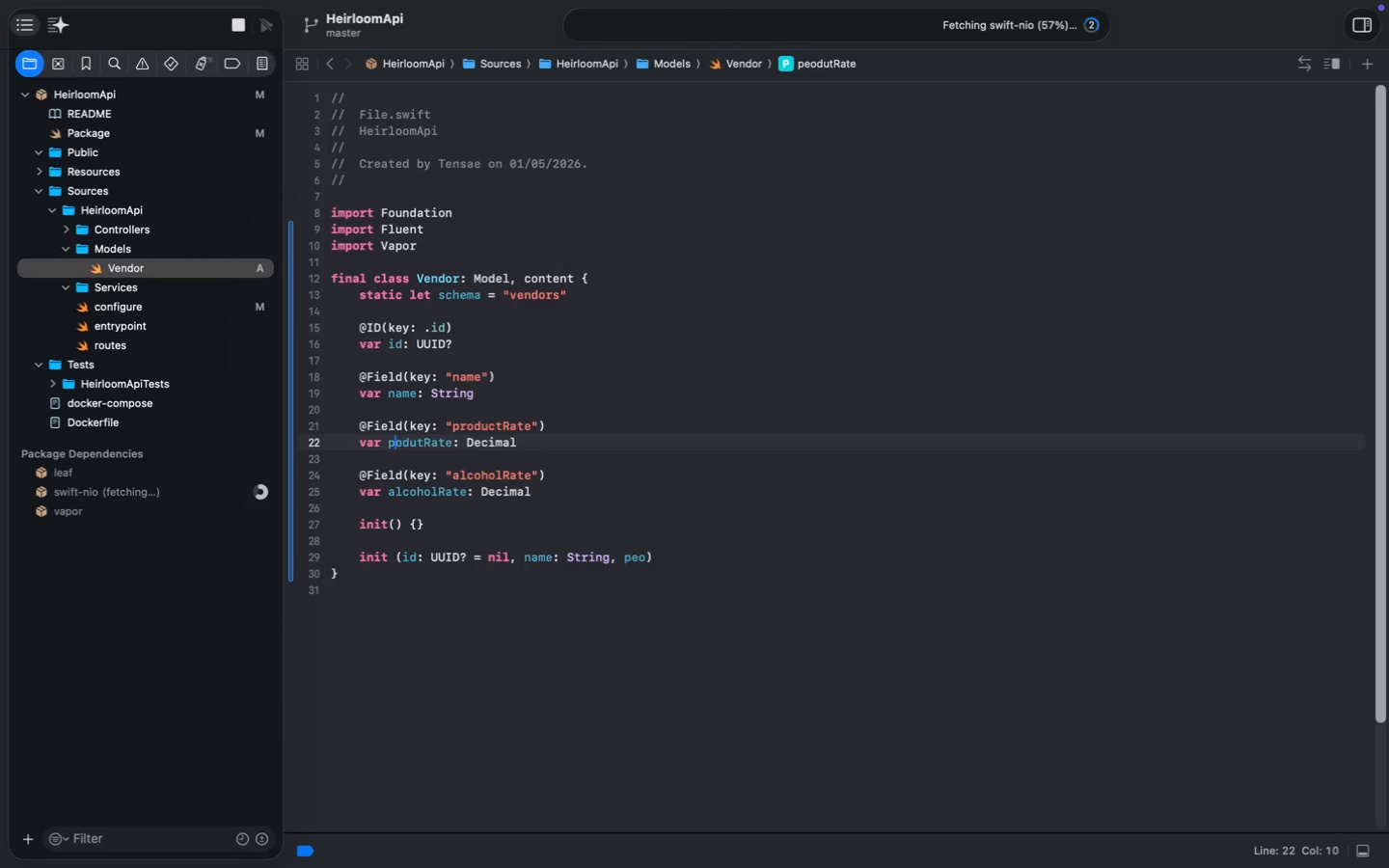 
key(R)
 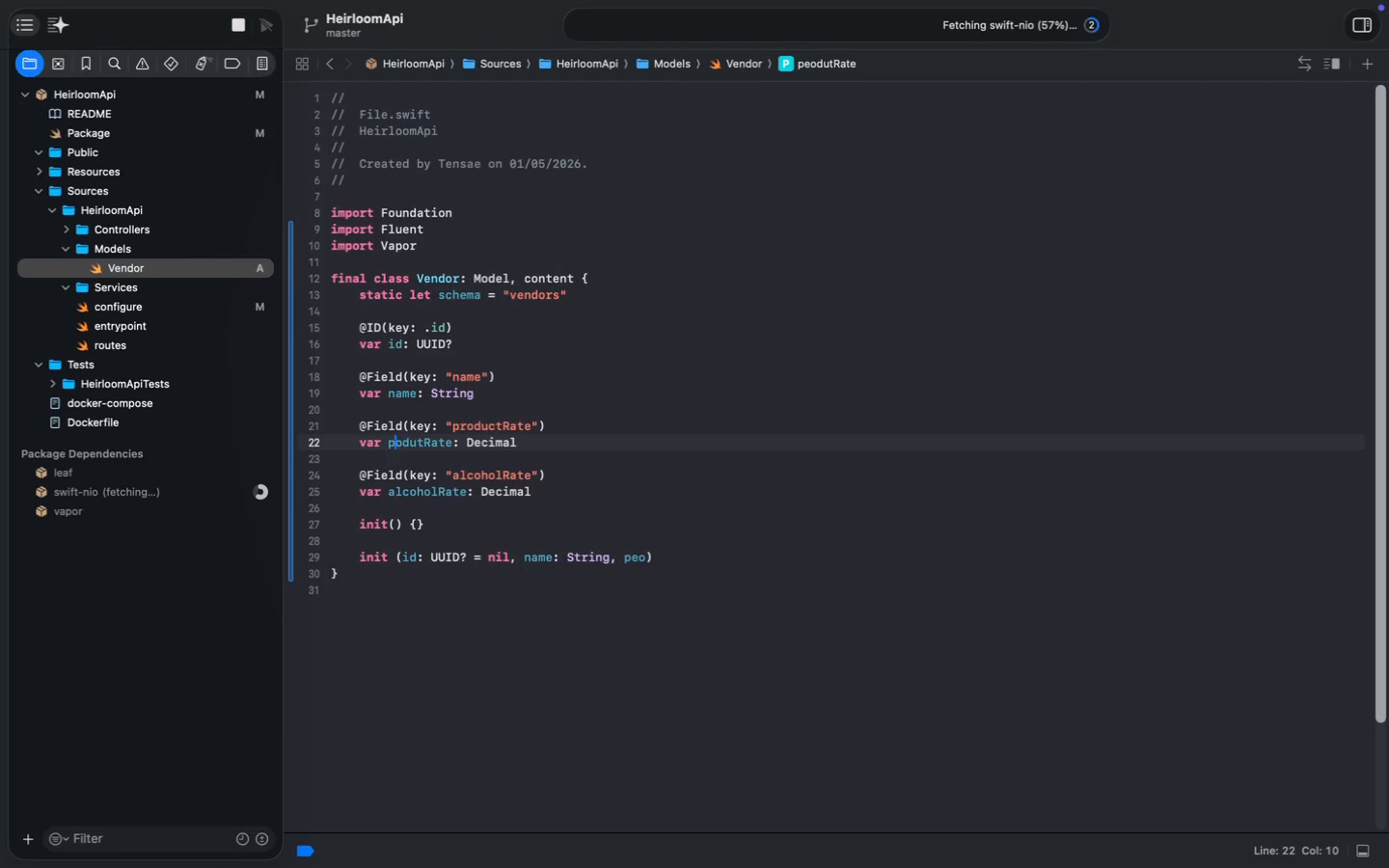 
double_click([432, 443])
 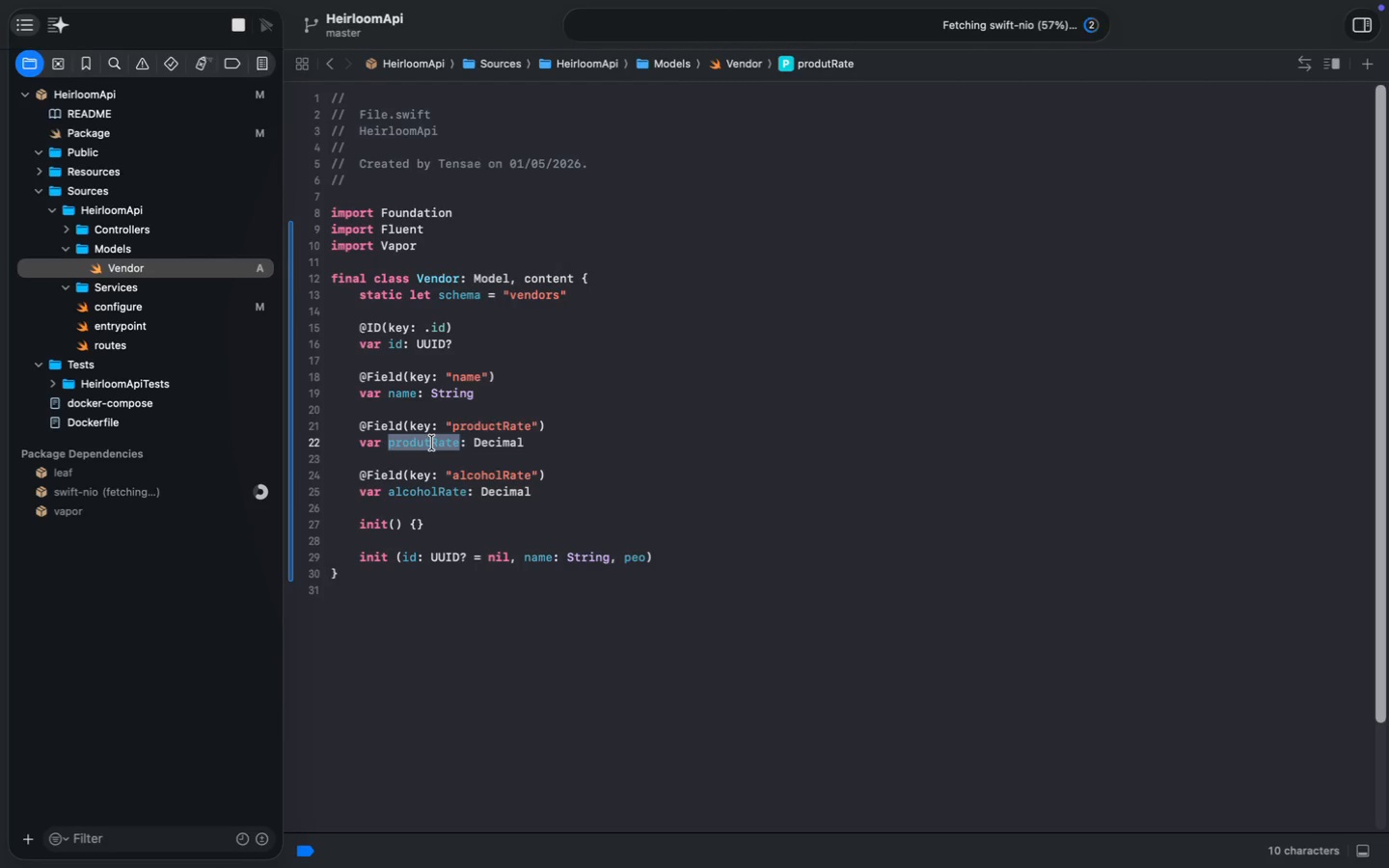 
key(Meta+C)
 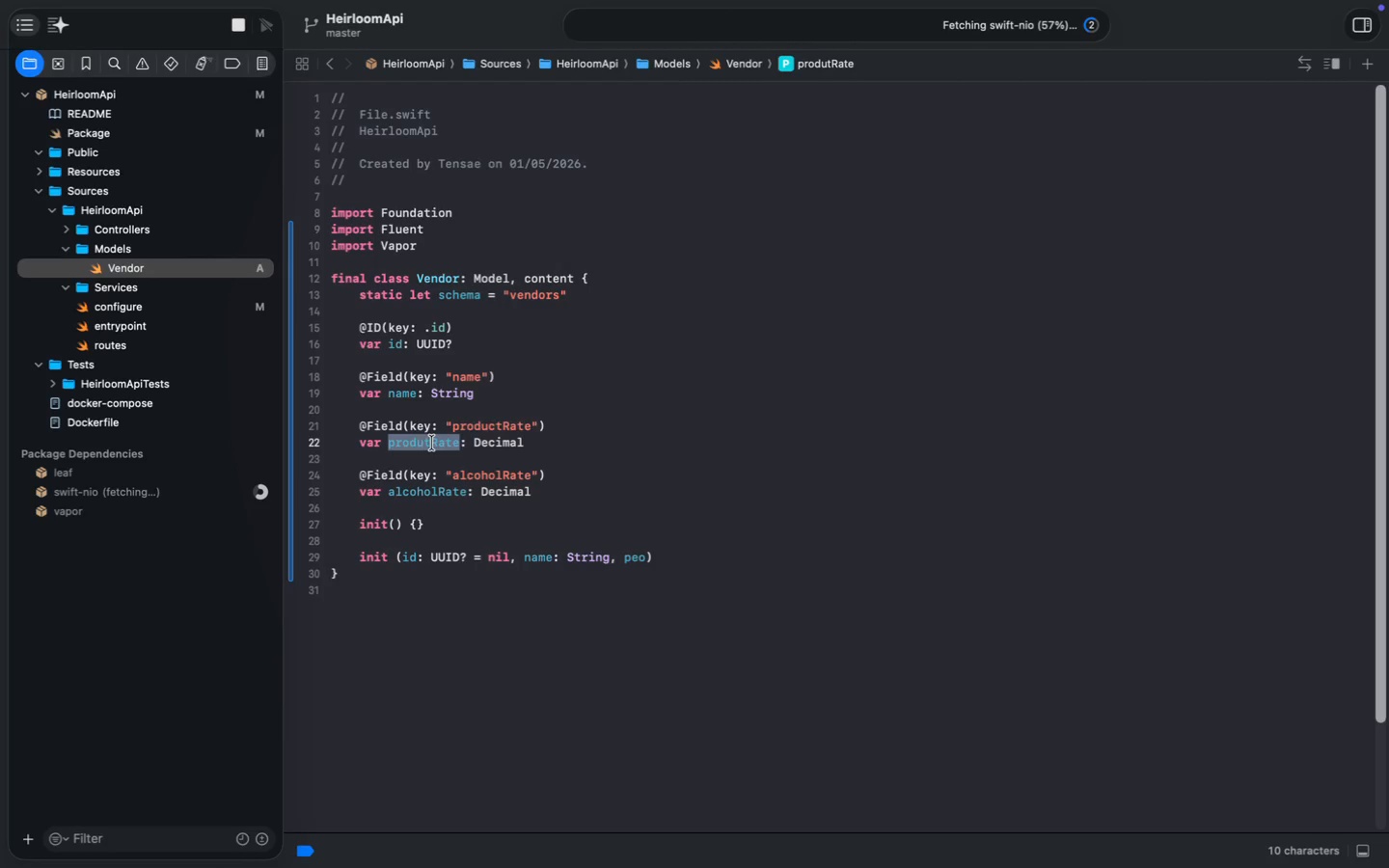 
key(Meta+C)
 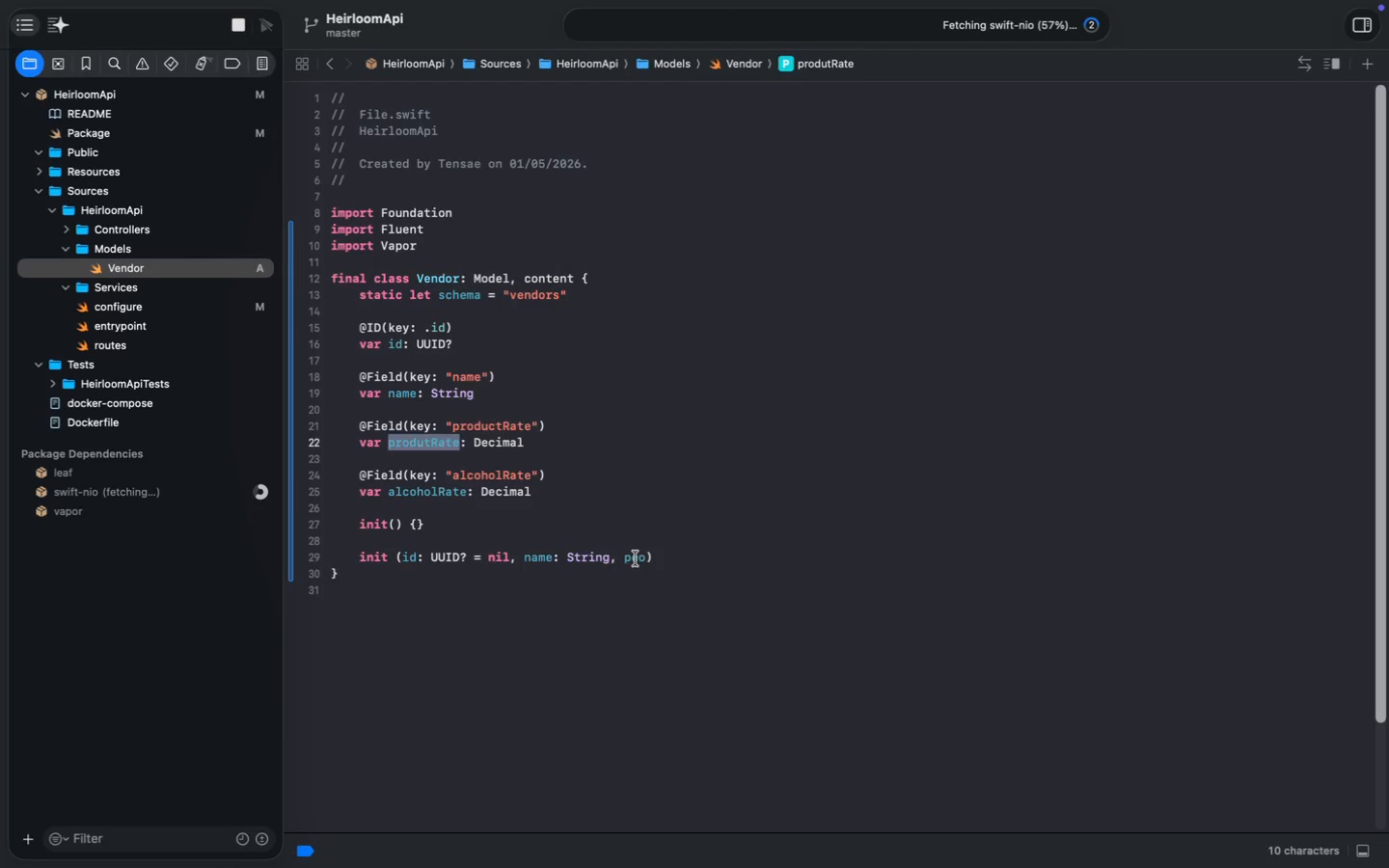 
key(Meta+V)
 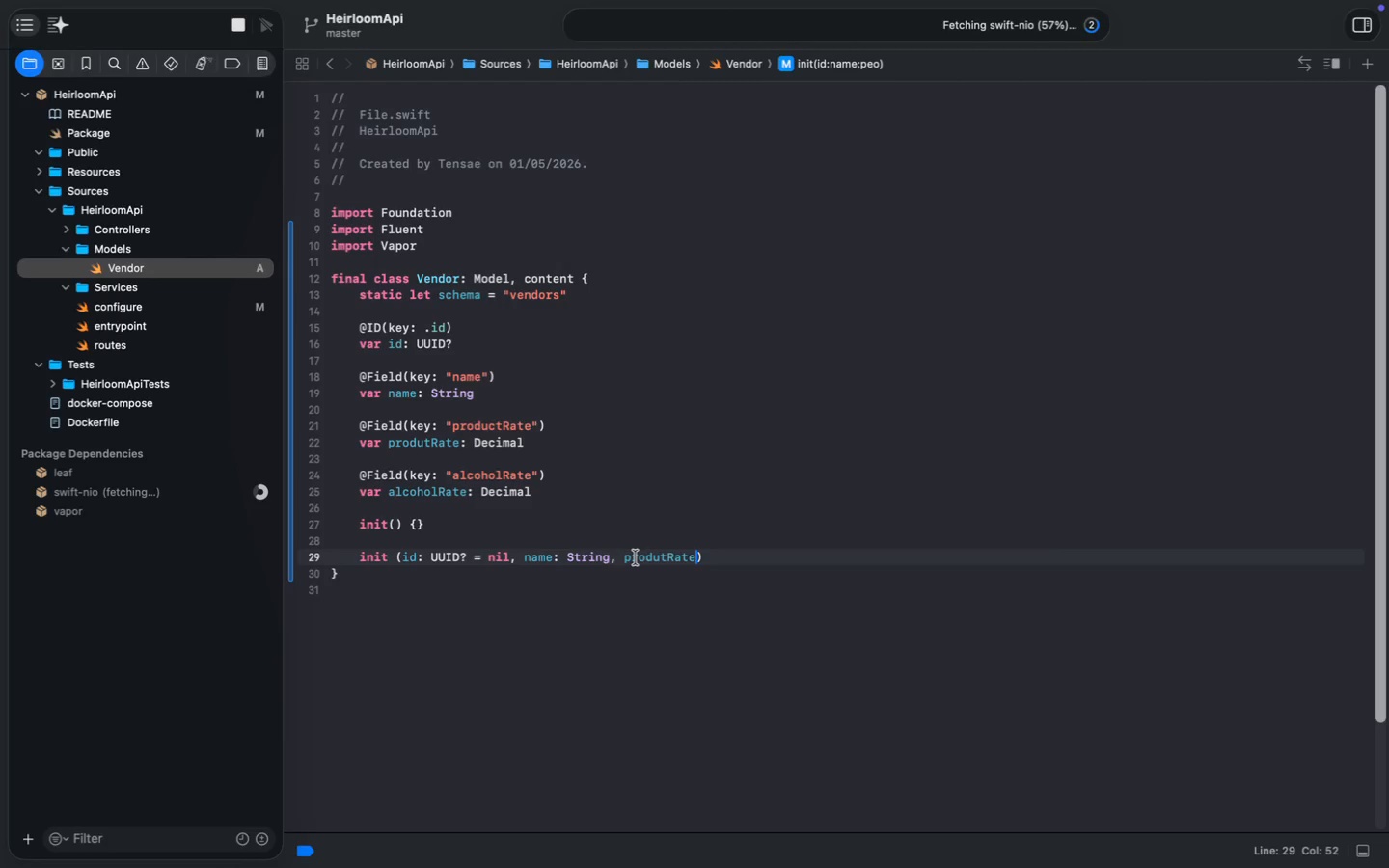 
type(, Decimal)
 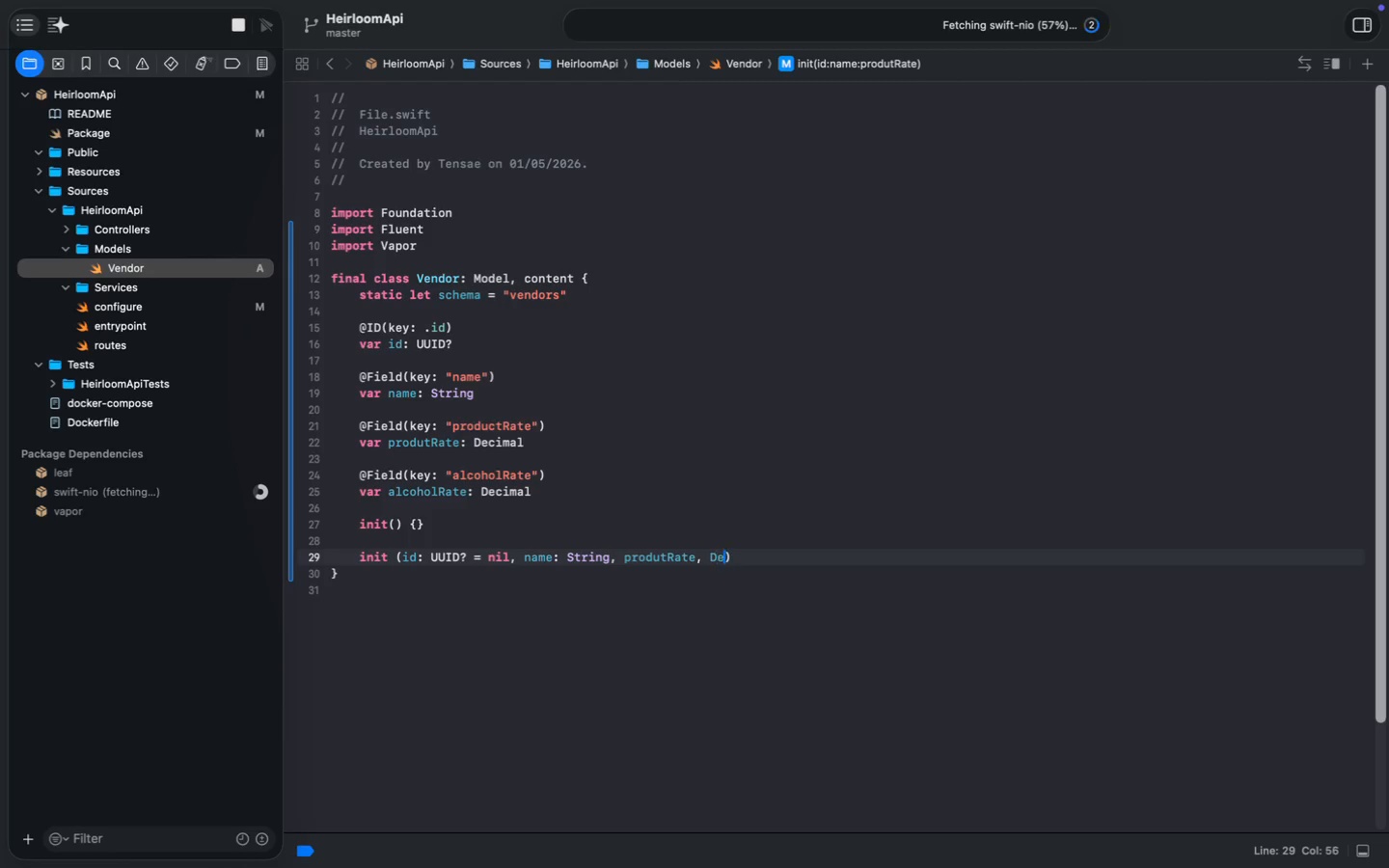 
double_click([424, 496])
 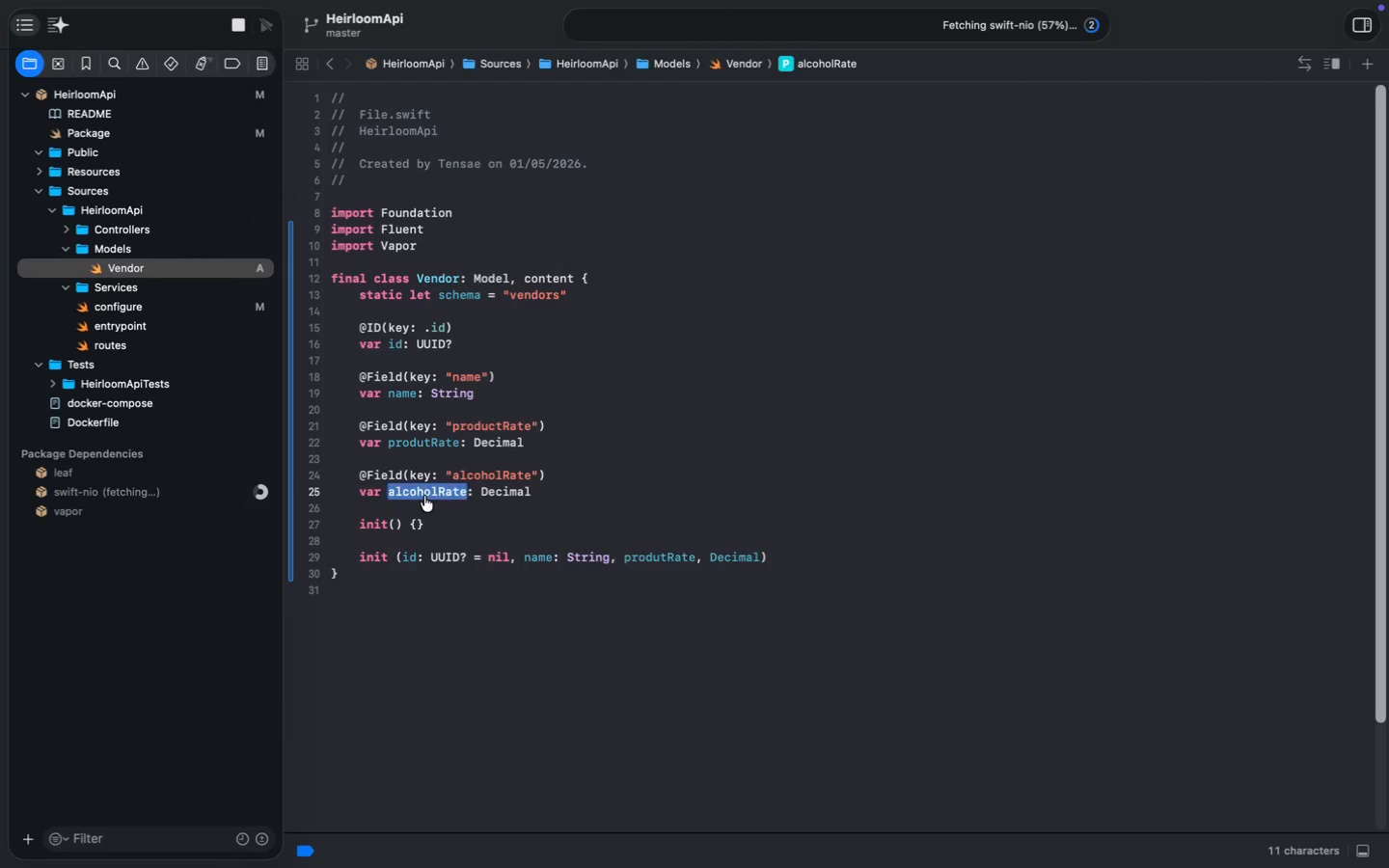 
key(Meta+C)
 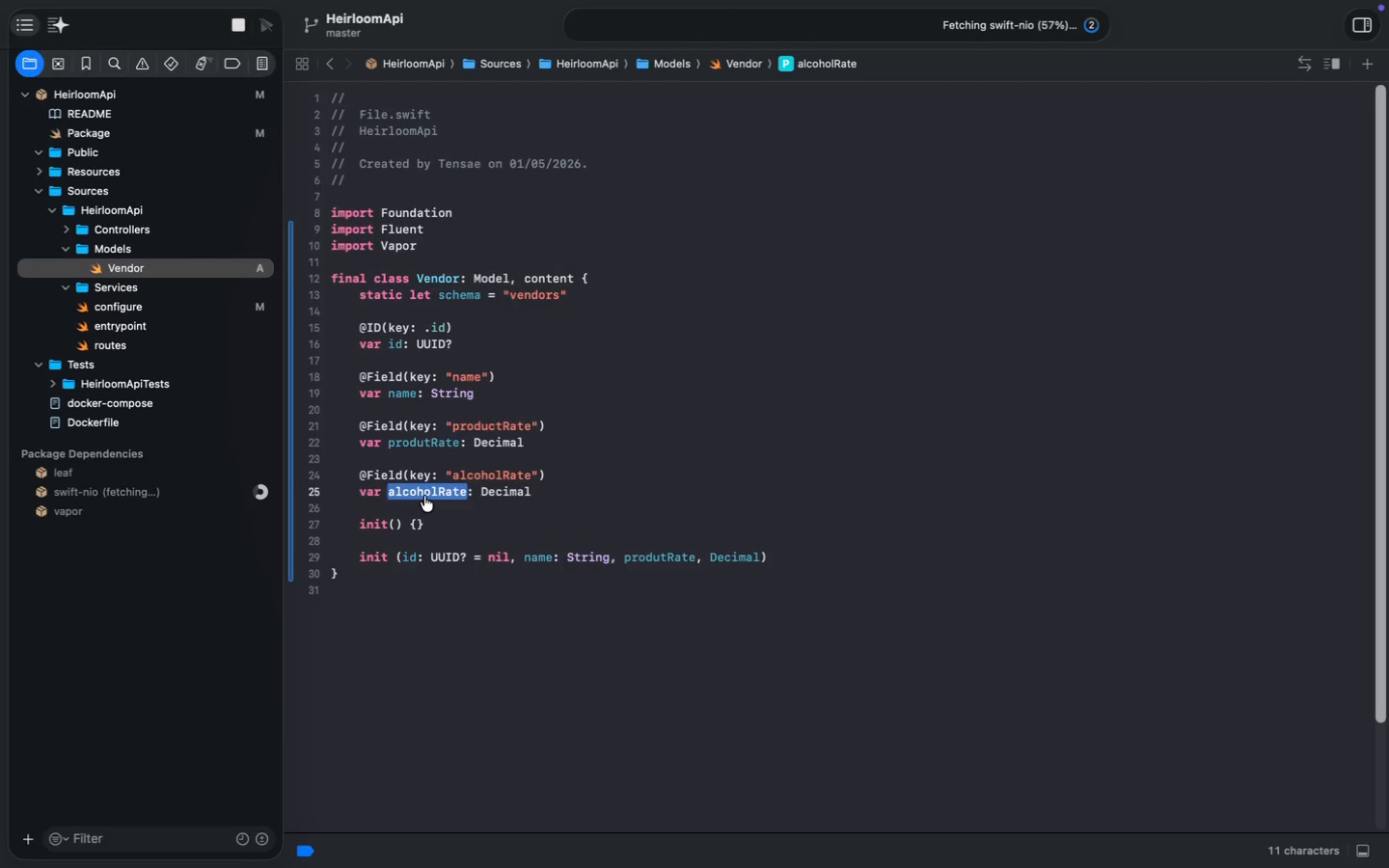 
key(Meta+C)
 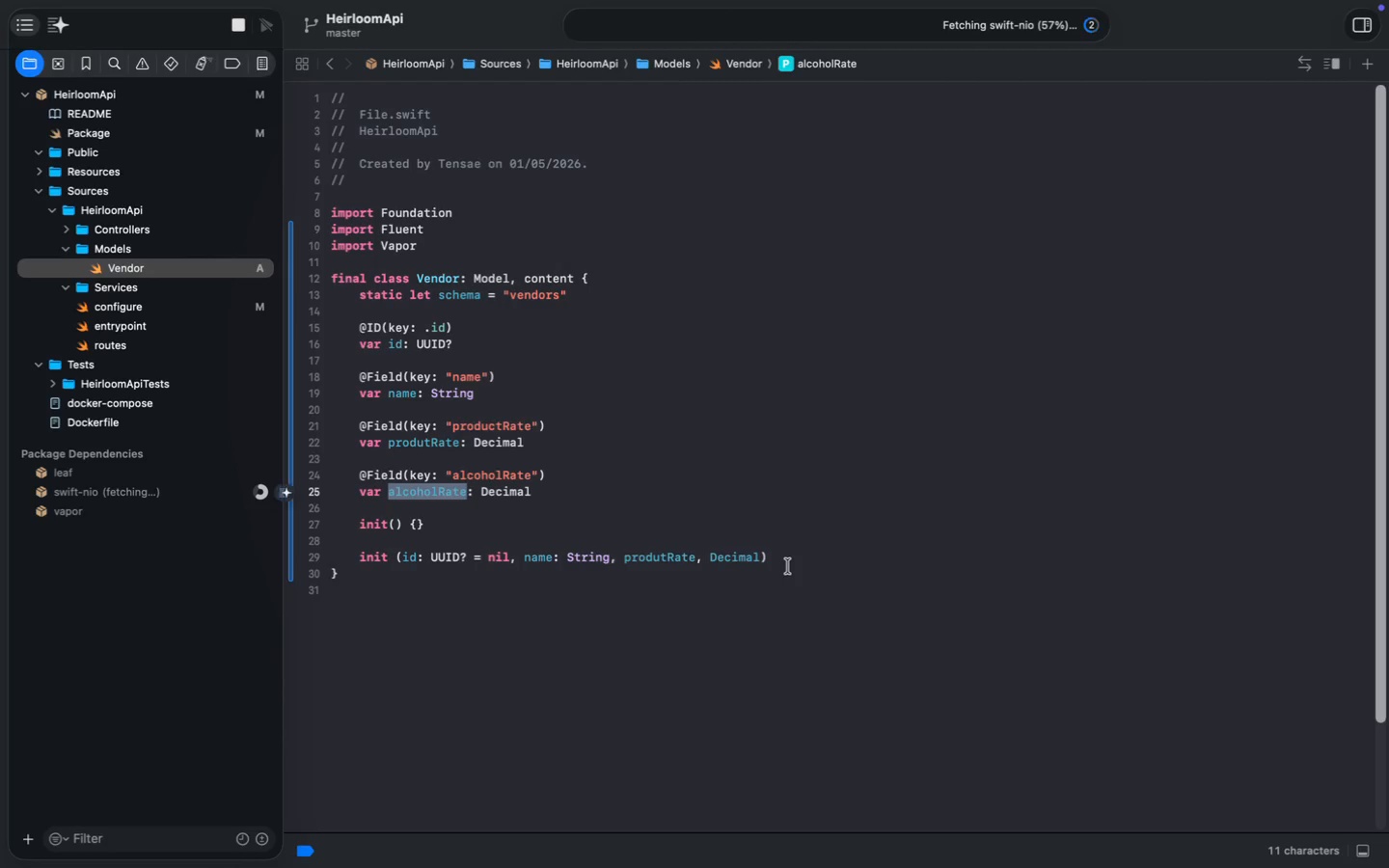 
left_click([762, 555])
 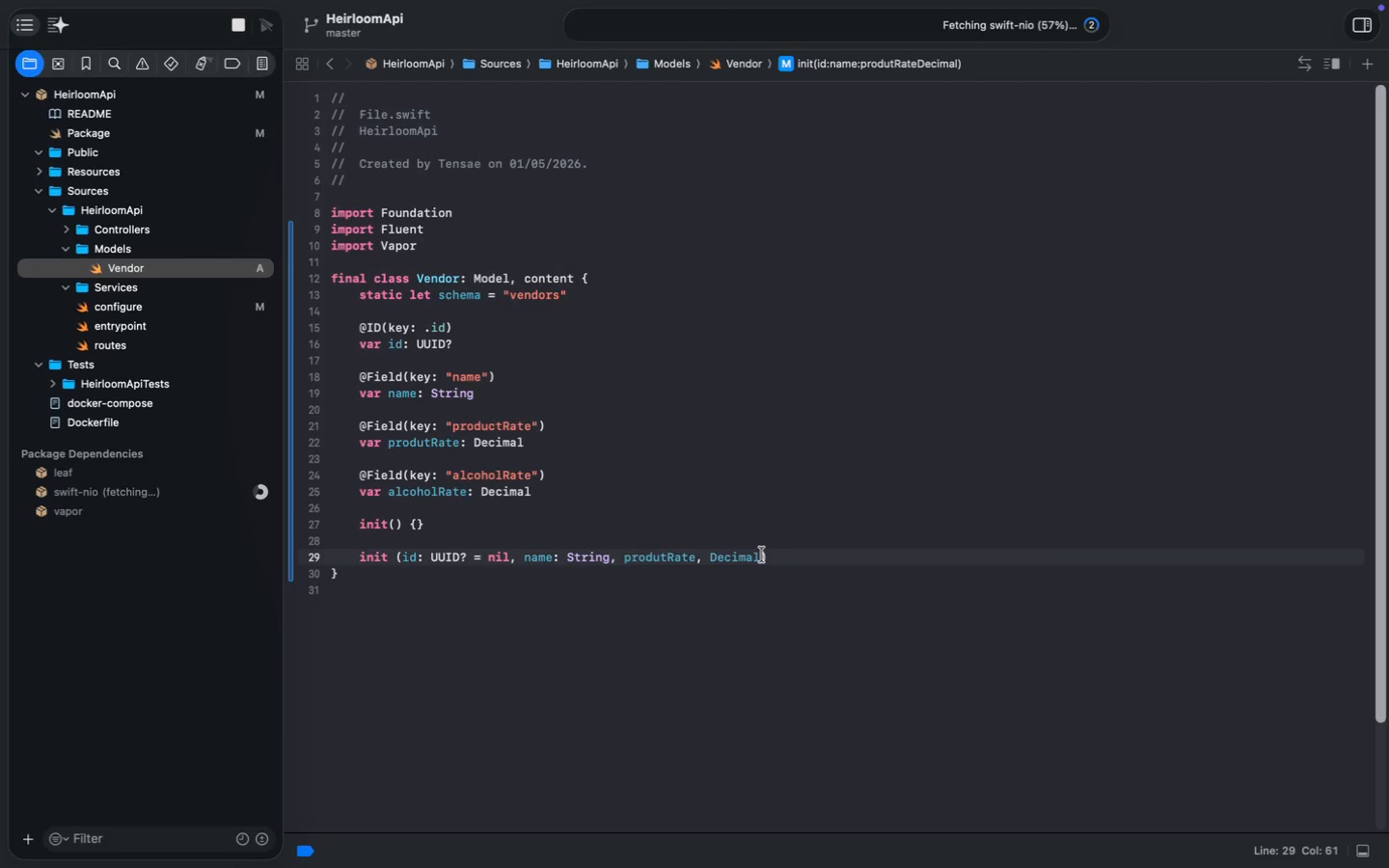 
key(Comma)
 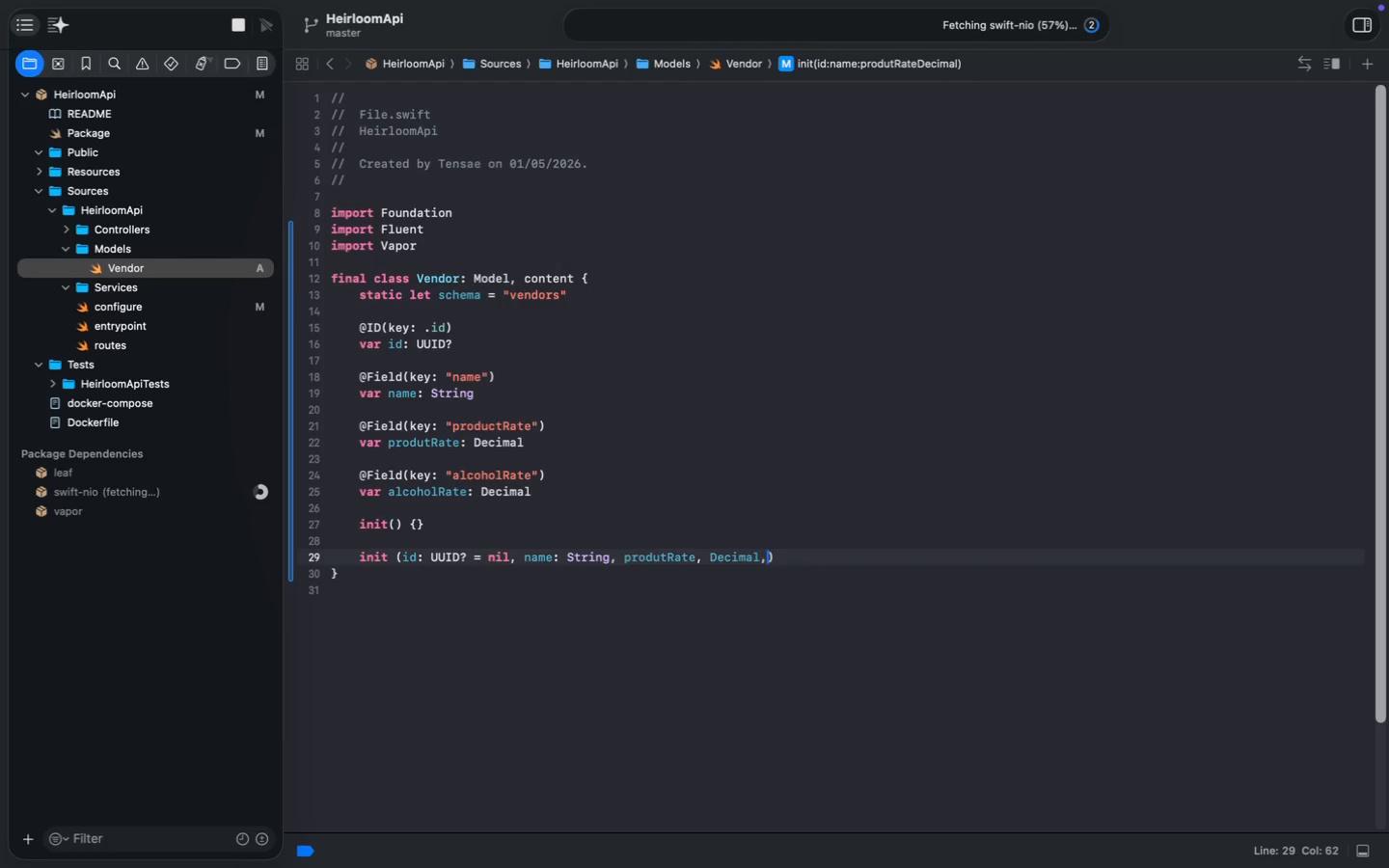 
key(Space)
 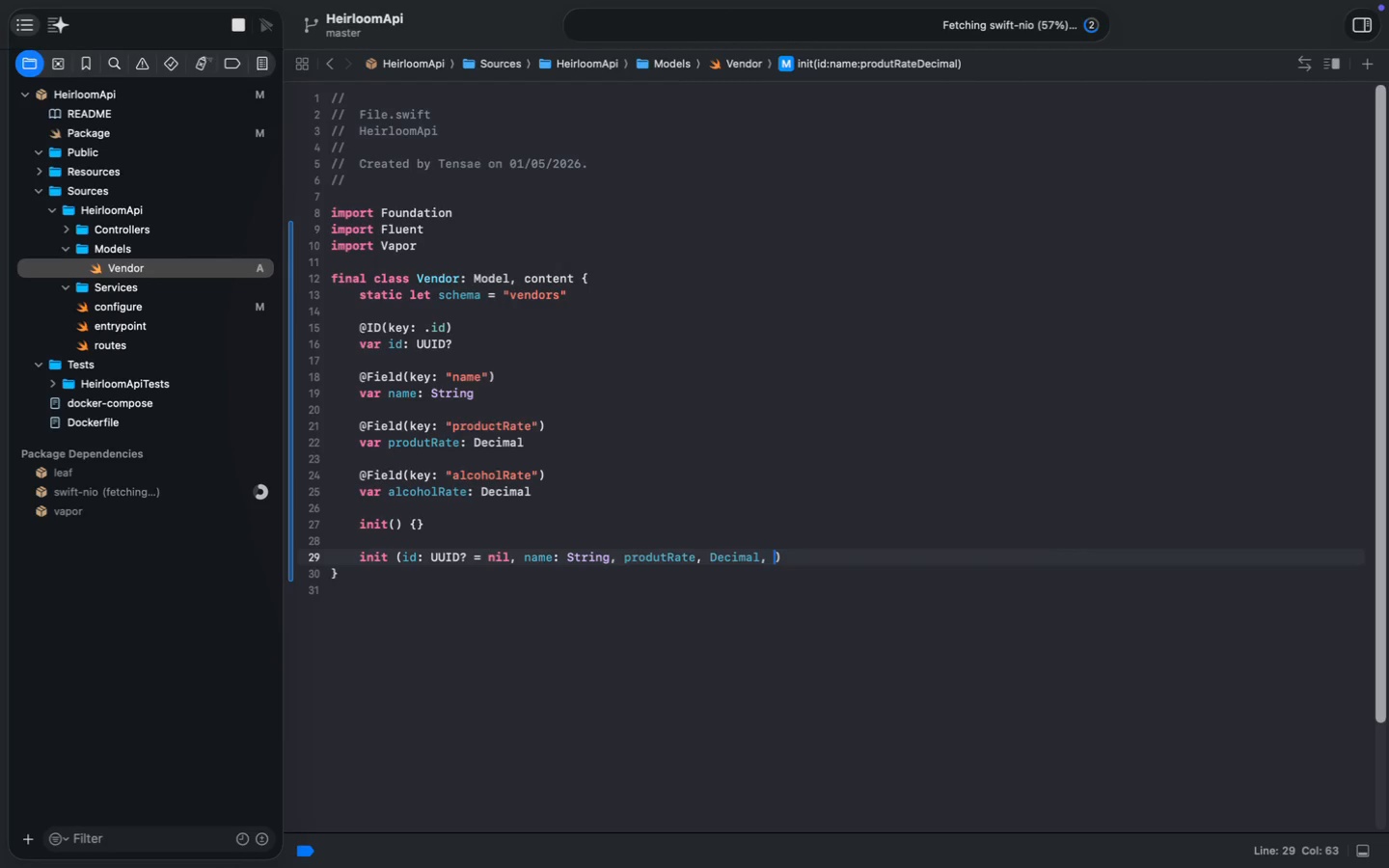 
key(Meta+V)
 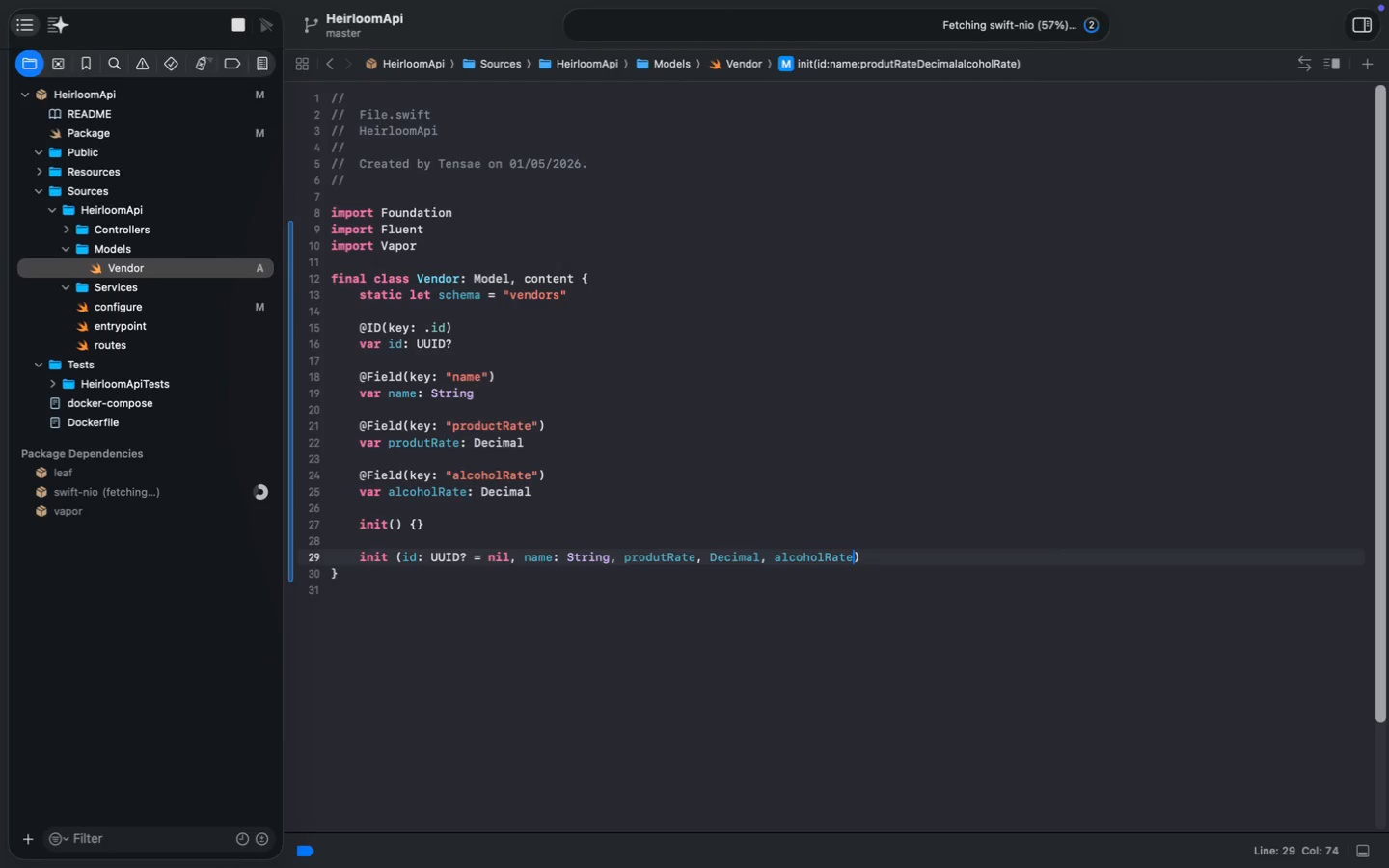 
key(Shift+Semicolon)
 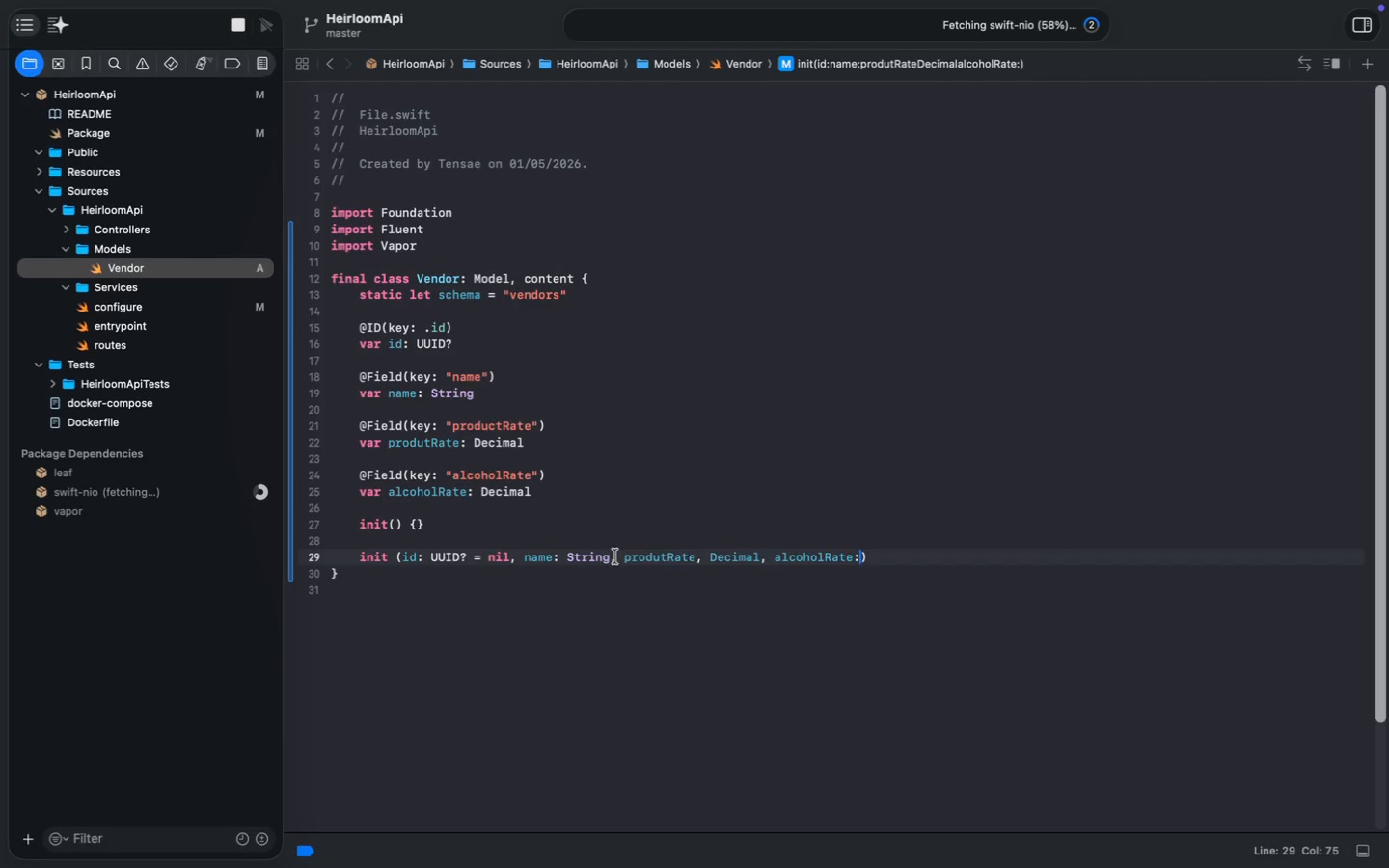 
left_click([704, 559])
 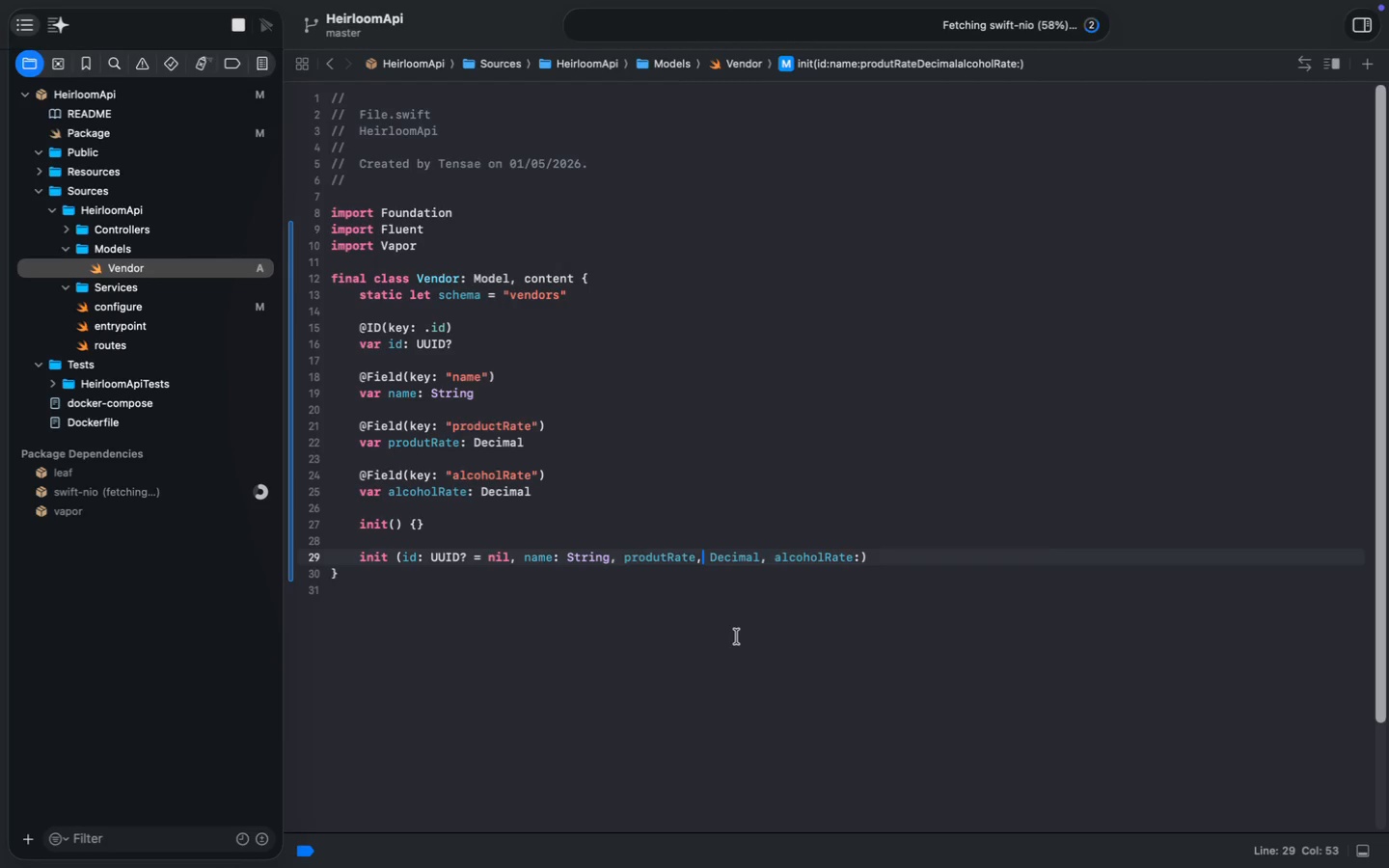 
key(Backspace)
 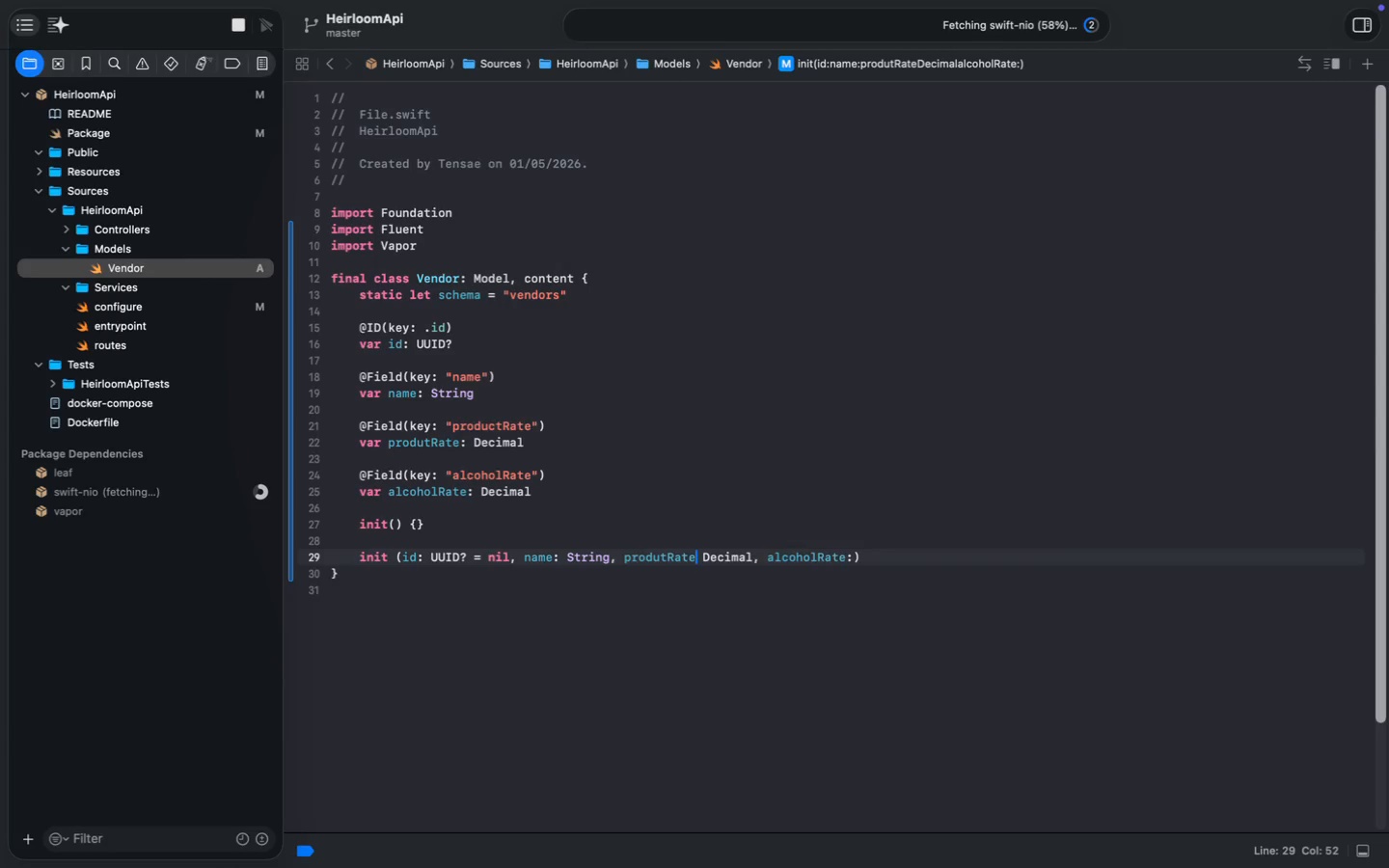 
key(Shift+Semicolon)
 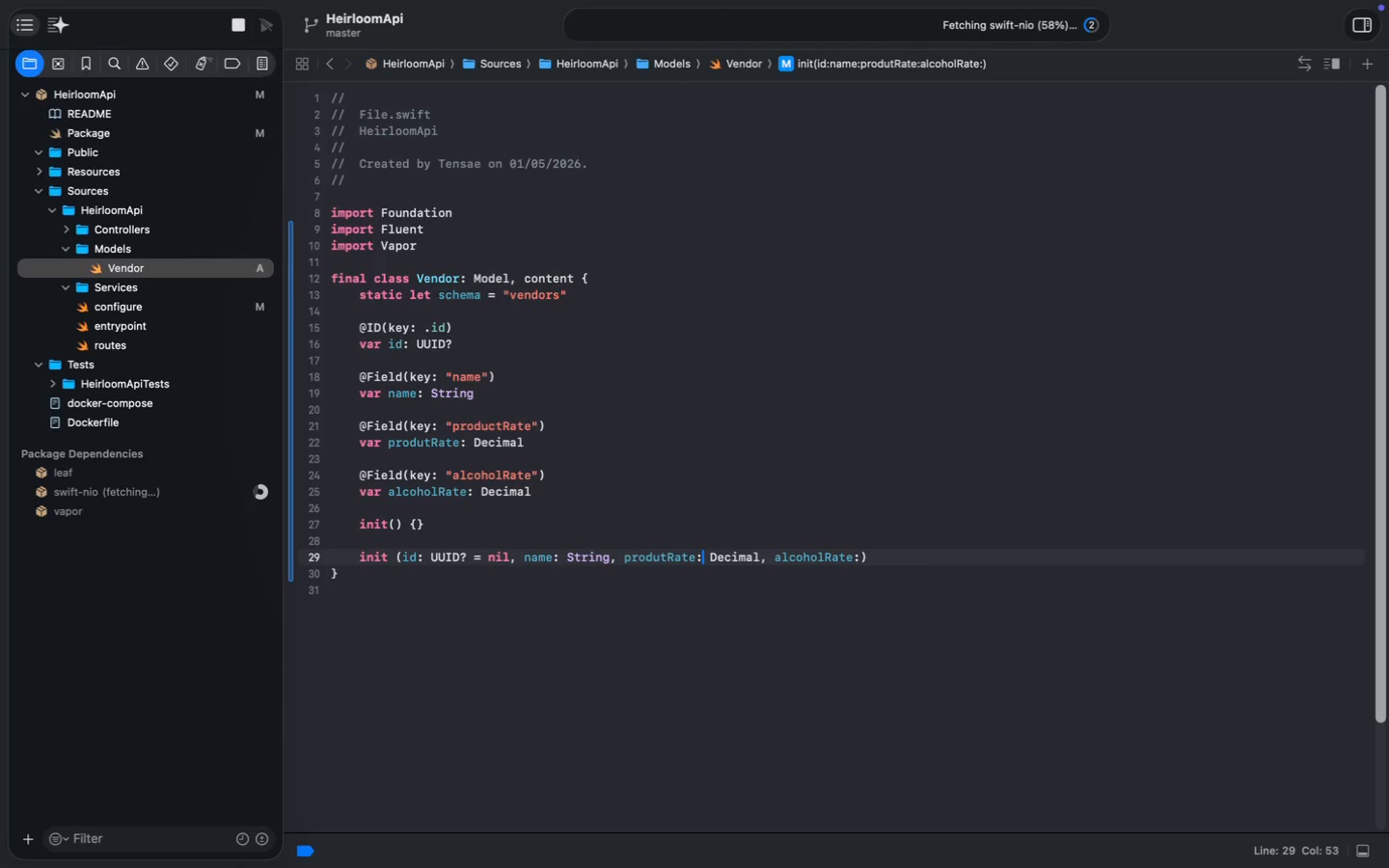 
left_click([862, 556])
 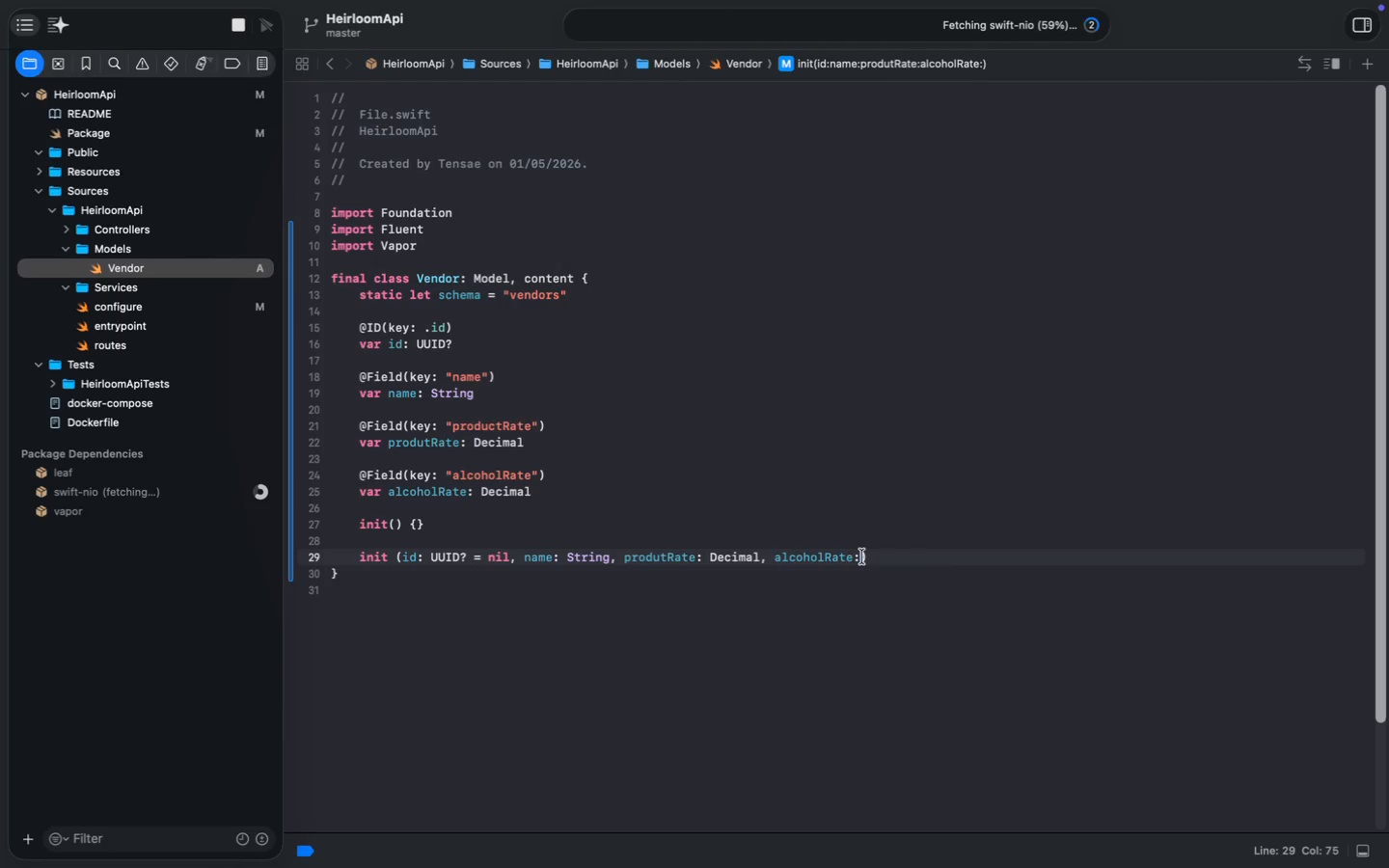 
key(Space)
 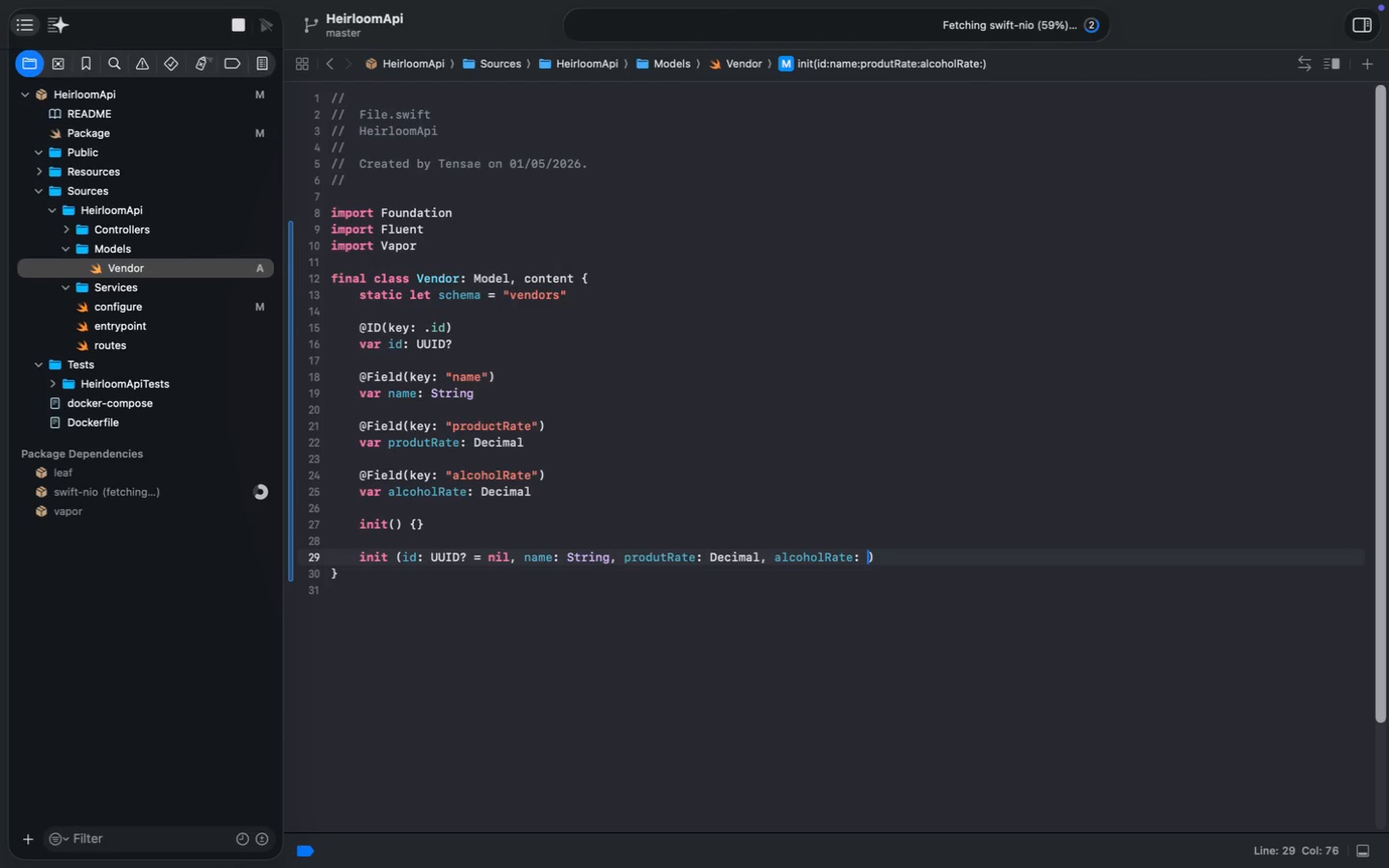 
key(Meta+V)
 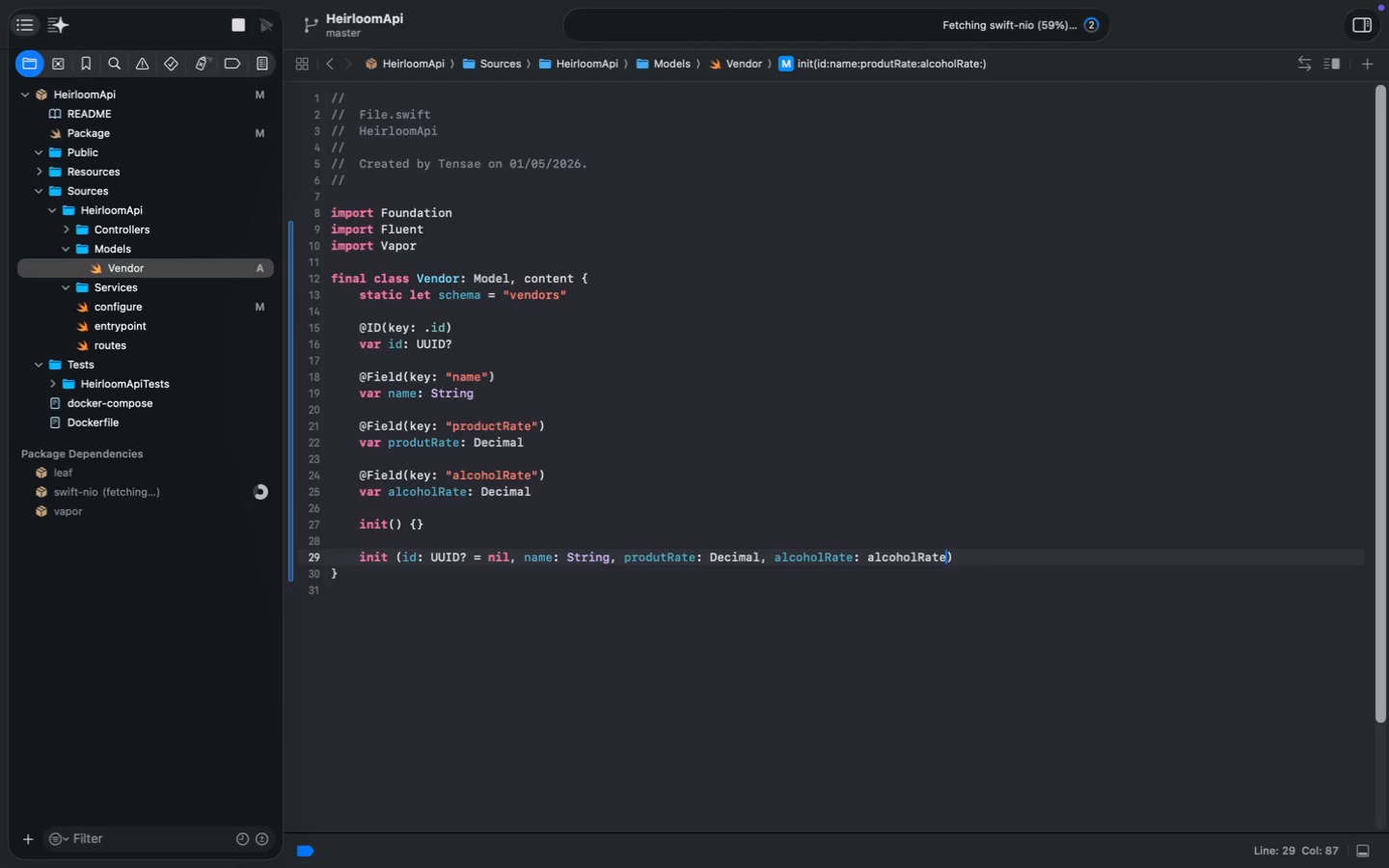 
key(Meta+Z)
 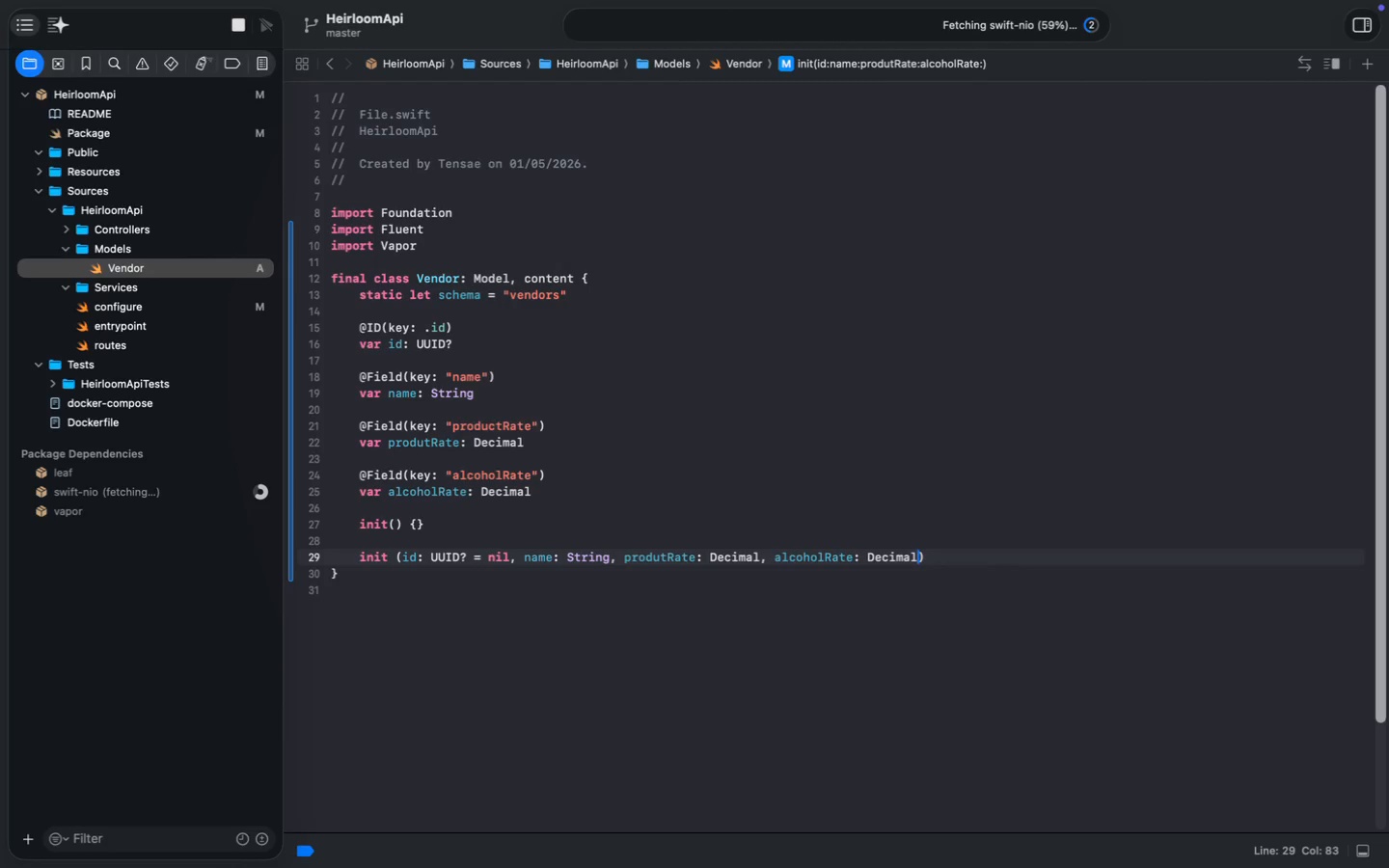 
type(DEcim)
key(Backspace)
key(Backspace)
key(Backspace)
key(Backspace)
type(ecimal)
 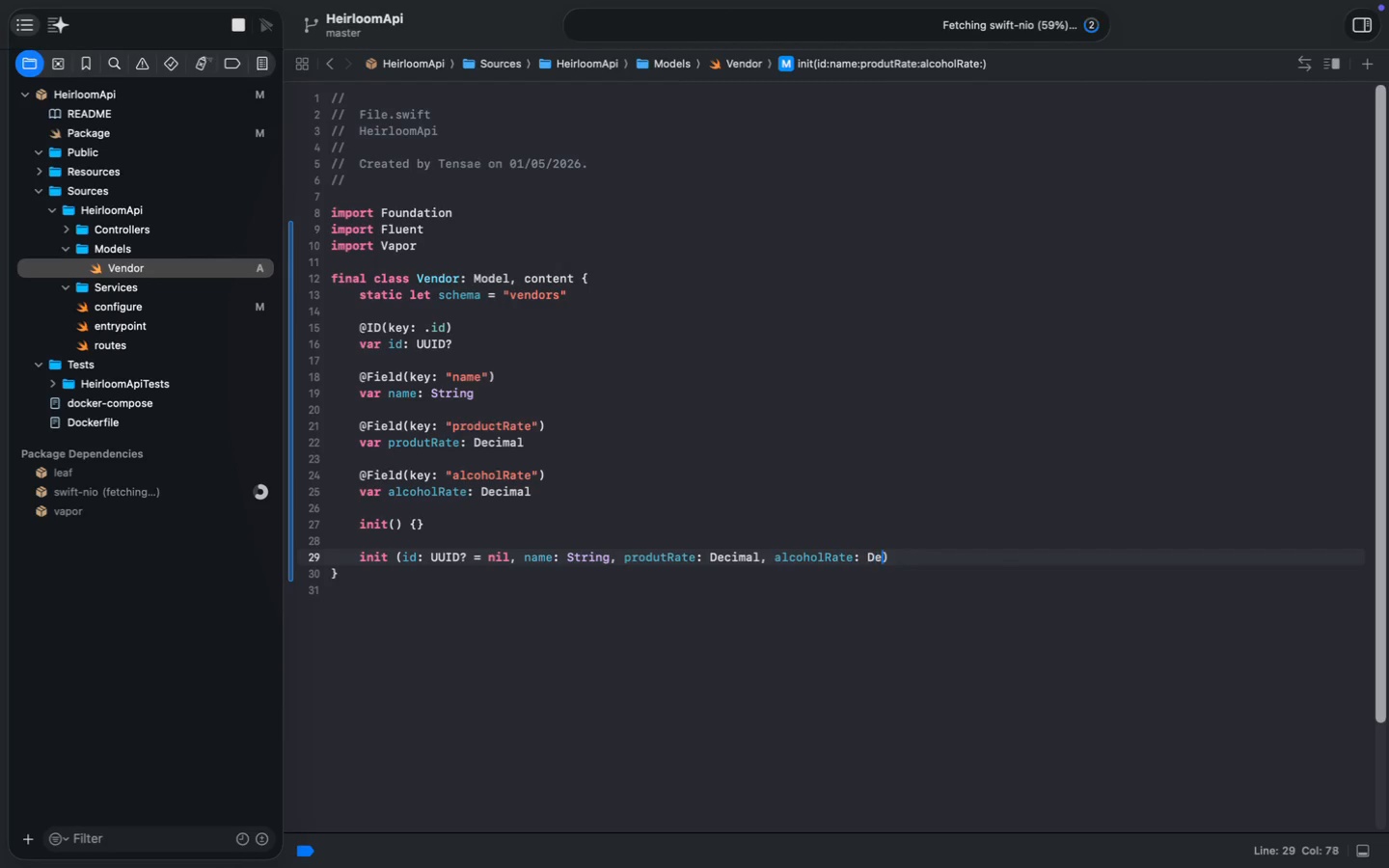 
key(Meta+ArrowRight)
 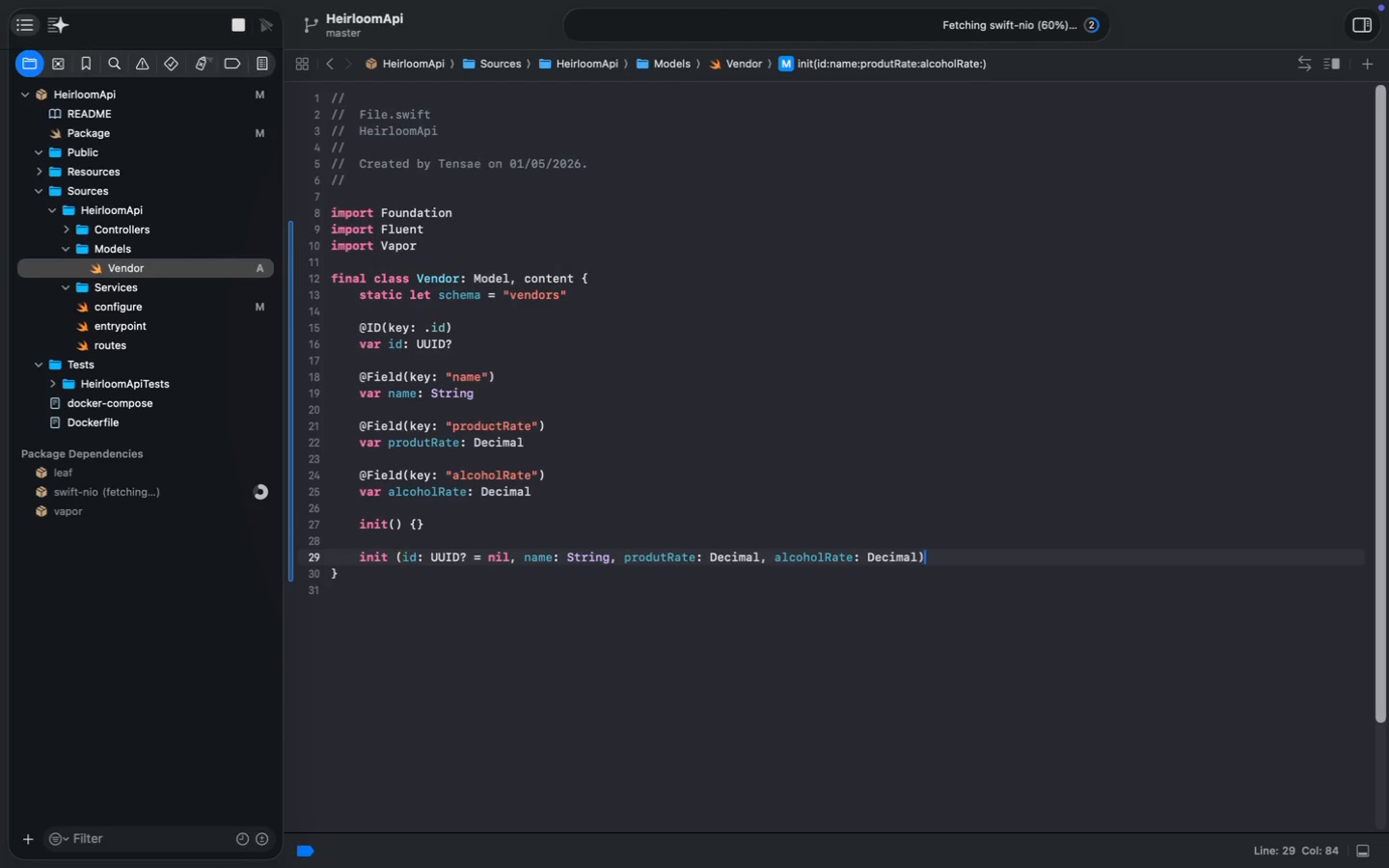 
key(Space)
 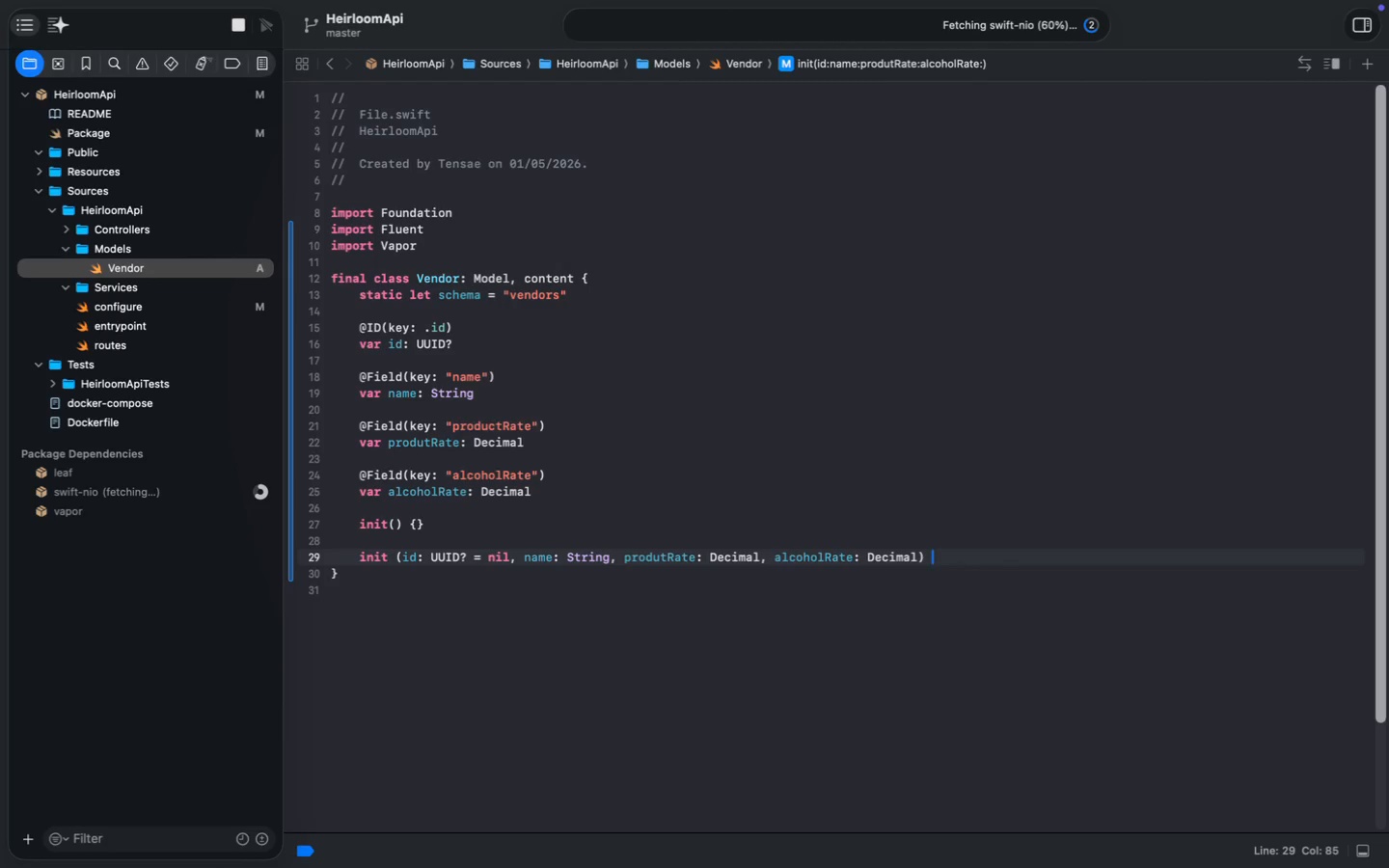 
key(Shift+ShiftLeft)
 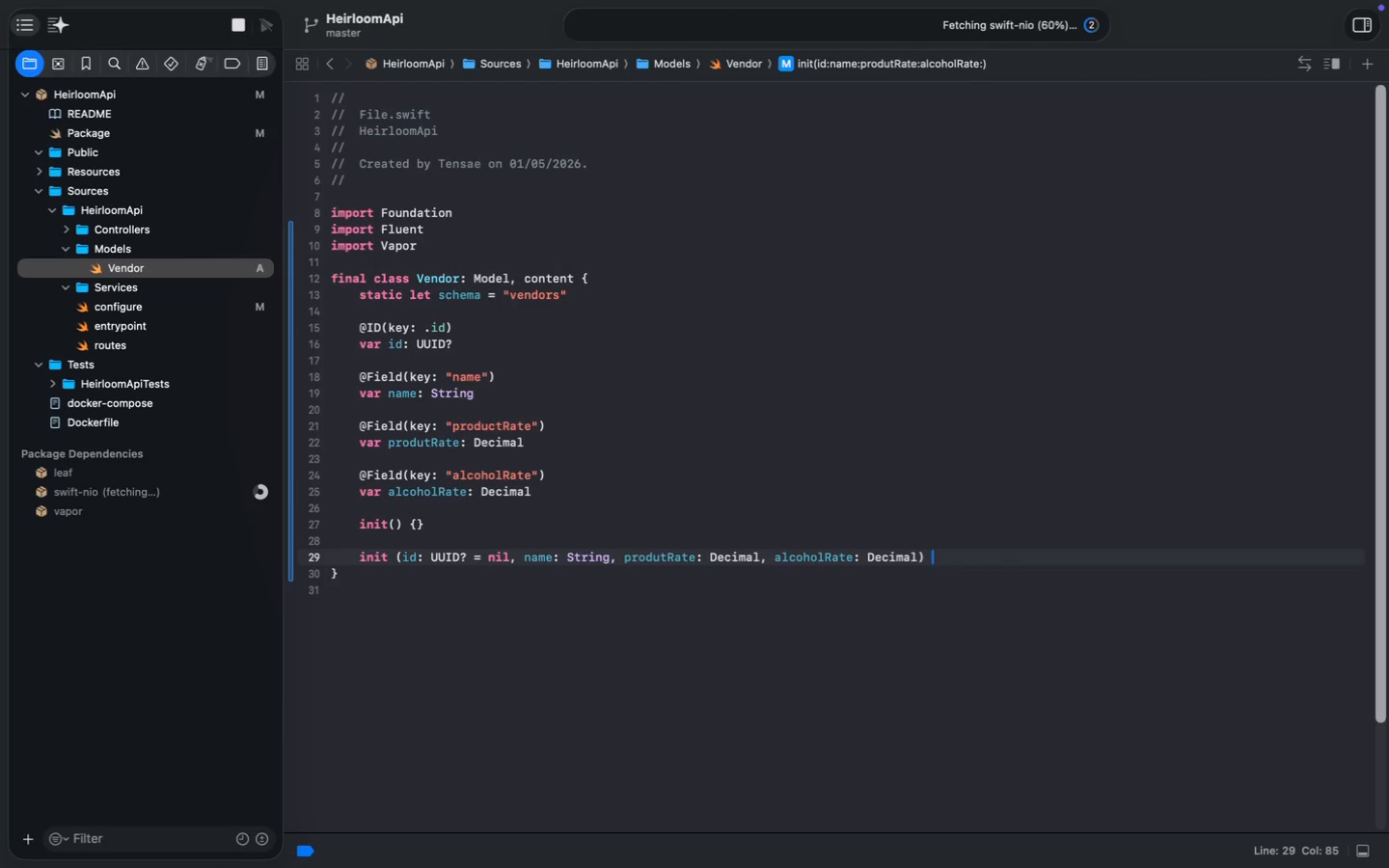 
key(Shift+BracketLeft)
 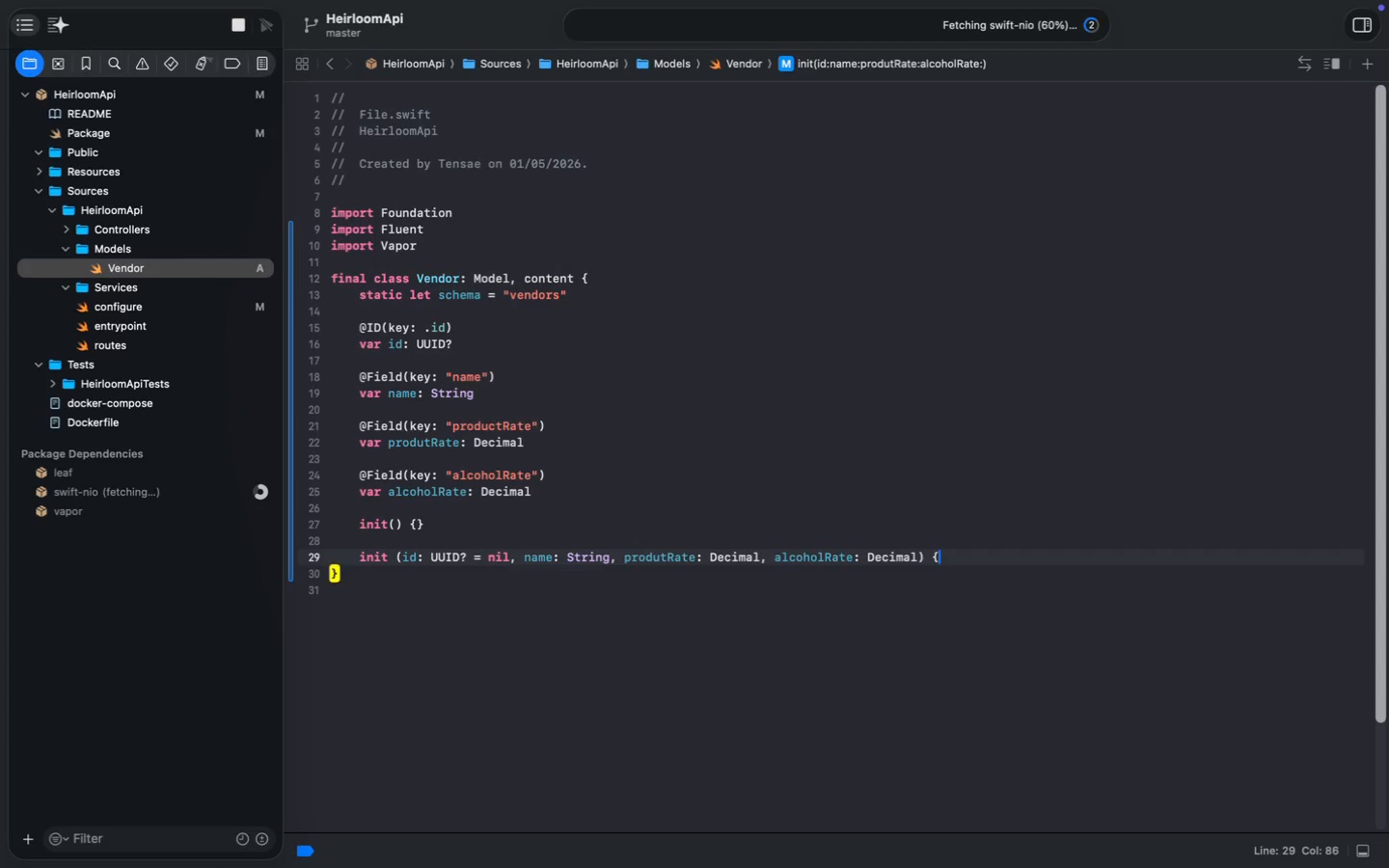 
key(Enter)
 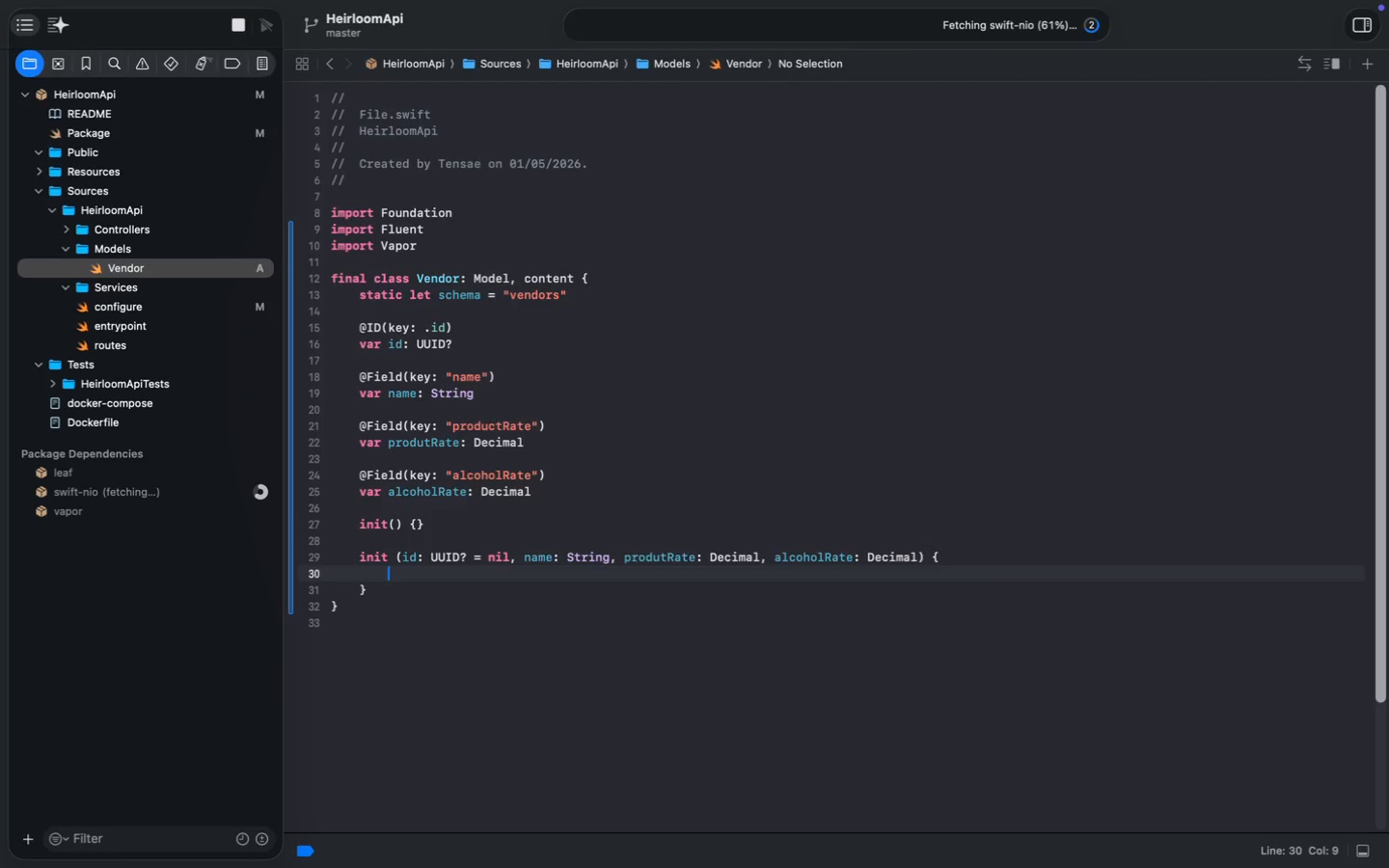 
type(self.id)
key(Tab)
 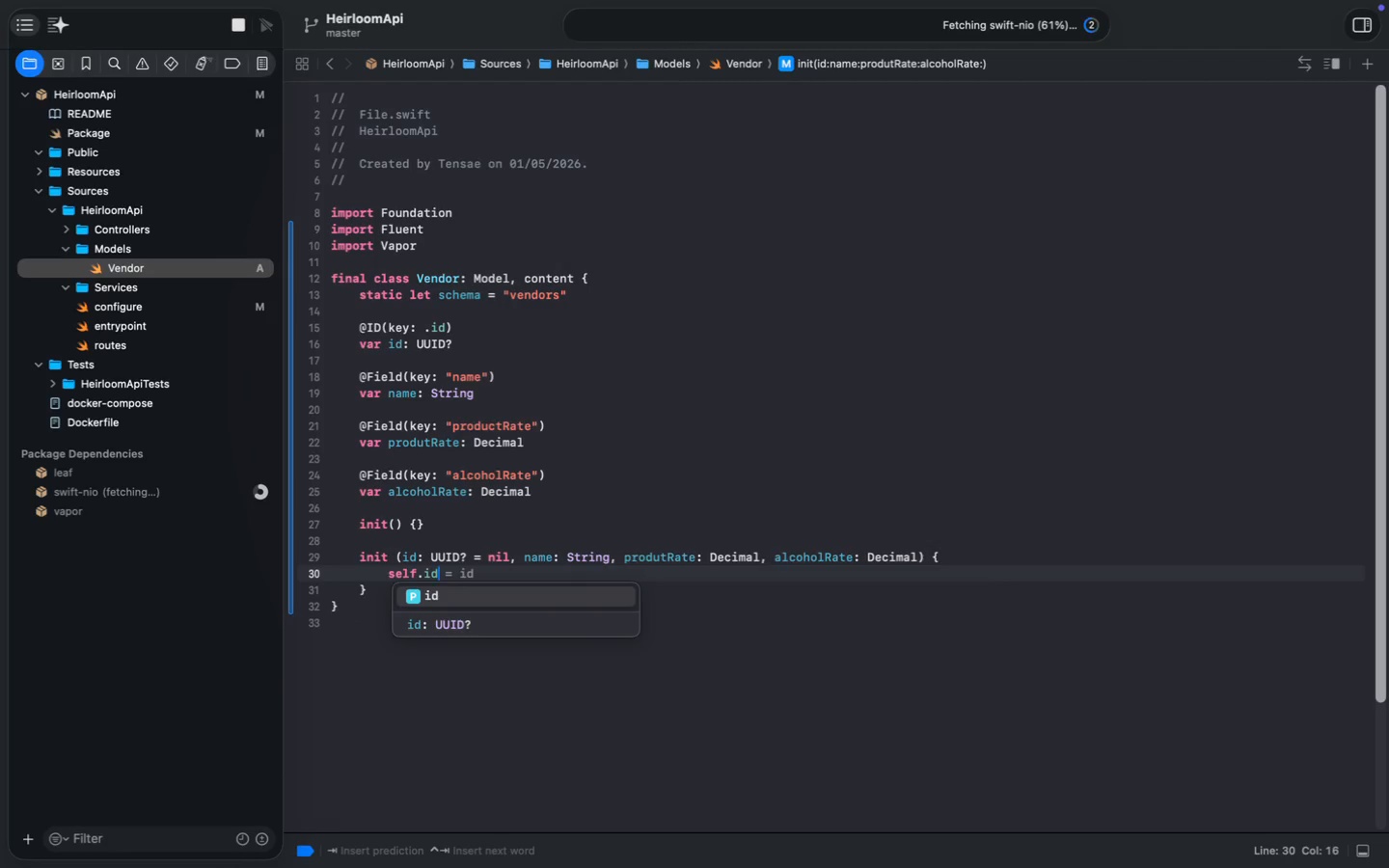 
key(Enter)
 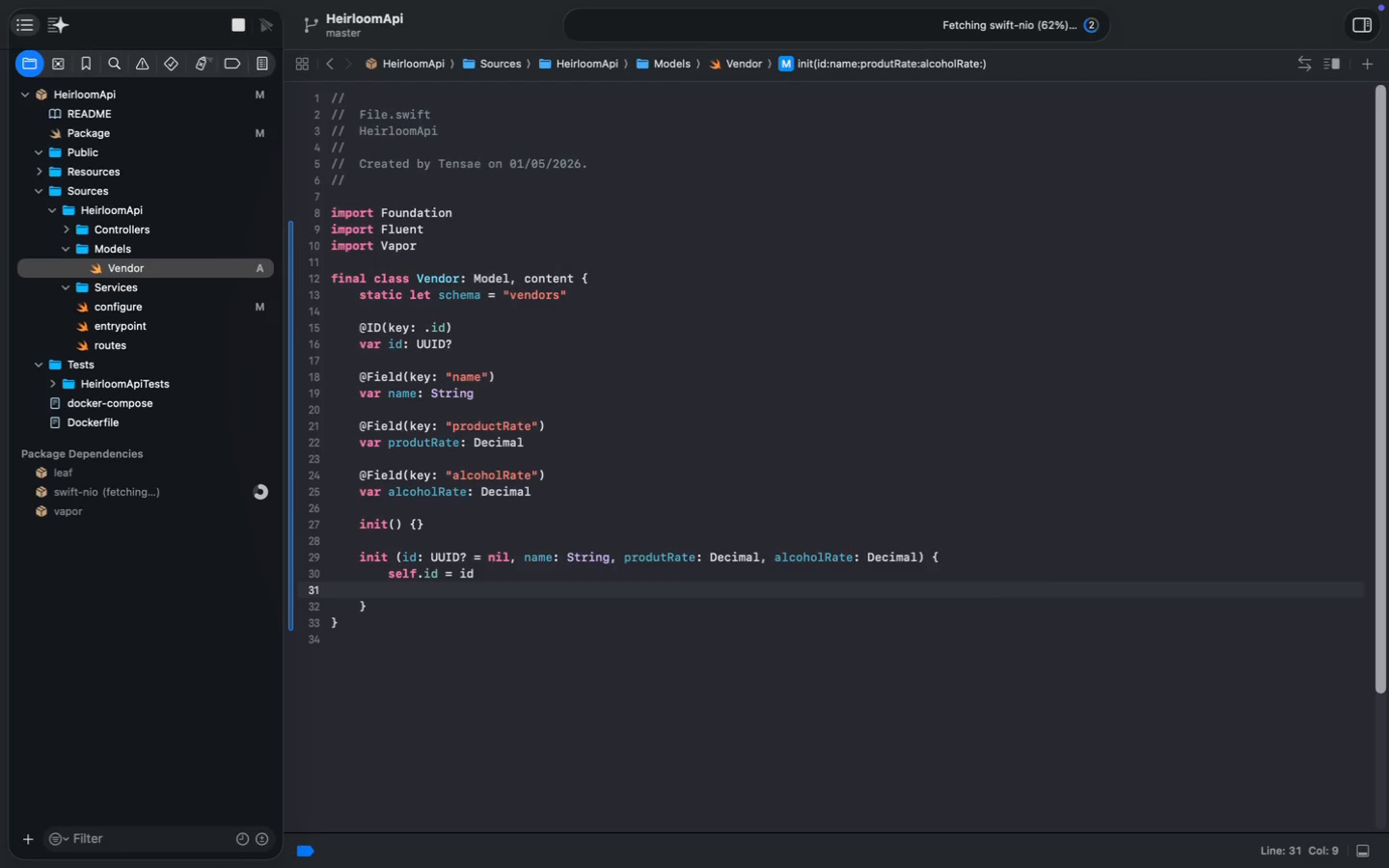 
type(self.)
 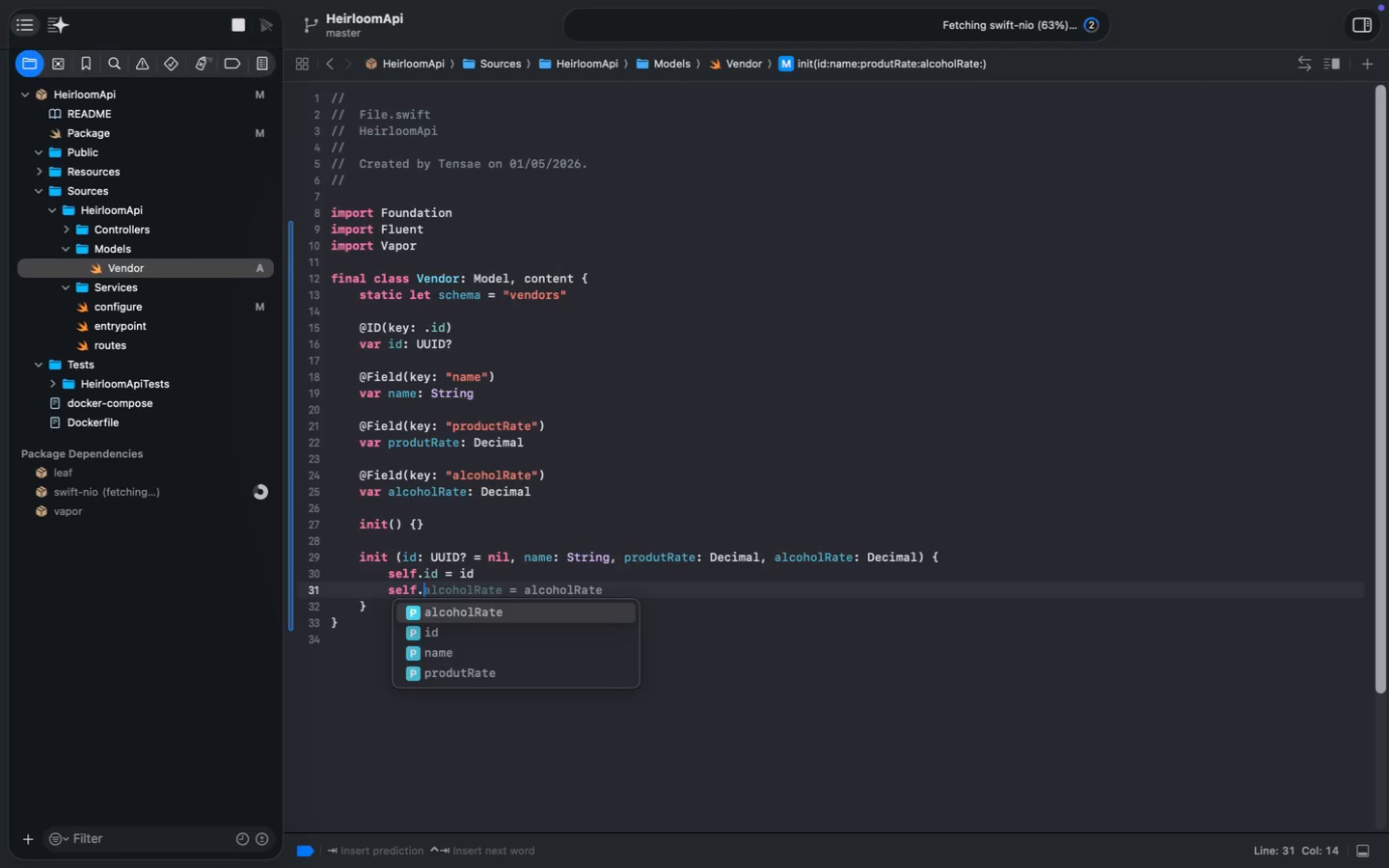 
wait(5.71)
 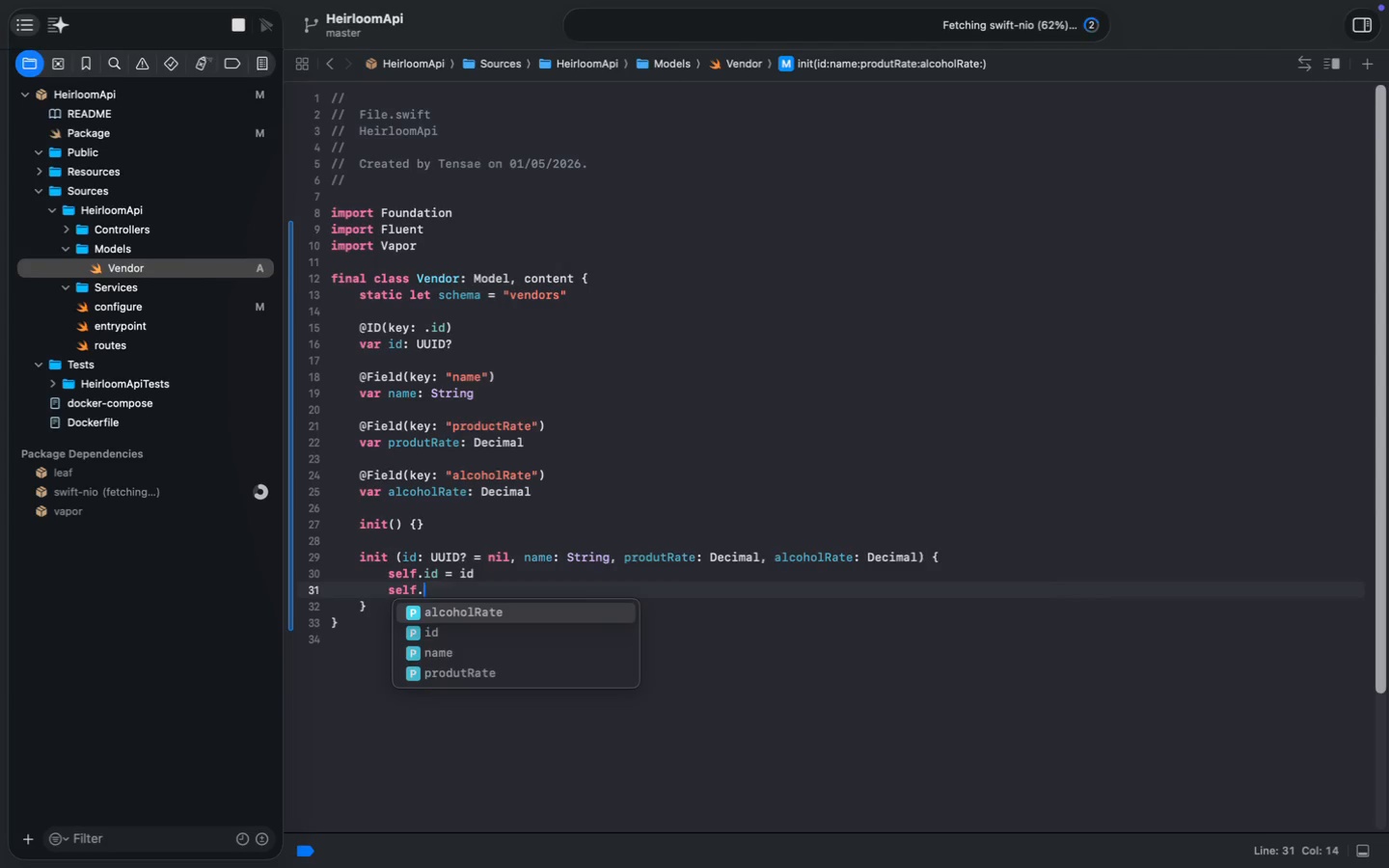 
key(ArrowDown)
 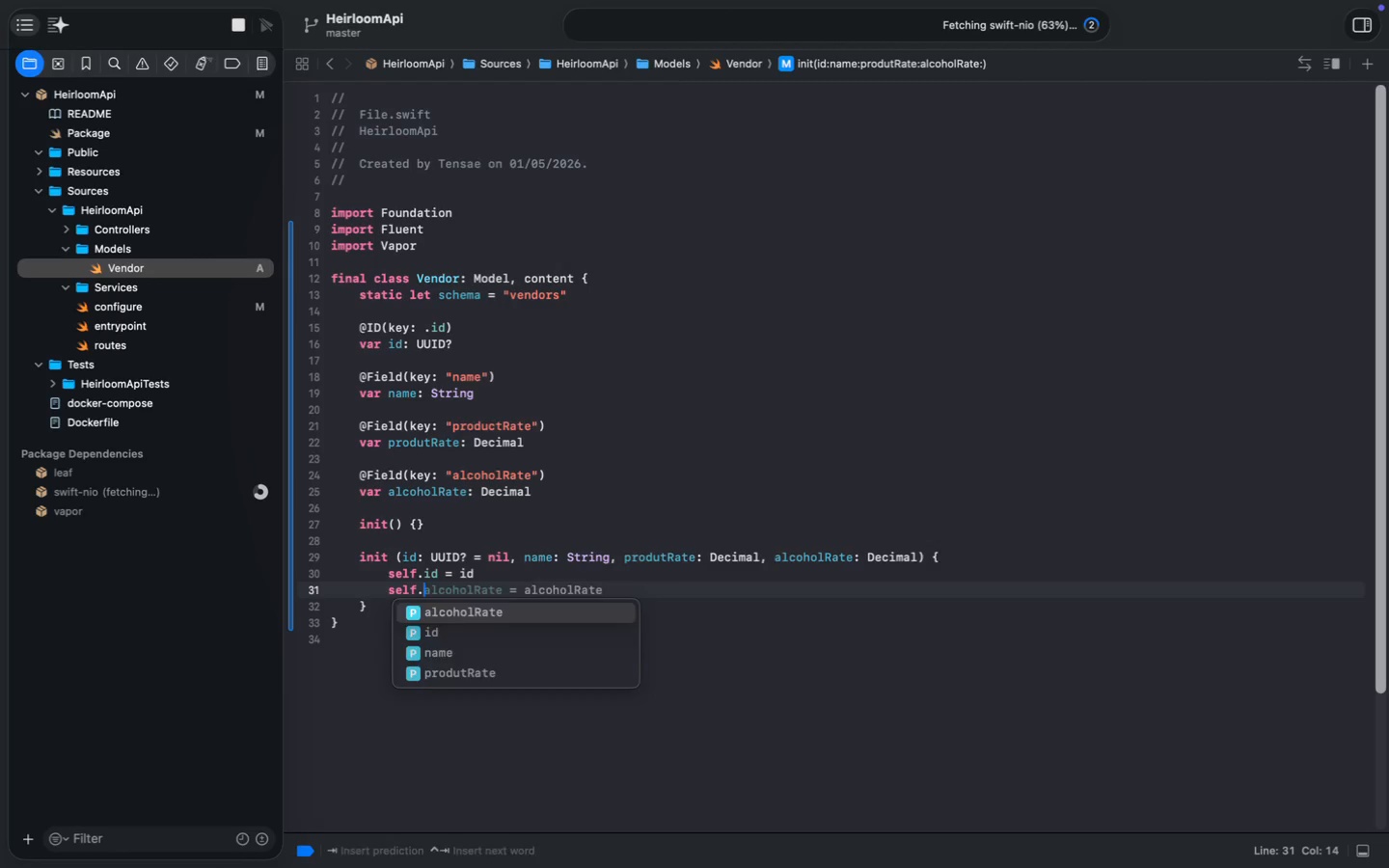 
key(ArrowDown)
 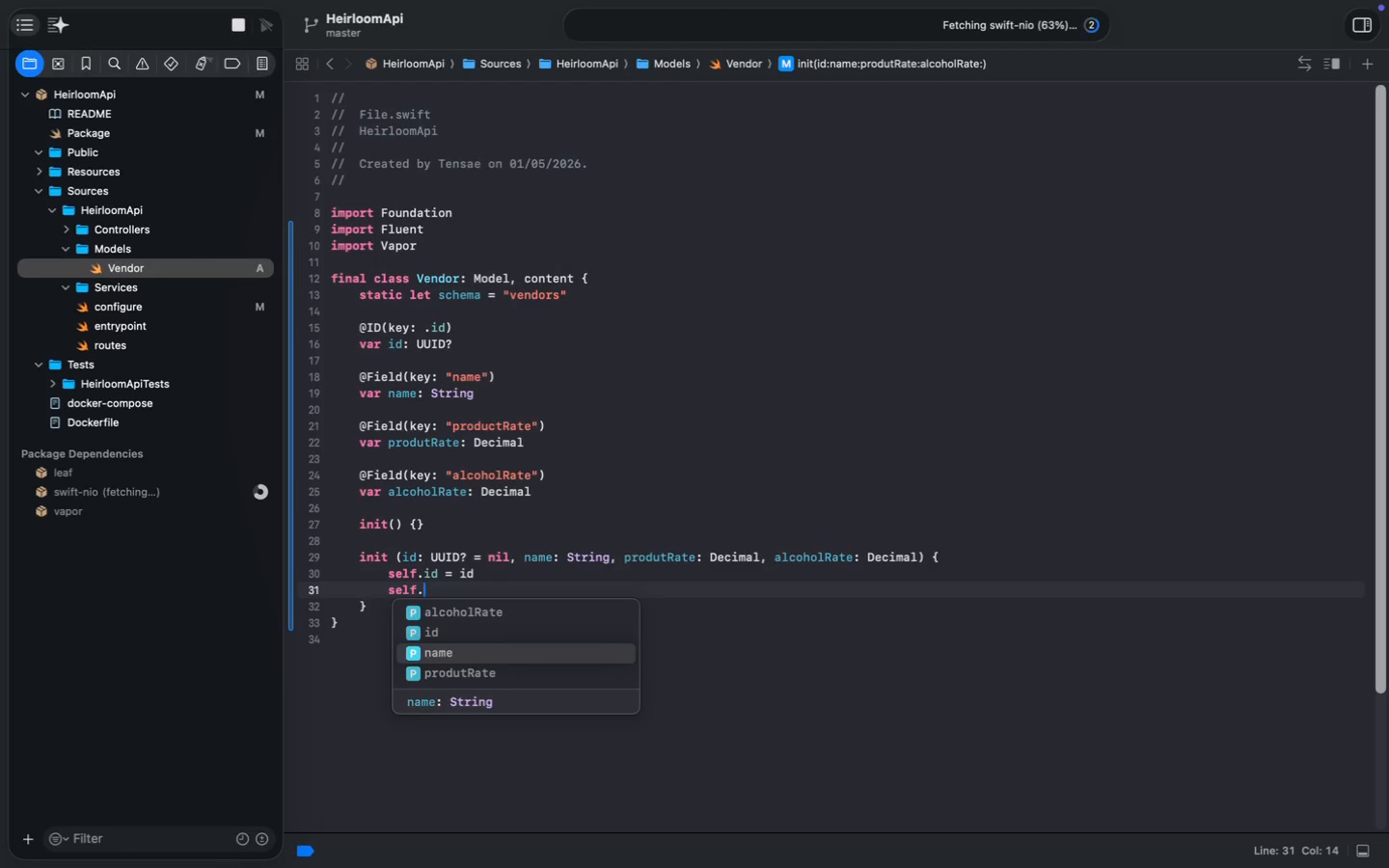 
key(Enter)
 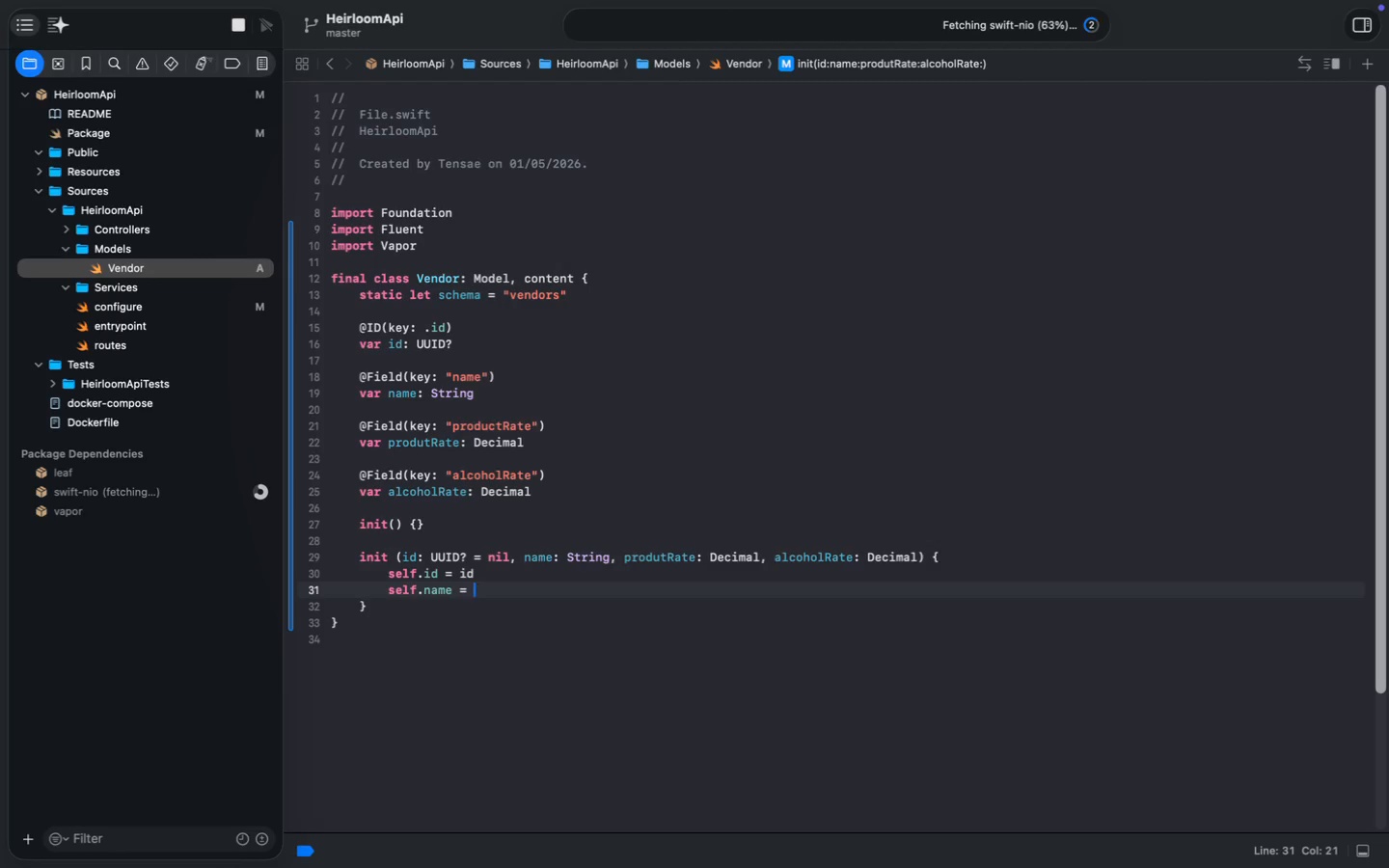 
type( = name)
 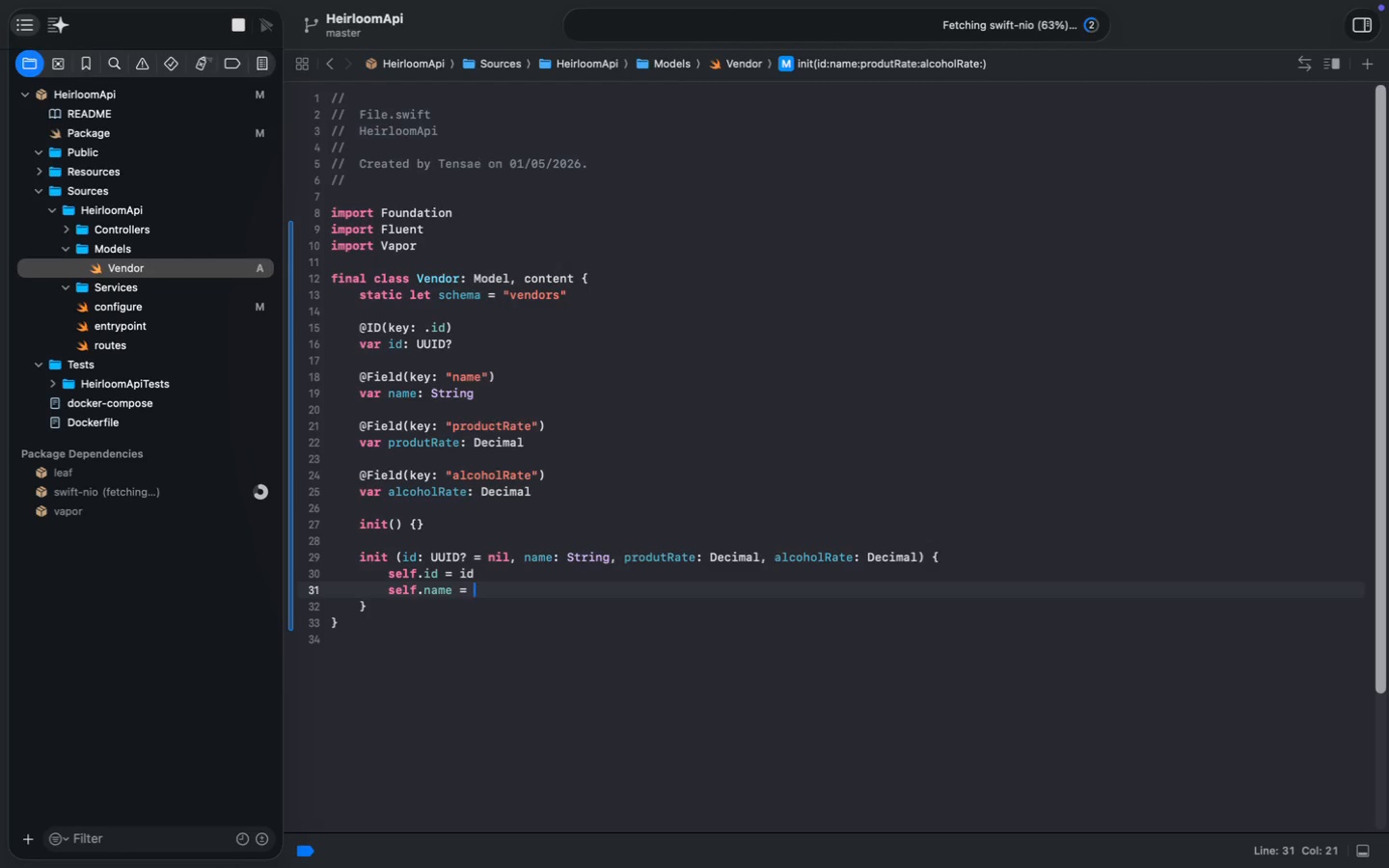 
key(Enter)
 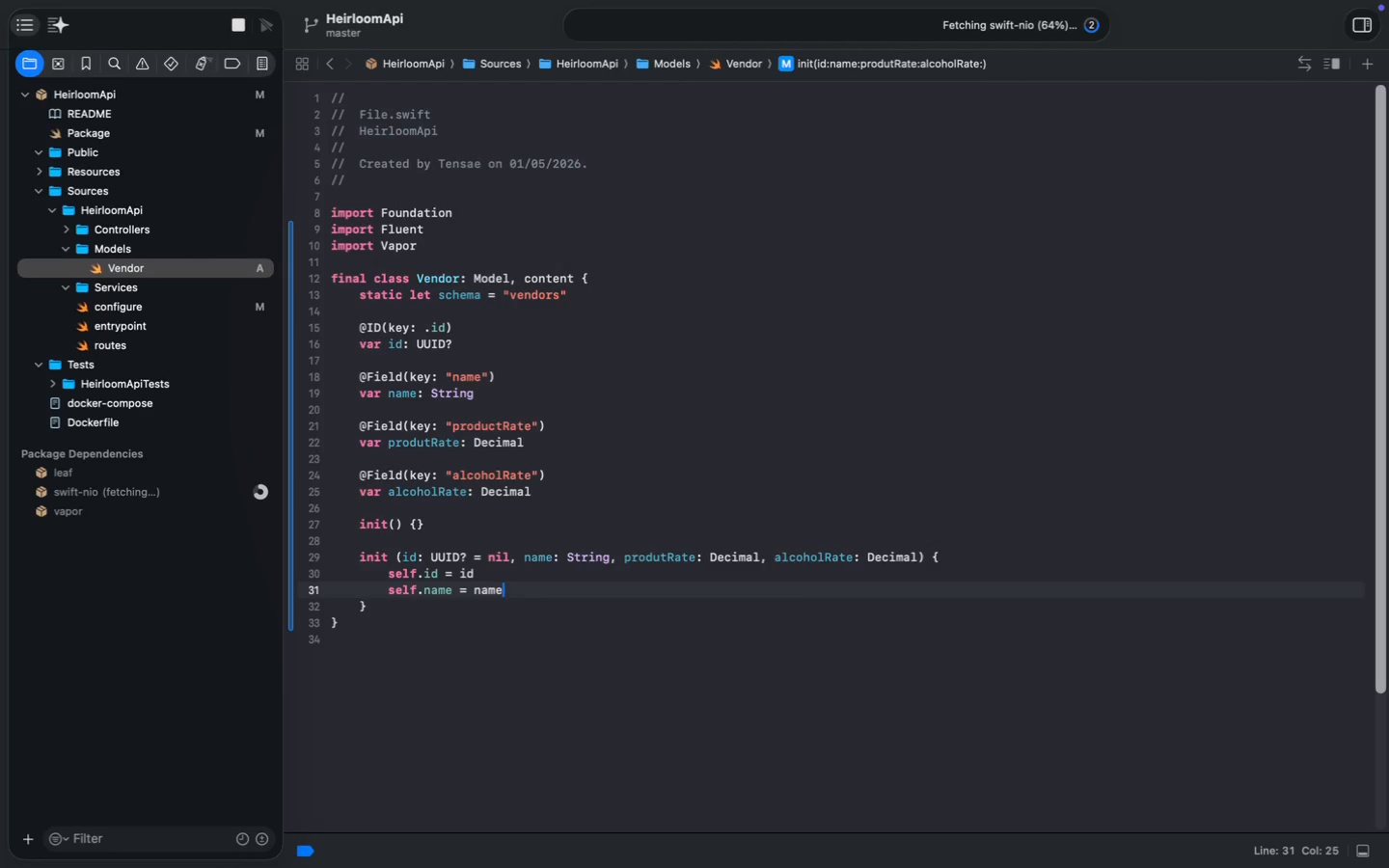 
key(Enter)
 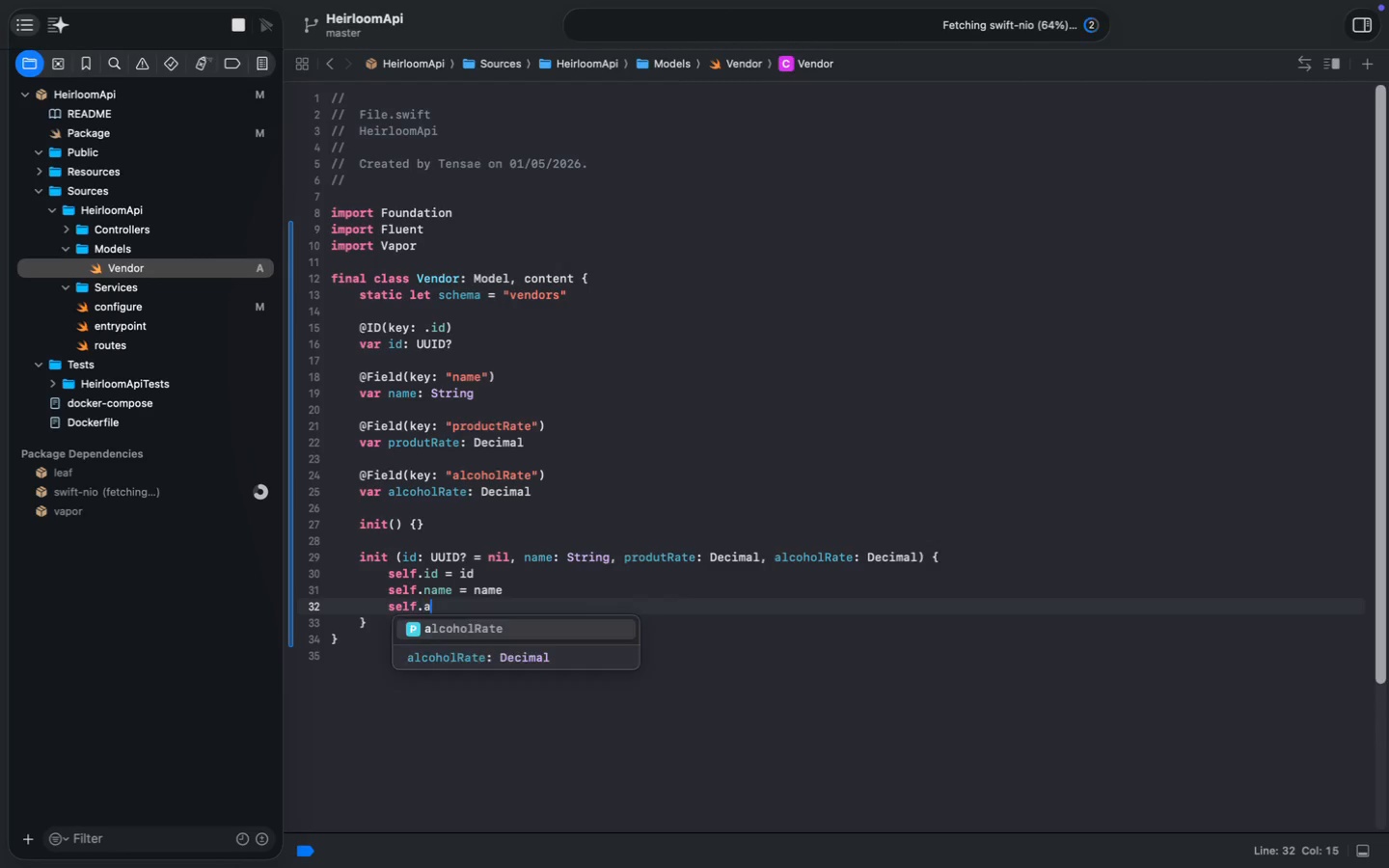 
type(self.al)
 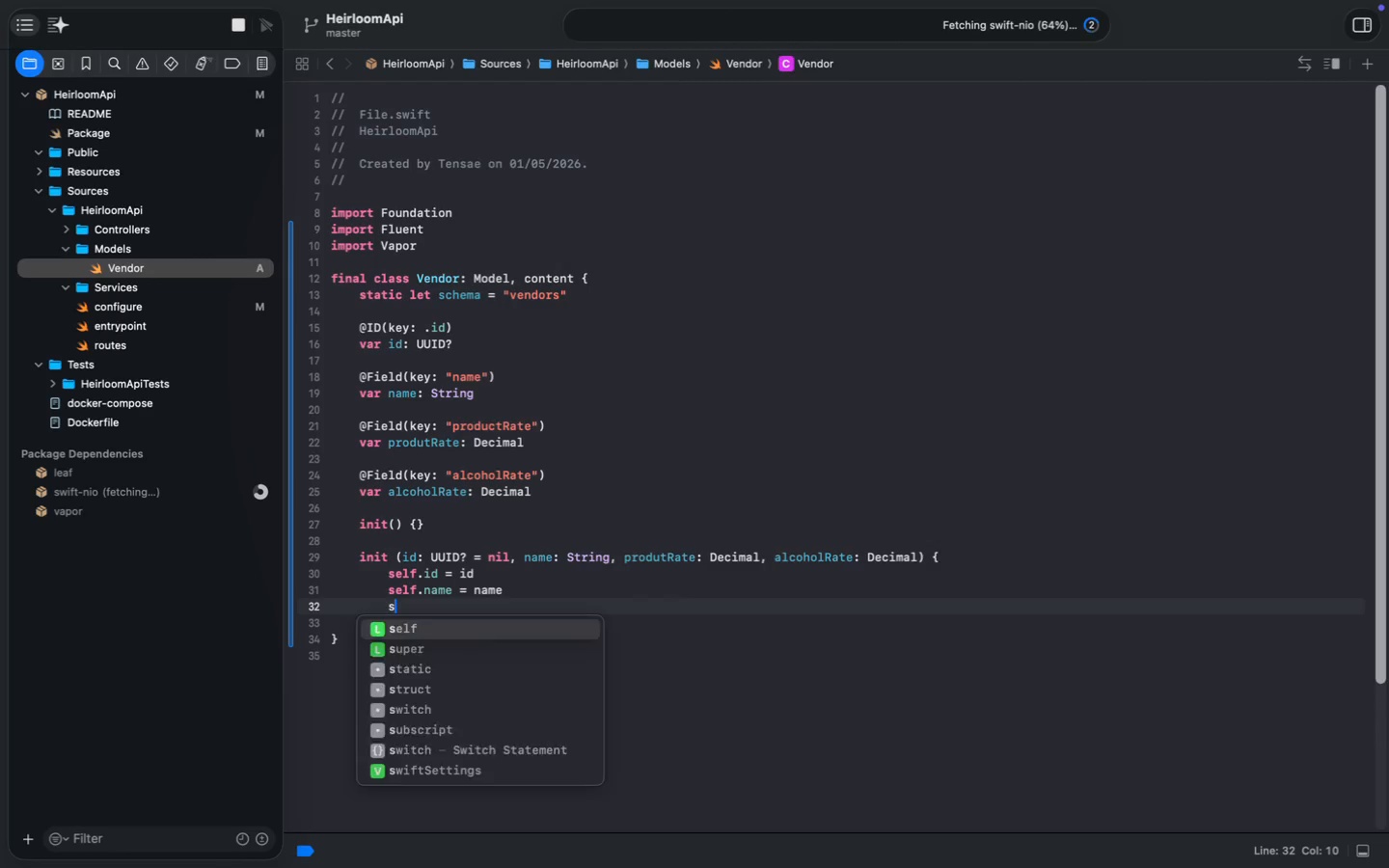 
key(Enter)
 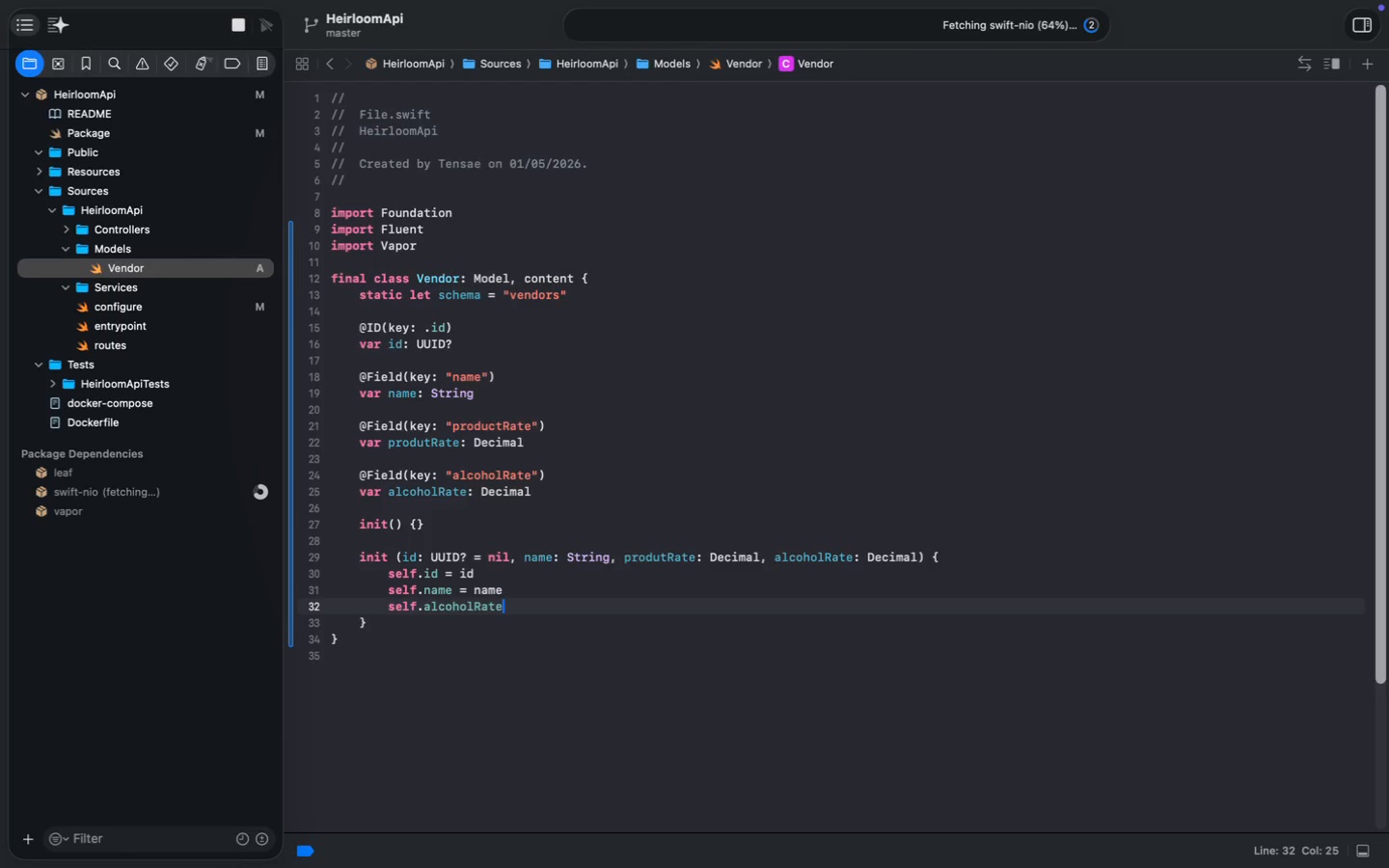 
key(Space)
 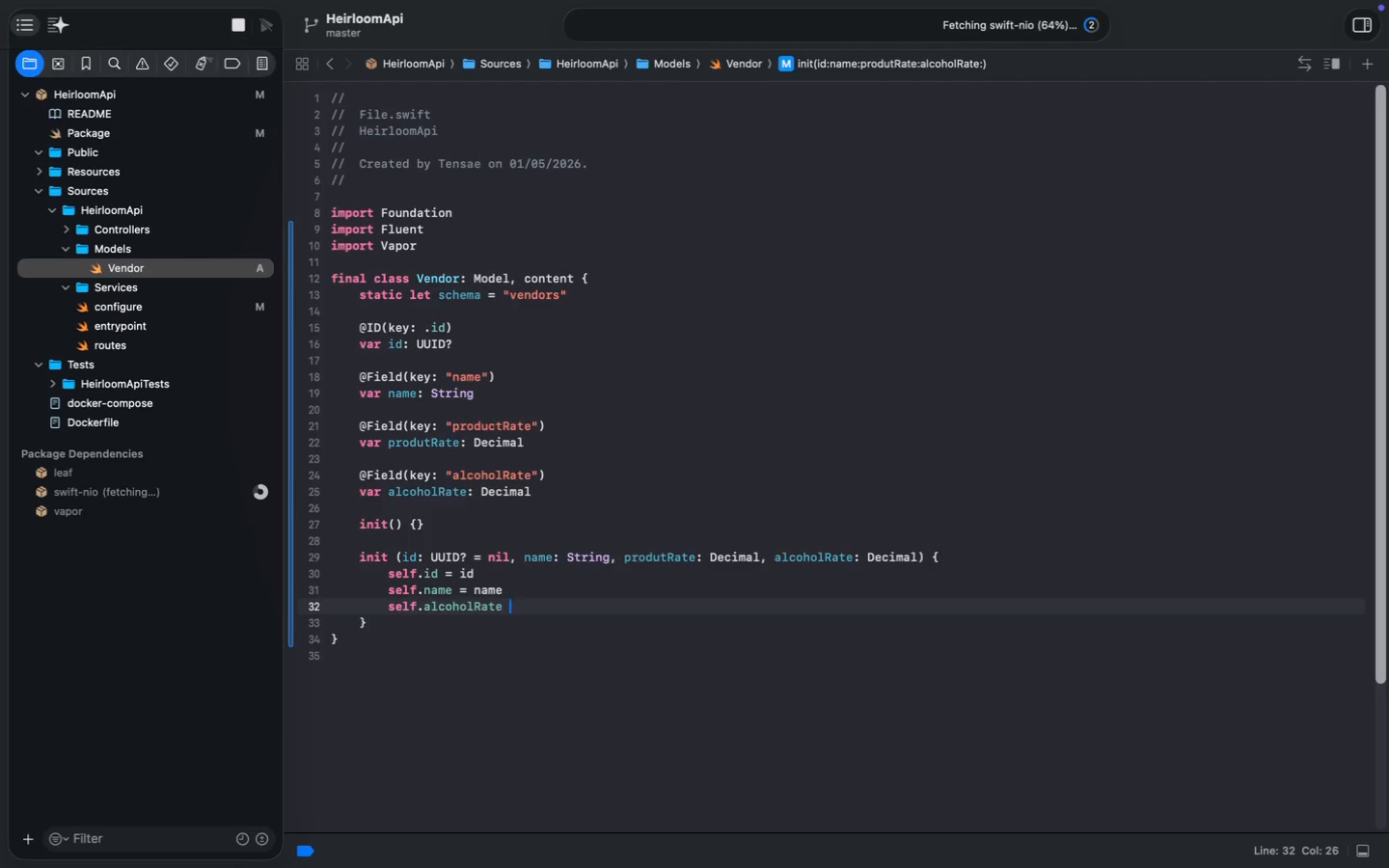 
key(Equal)
 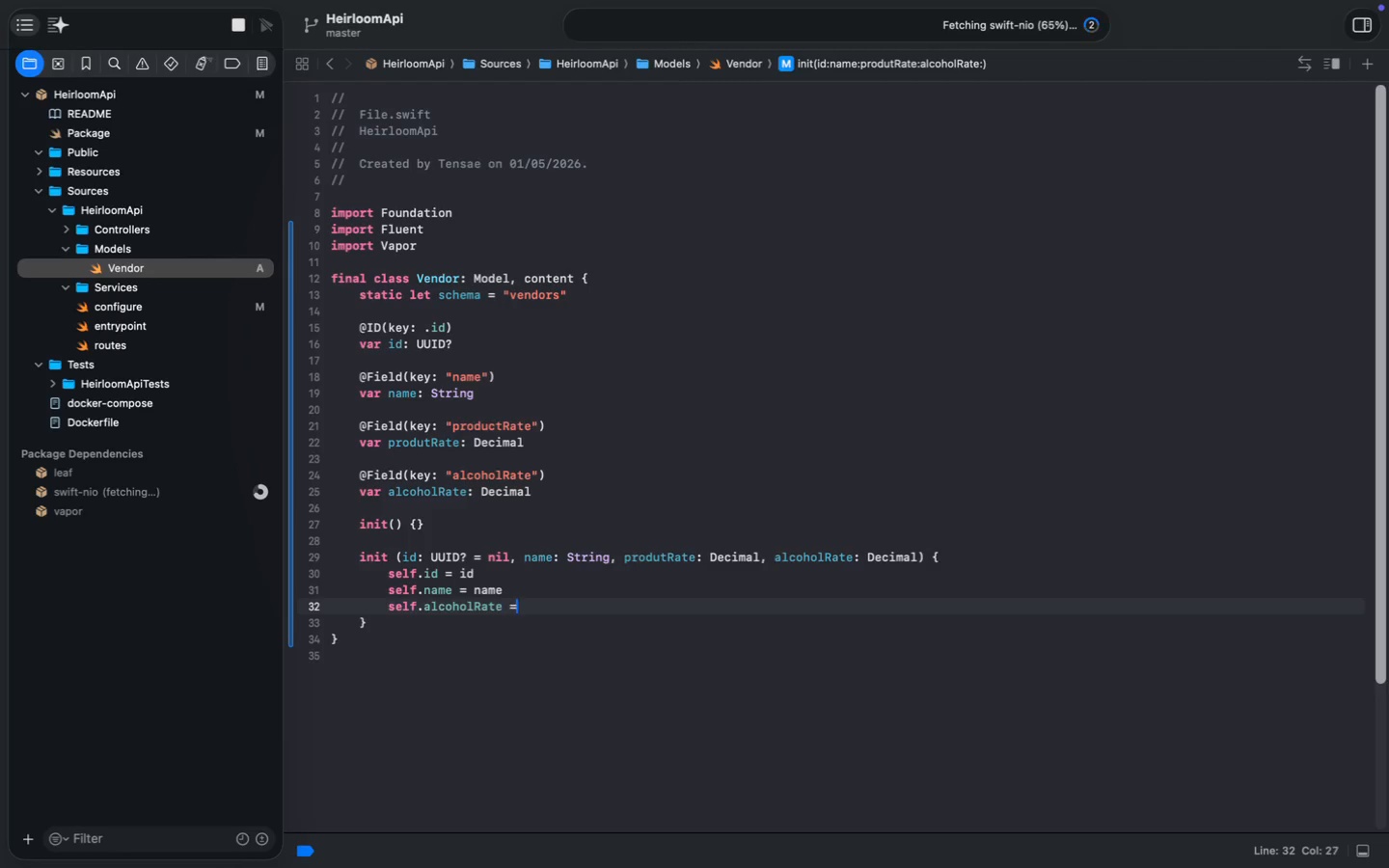 
key(Space)
 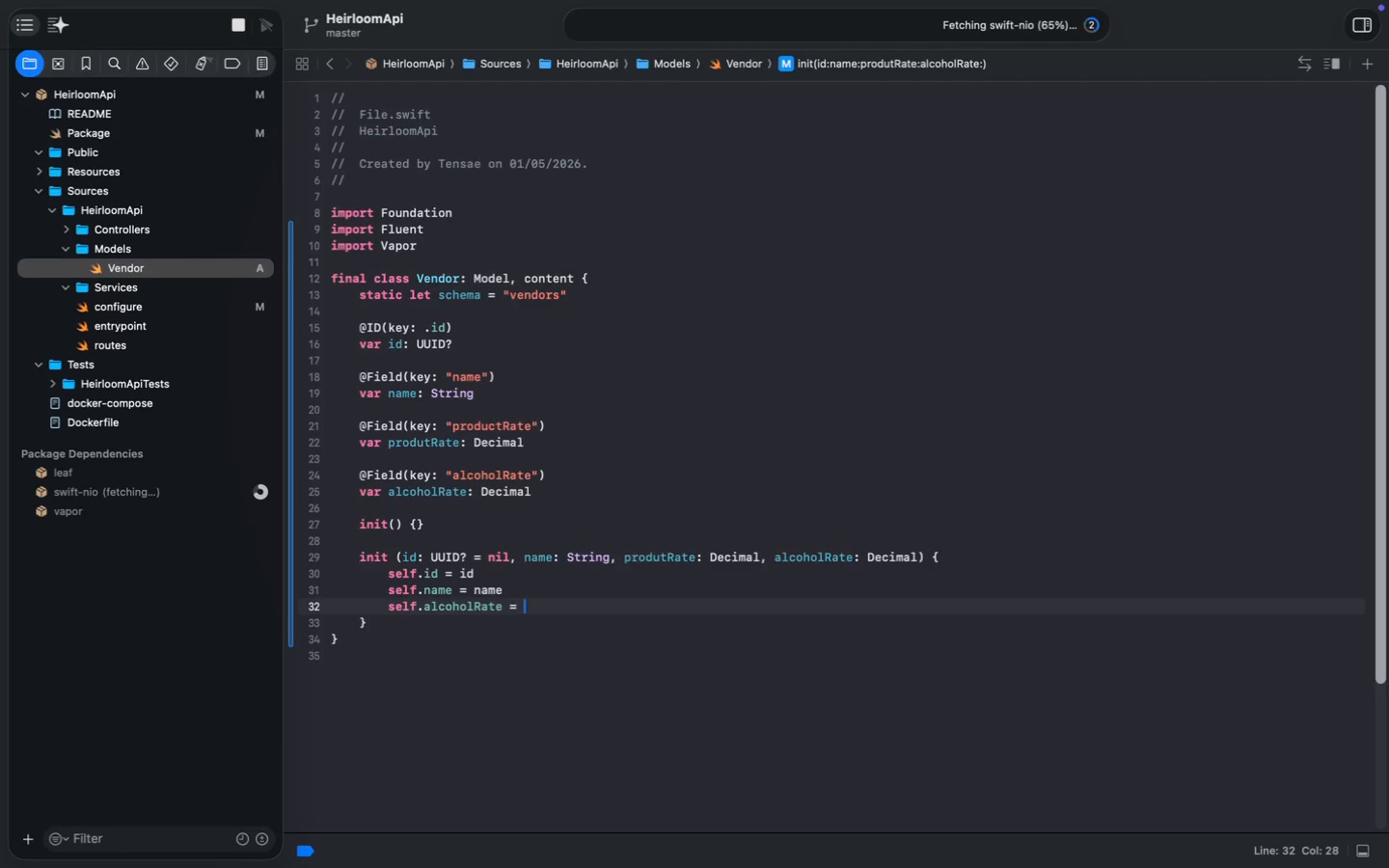 
key(A)
 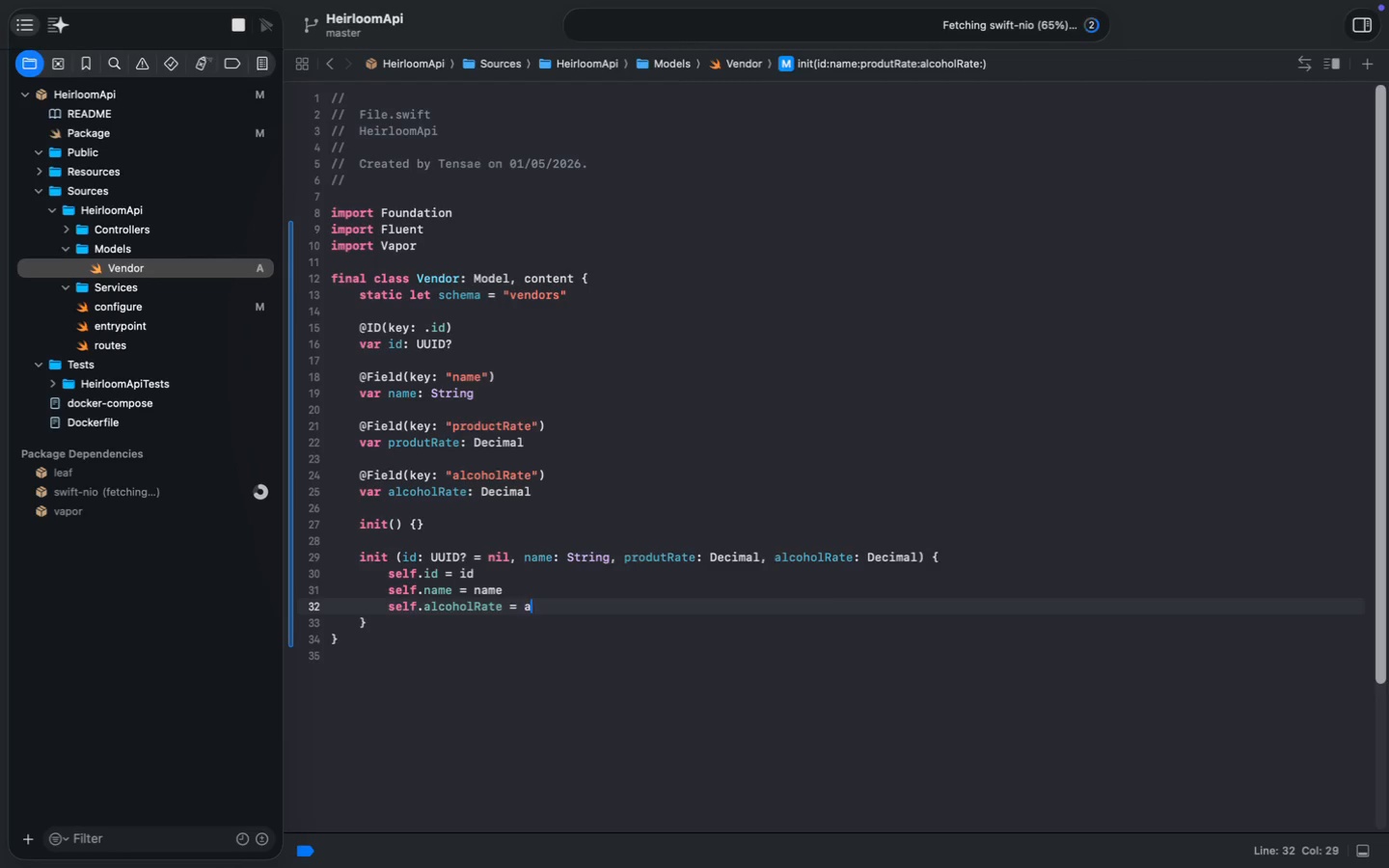 
key(Semicolon)
 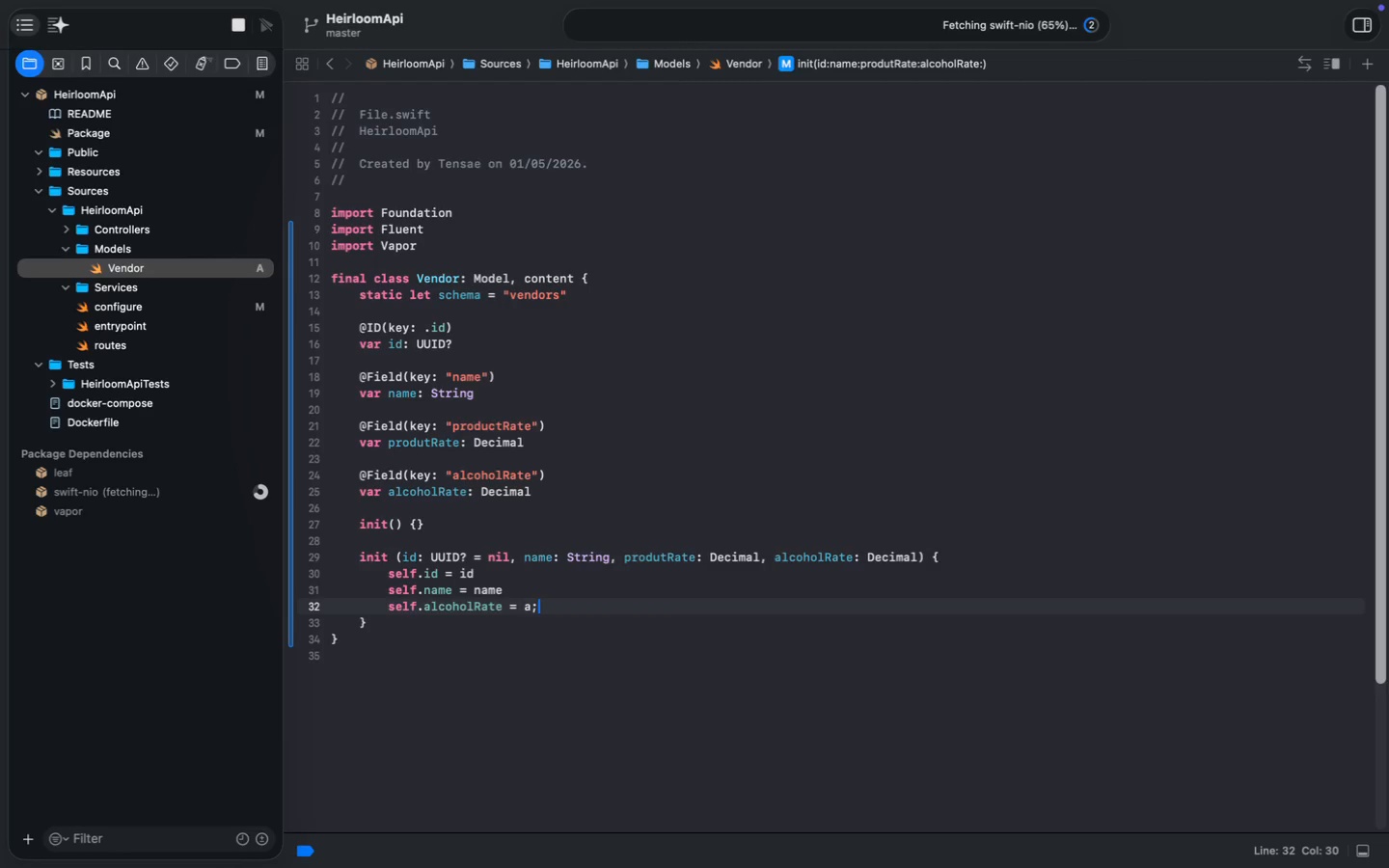 
key(Backspace)
 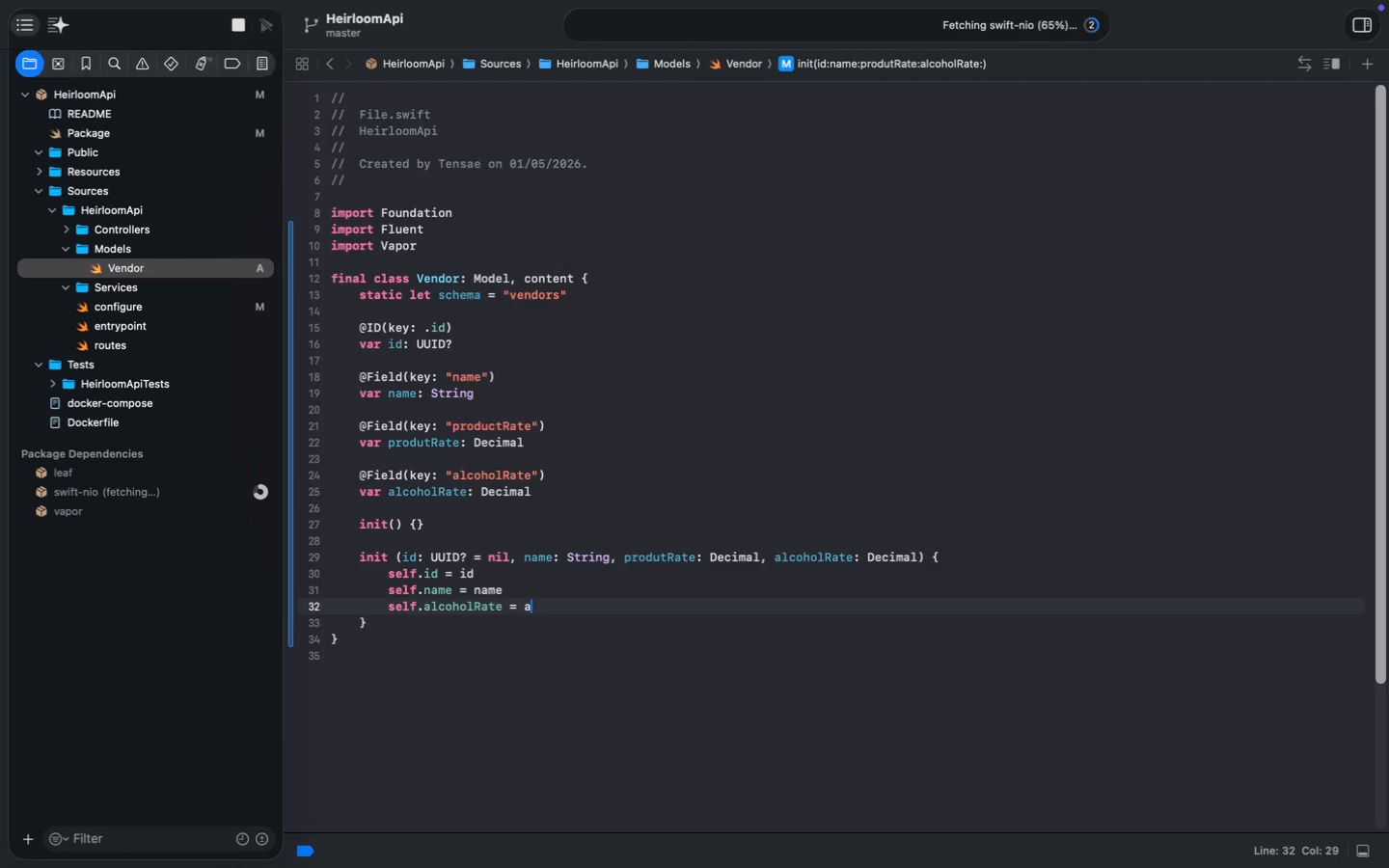 
key(L)
 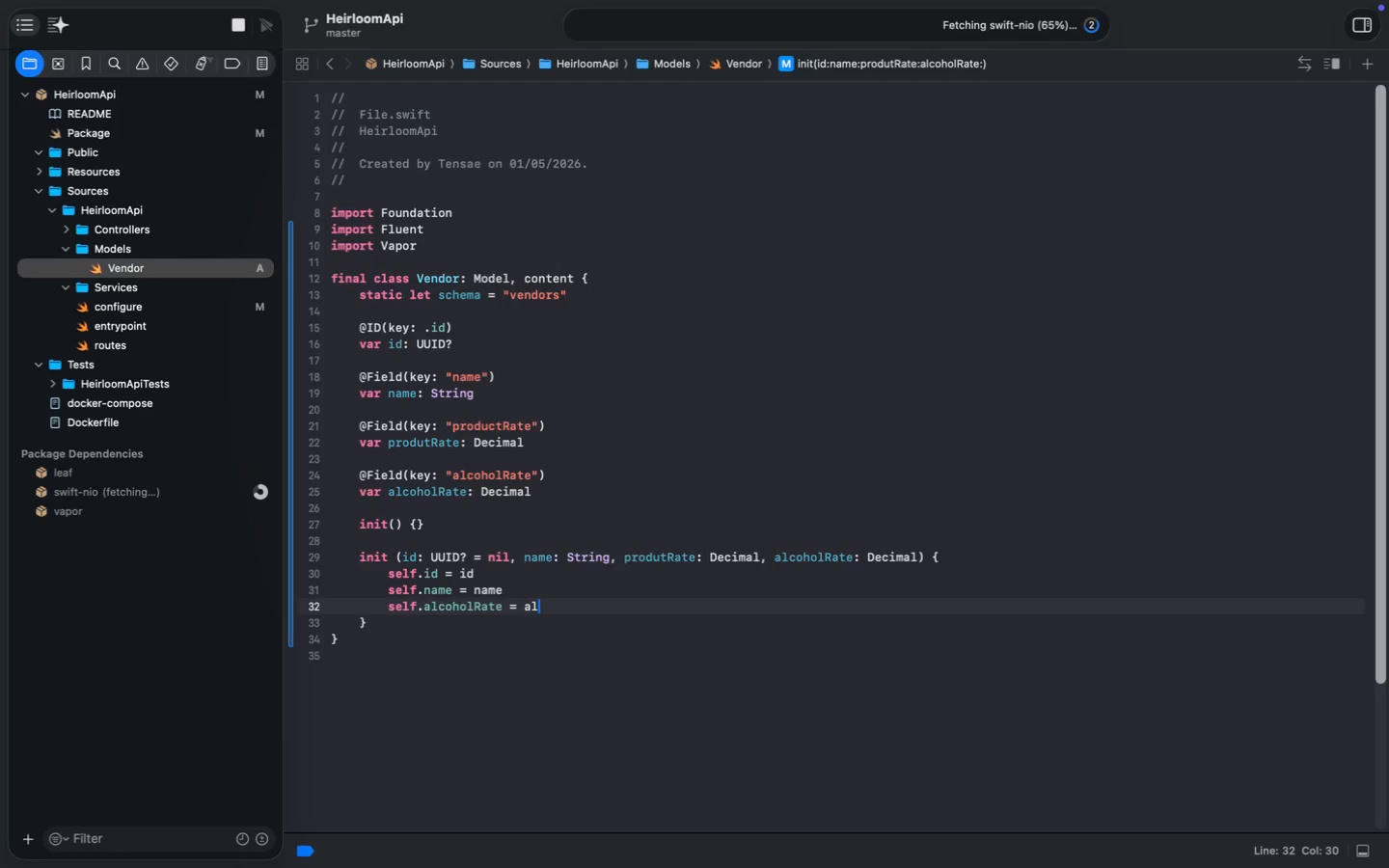 
key(Enter)
 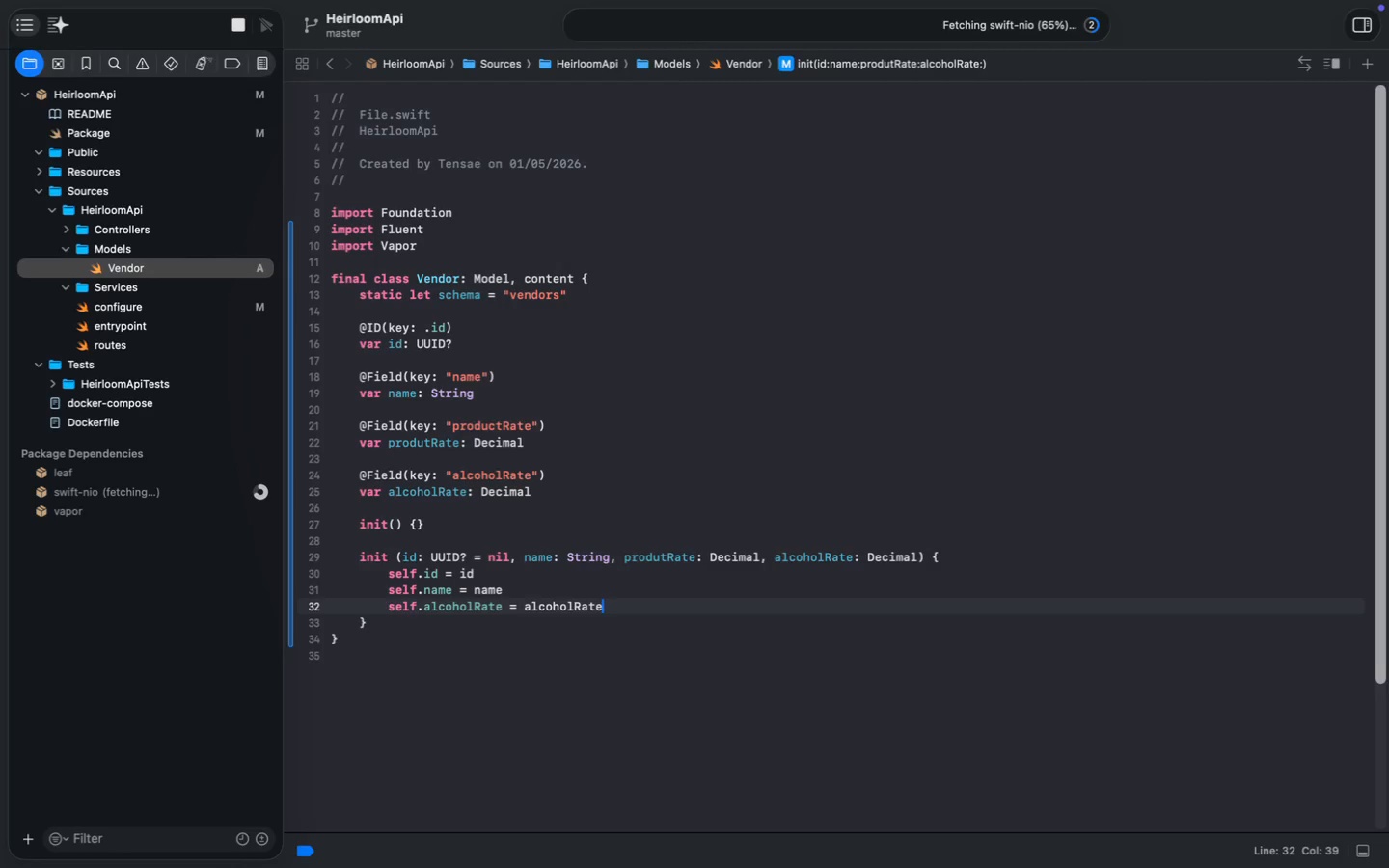 
key(Enter)
 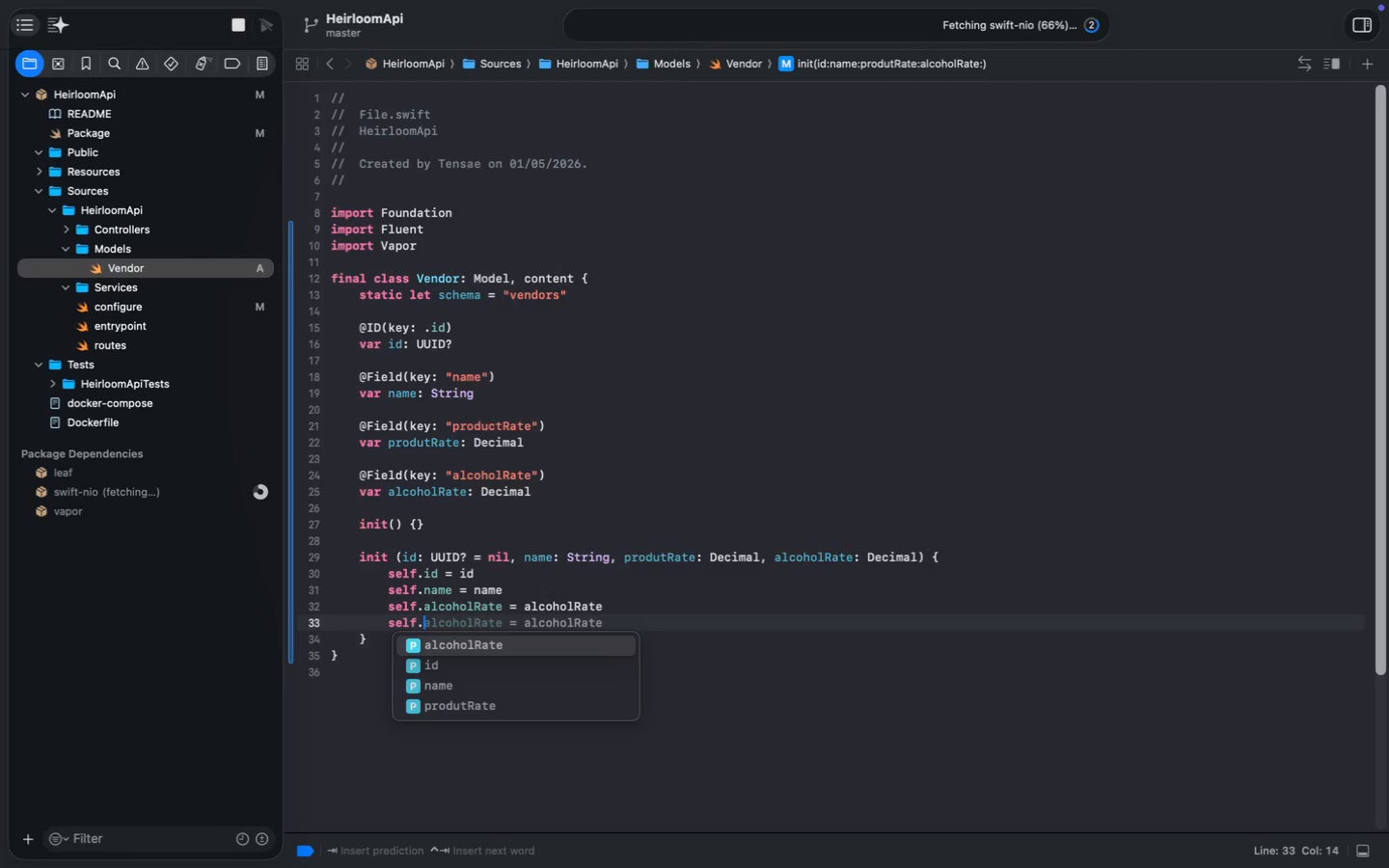 
type(self.)
 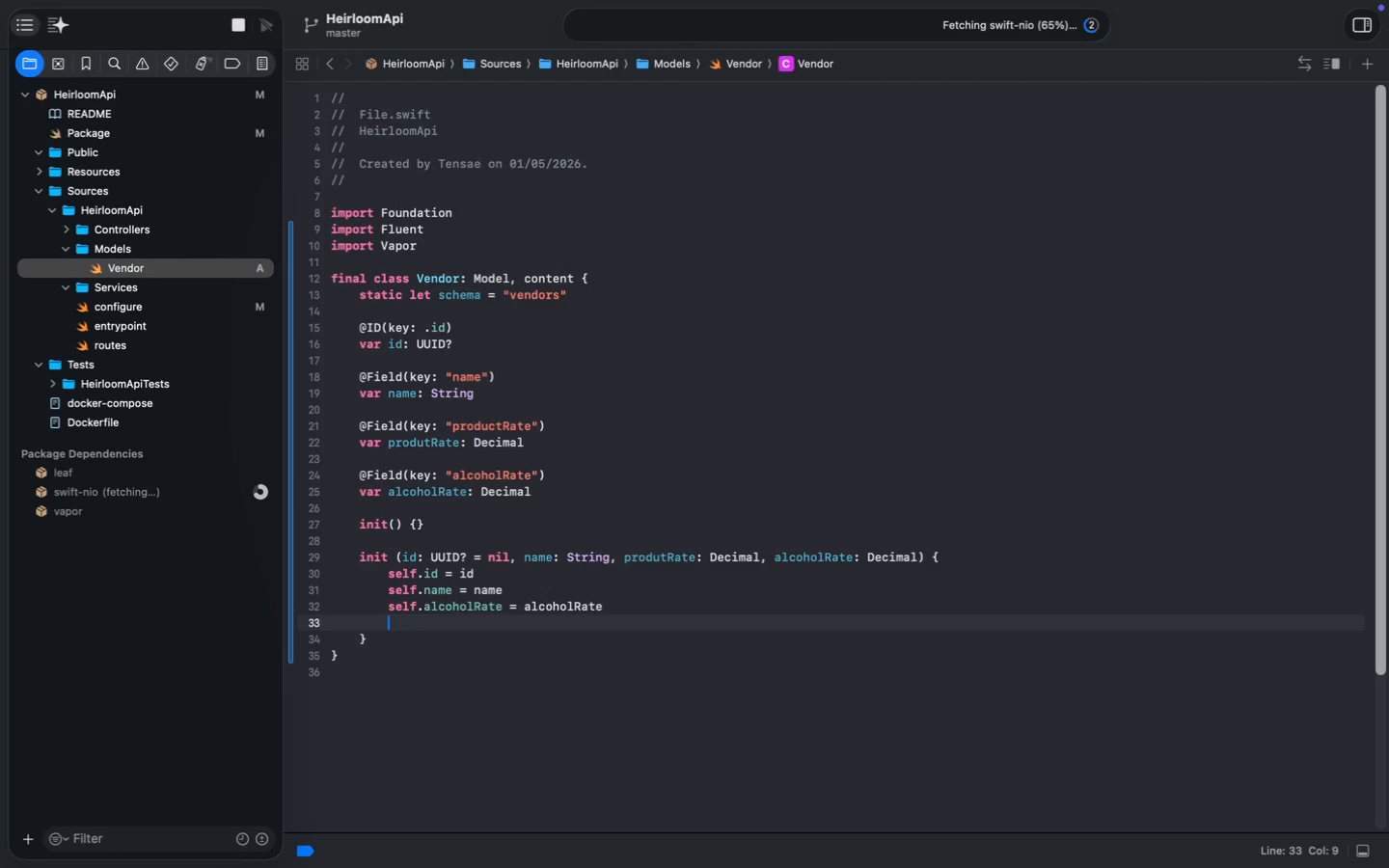 
type(pr)
 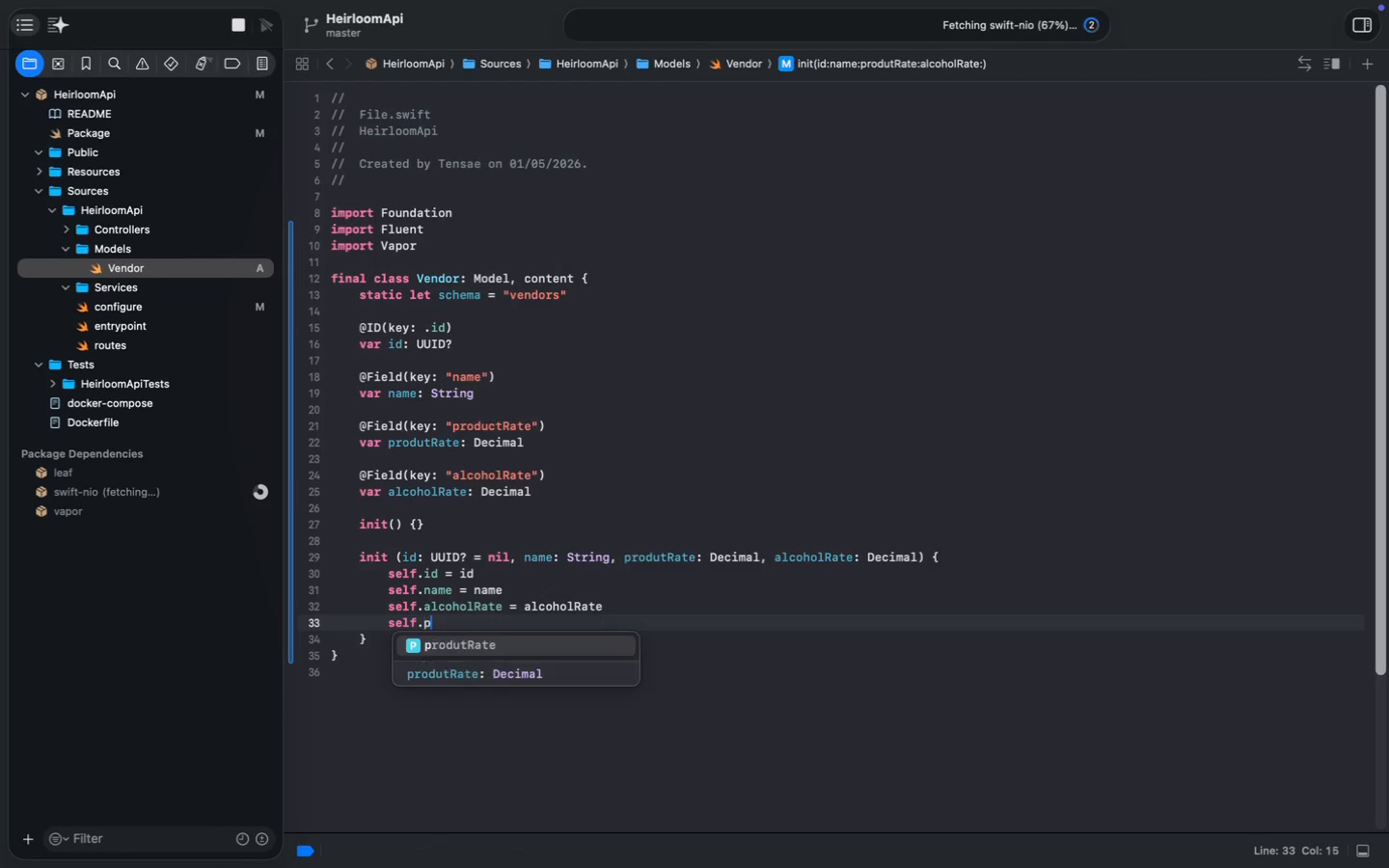 
key(Enter)
 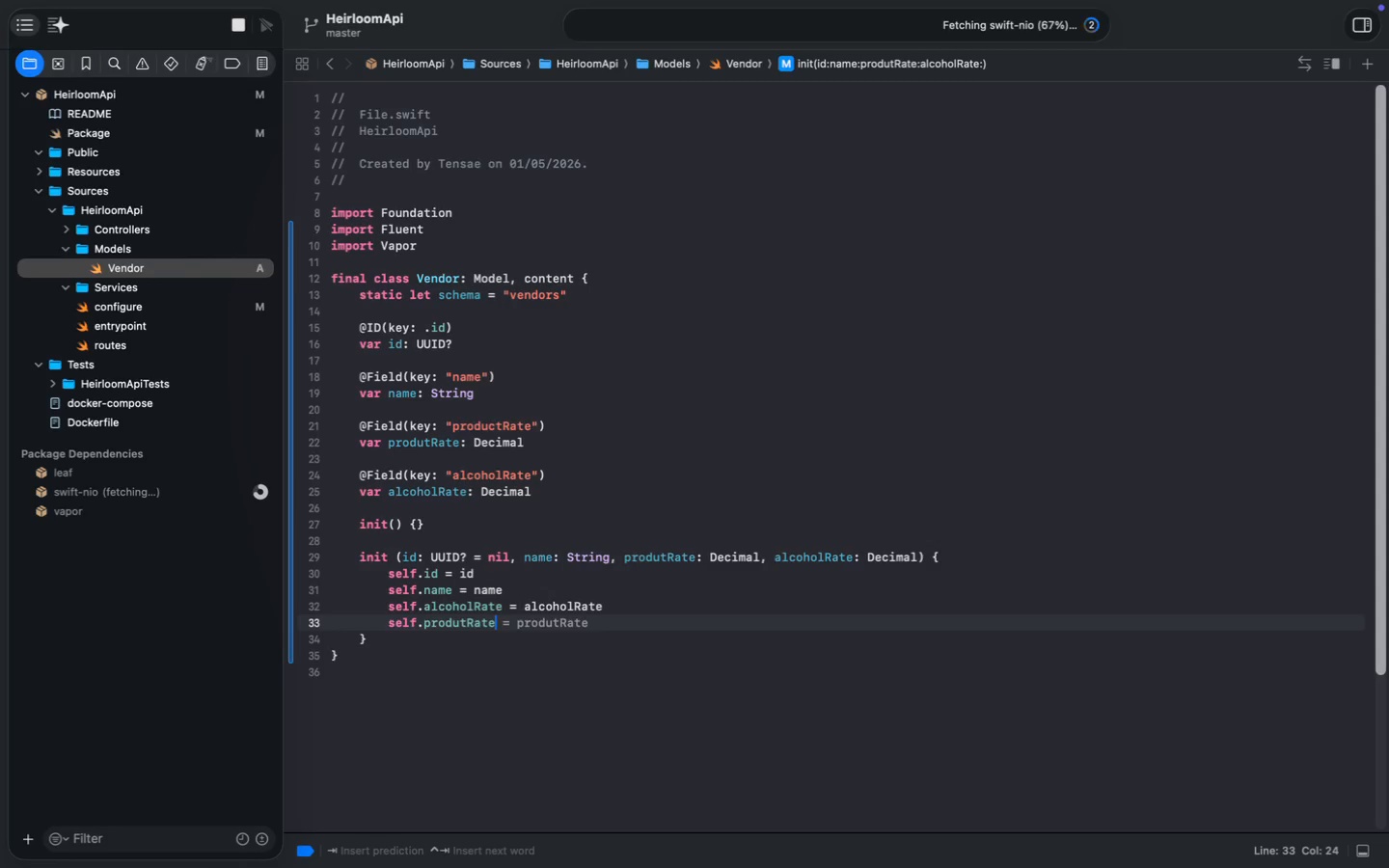 
key(Tab)
 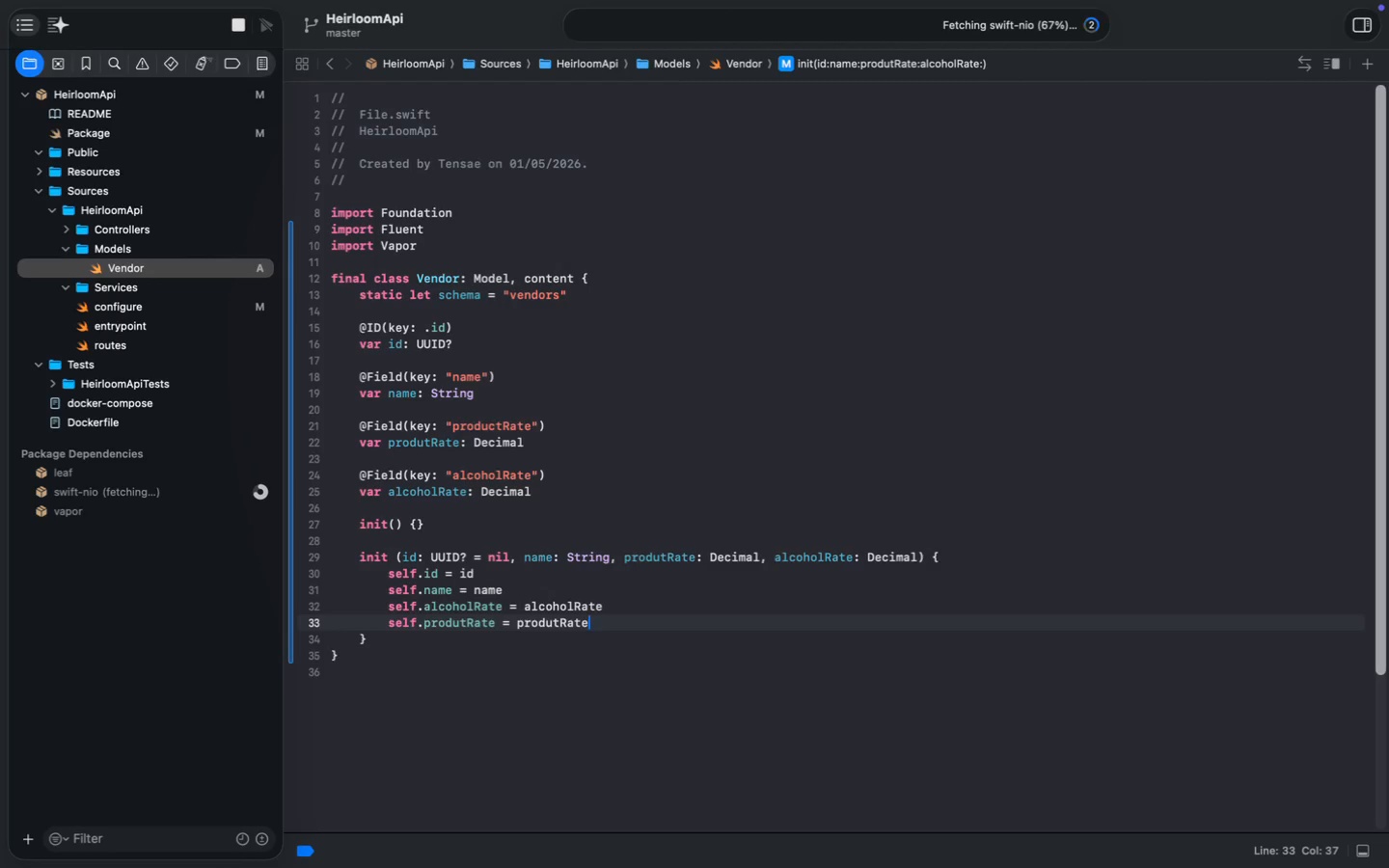 
wait(6.59)
 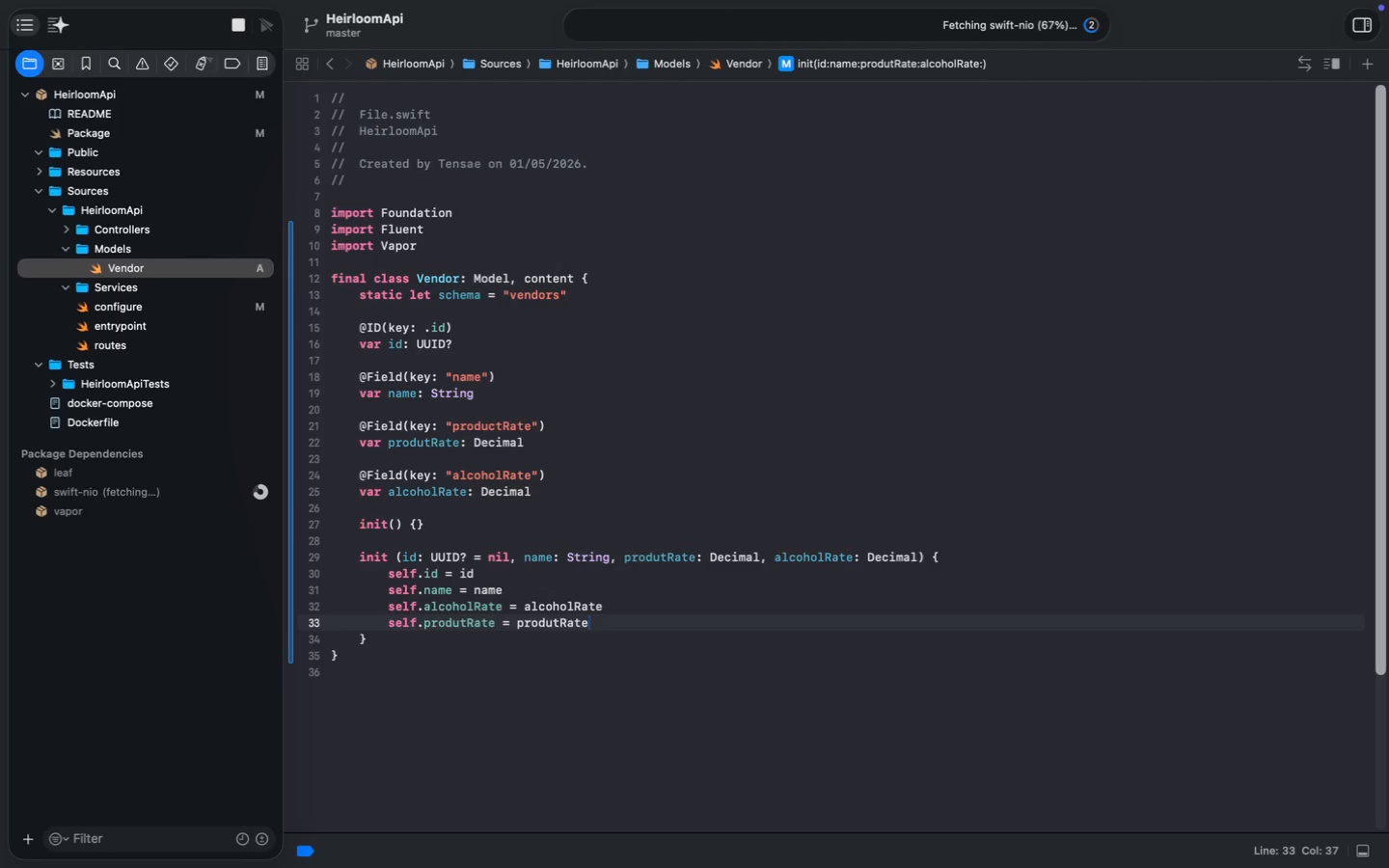 
key(Meta+N)
 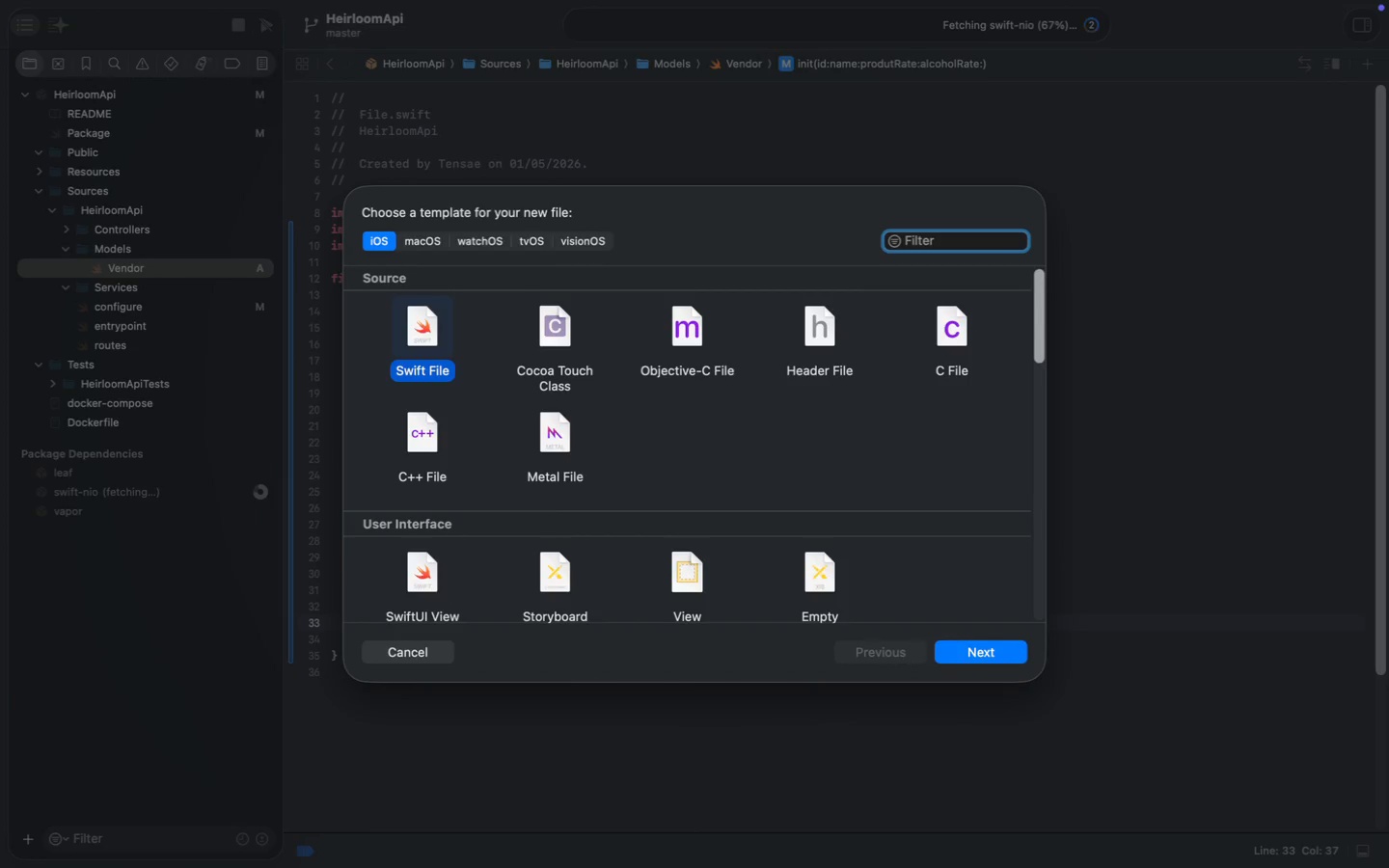 
key(Enter)
 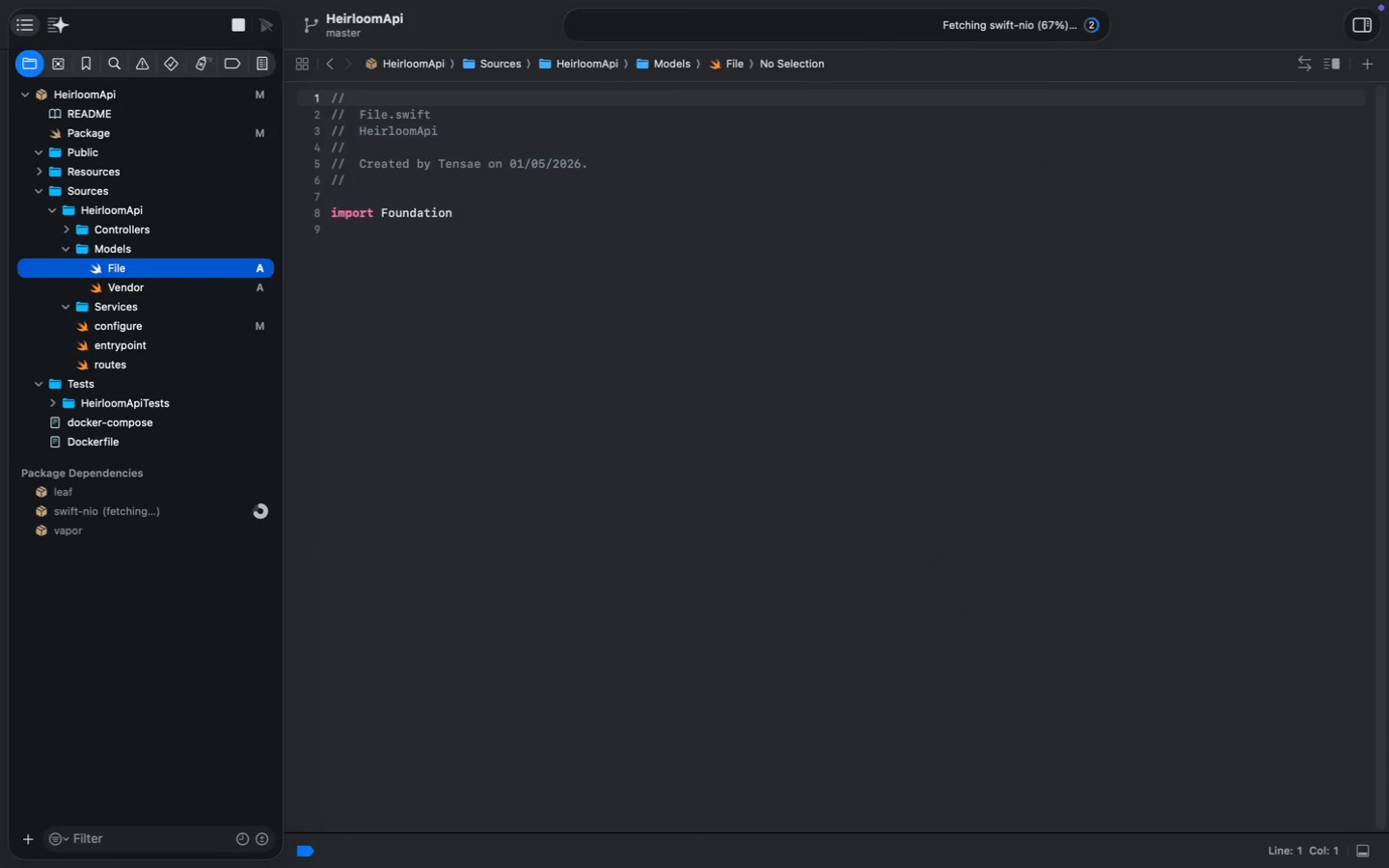 
key(Enter)
 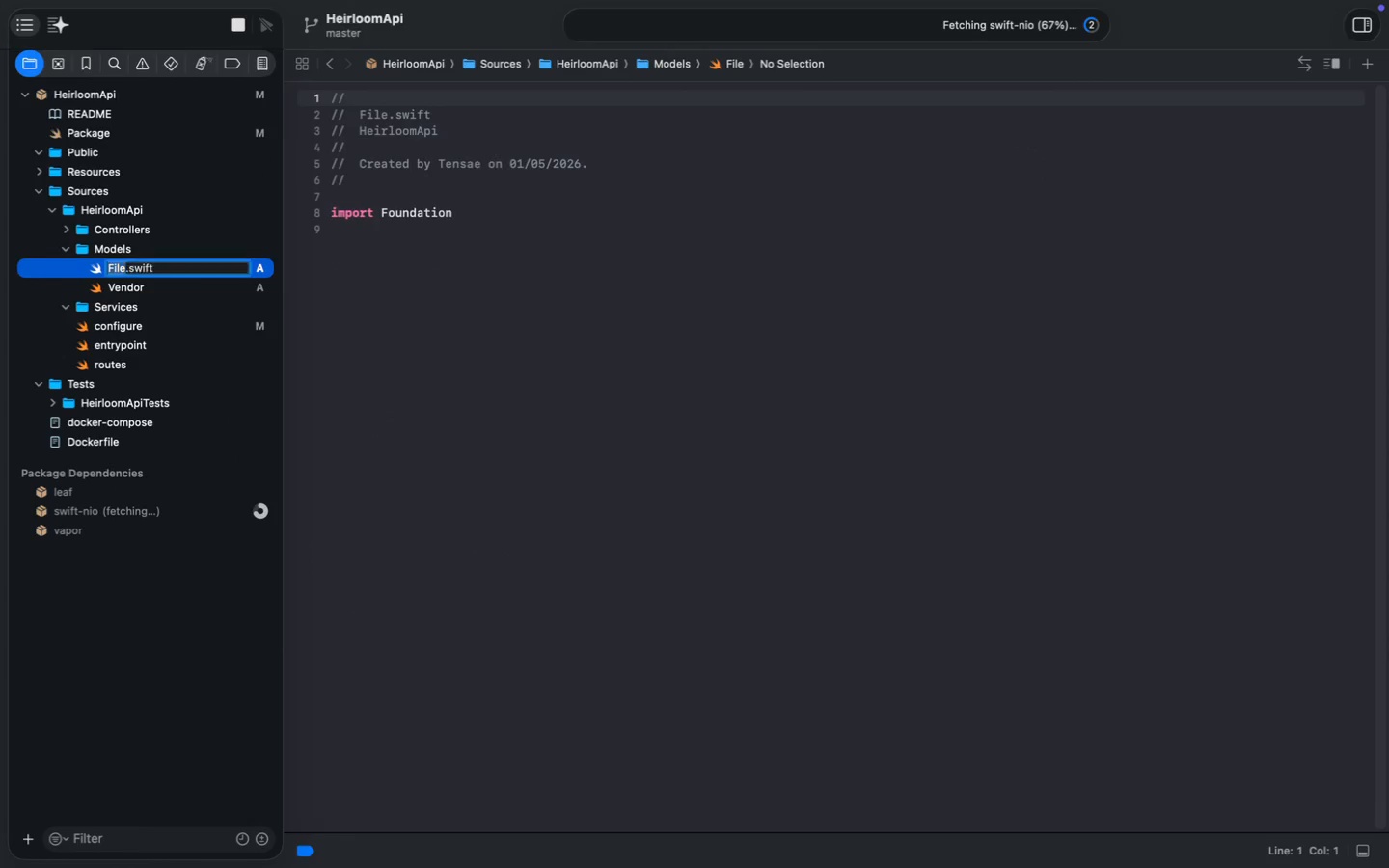 
type(Product)
 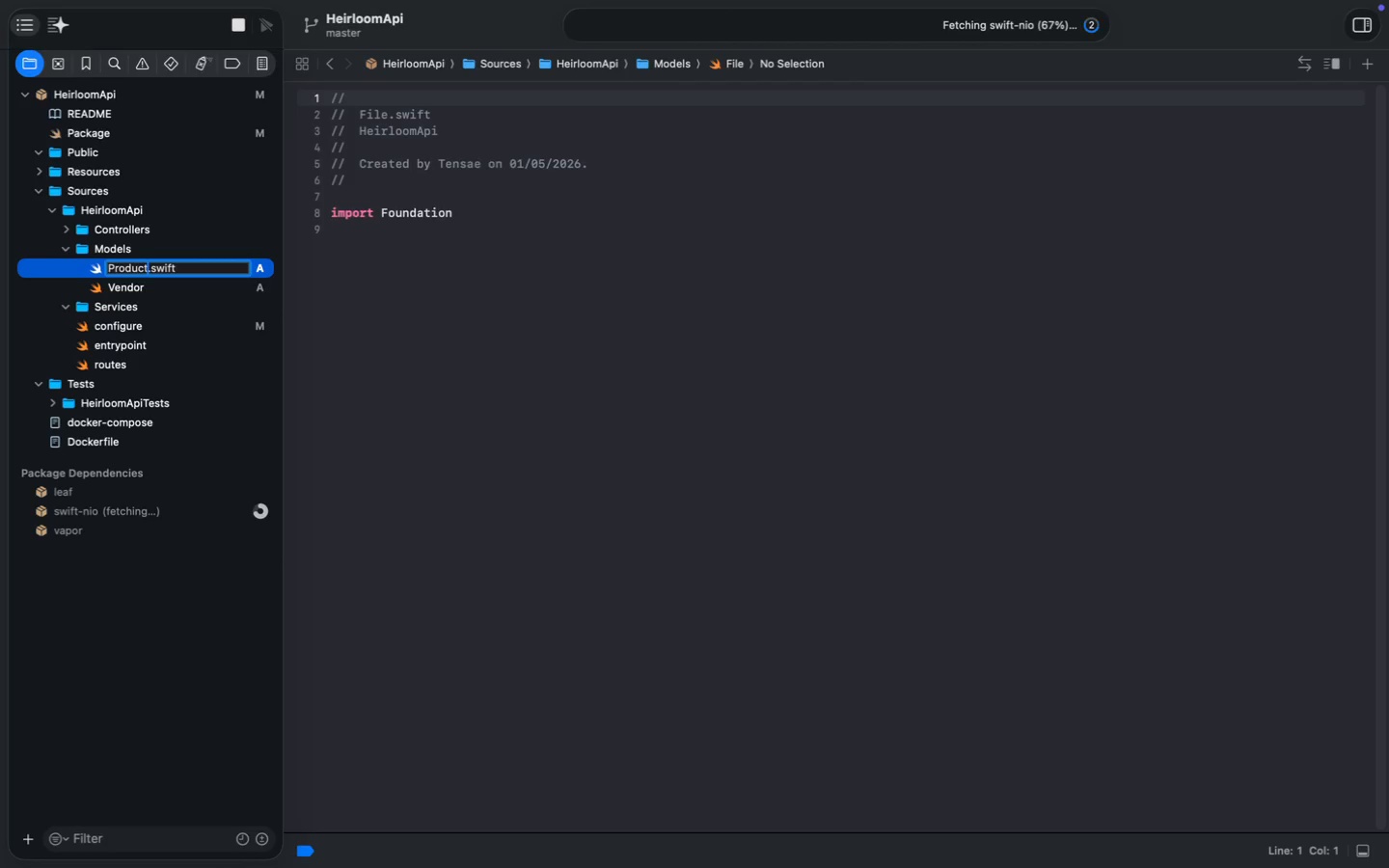 
key(Enter)
 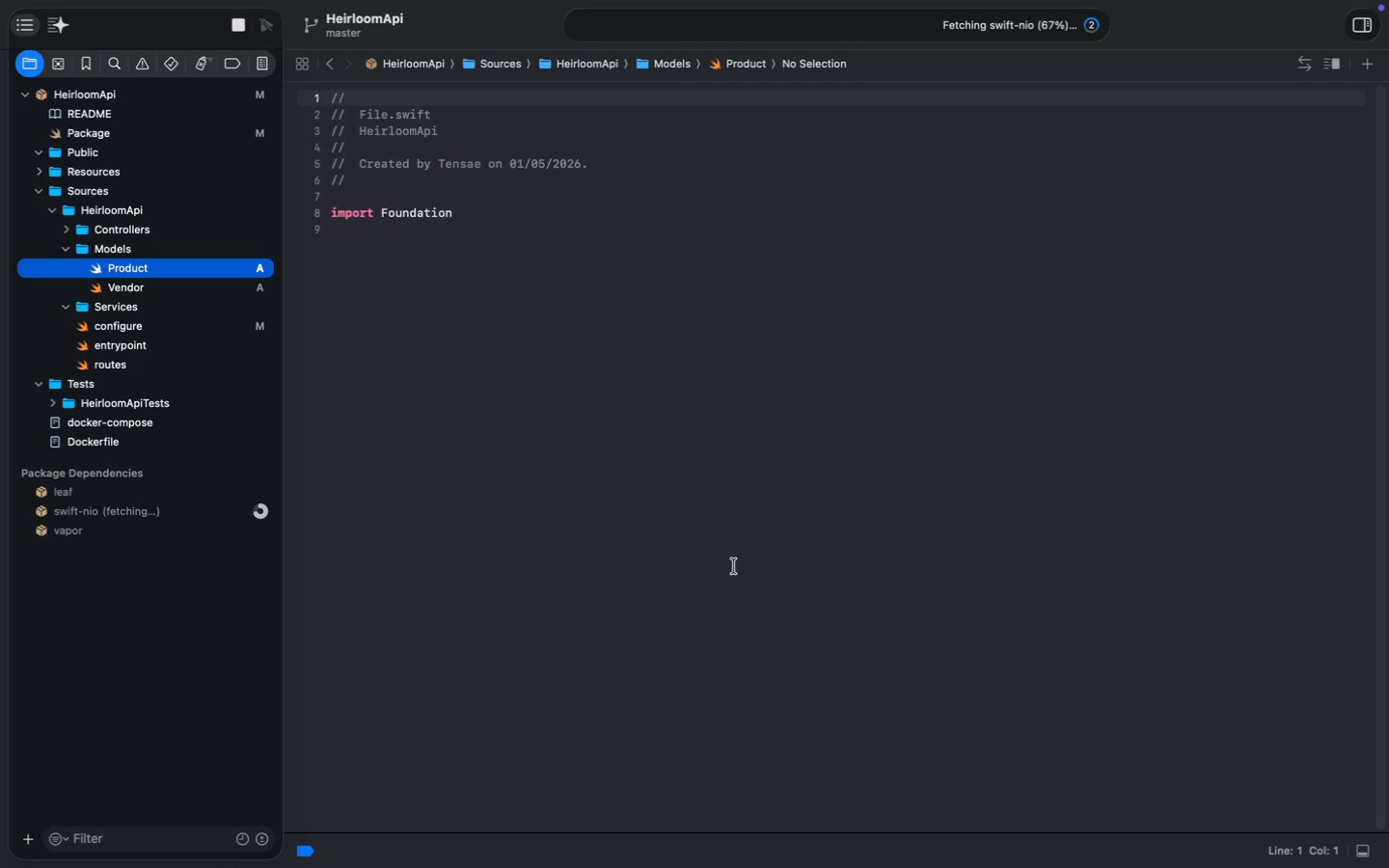 
left_click([575, 323])
 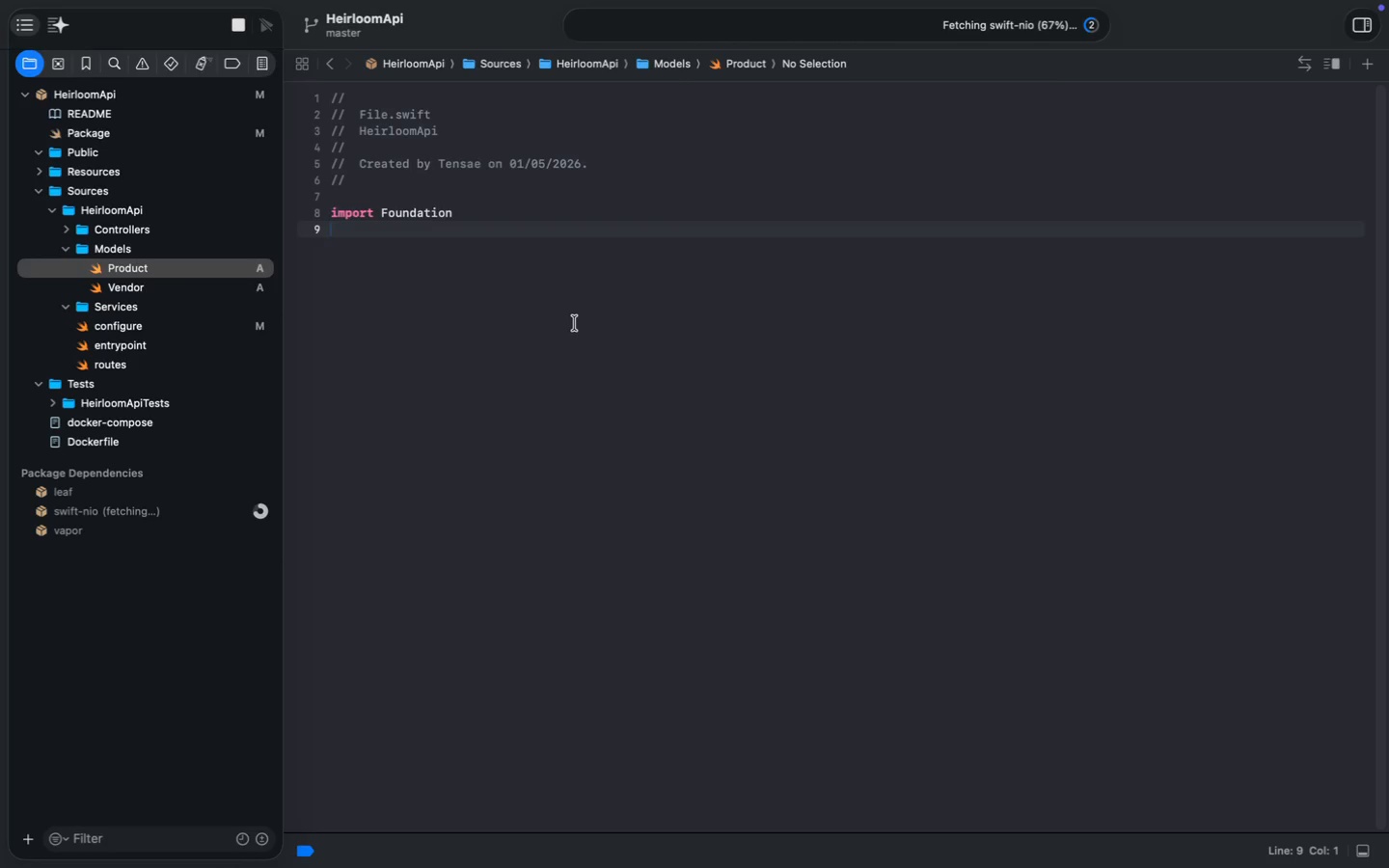 
type(import D)
key(Backspace)
type(Fluent)
 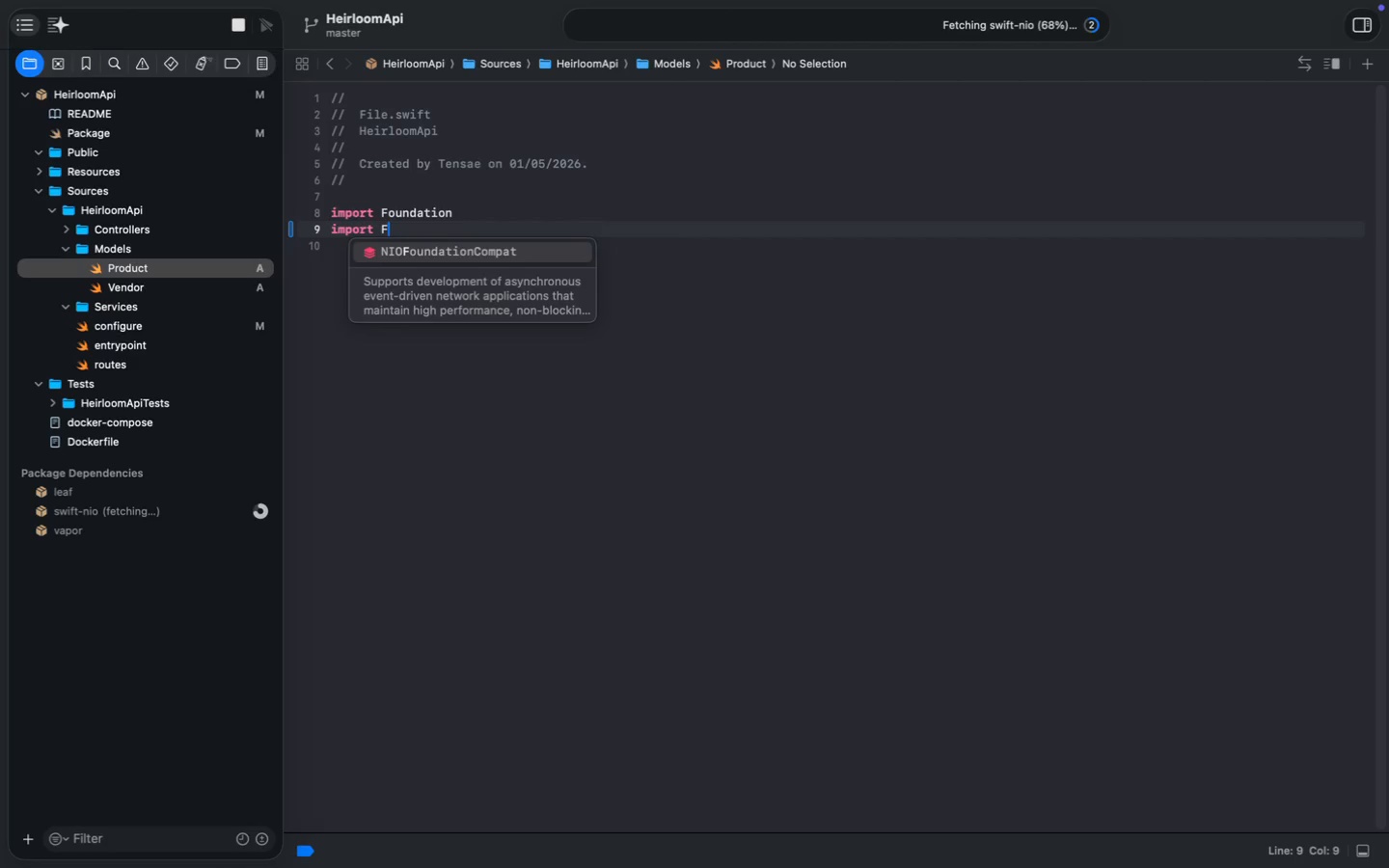 
 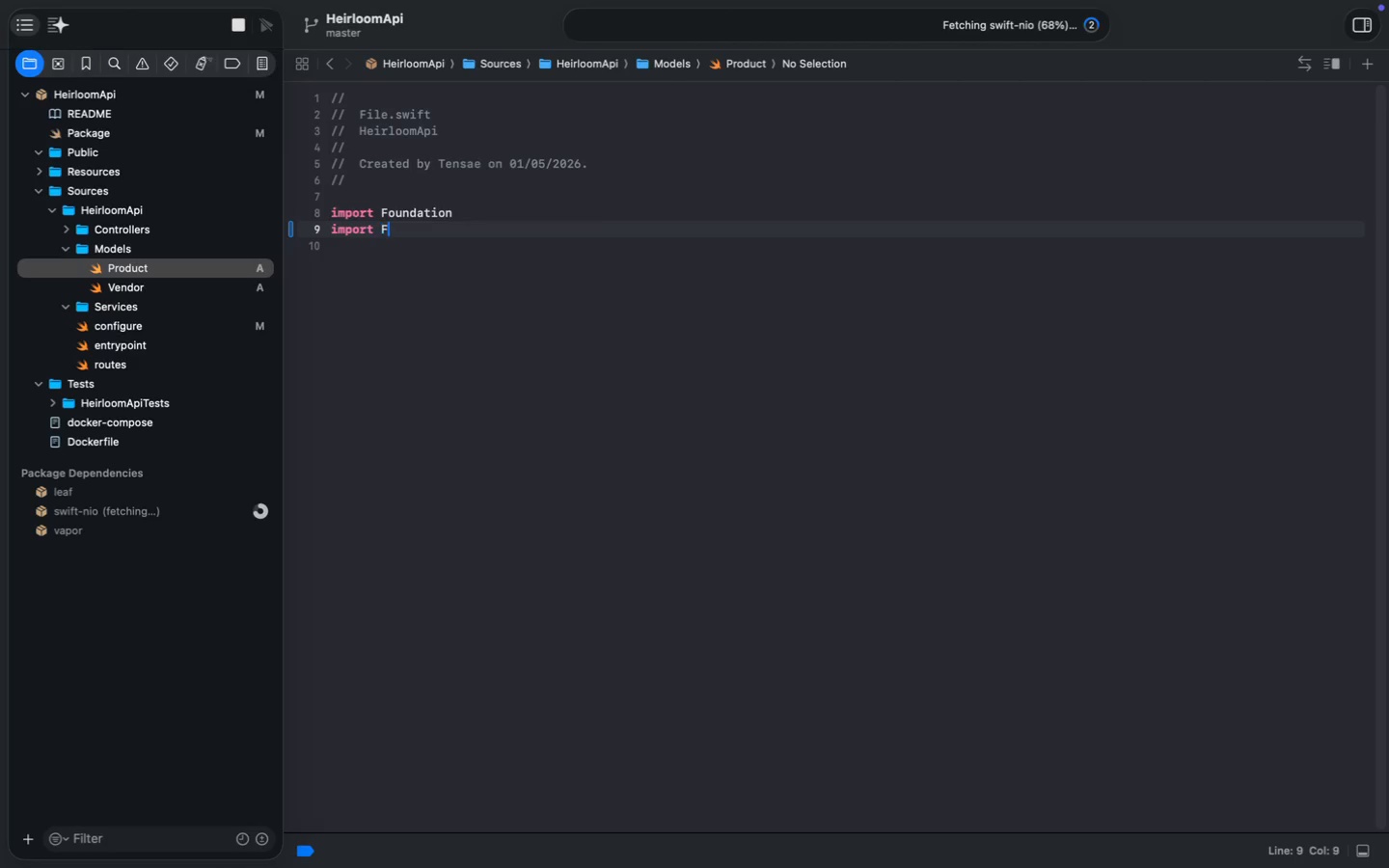 
key(Enter)
 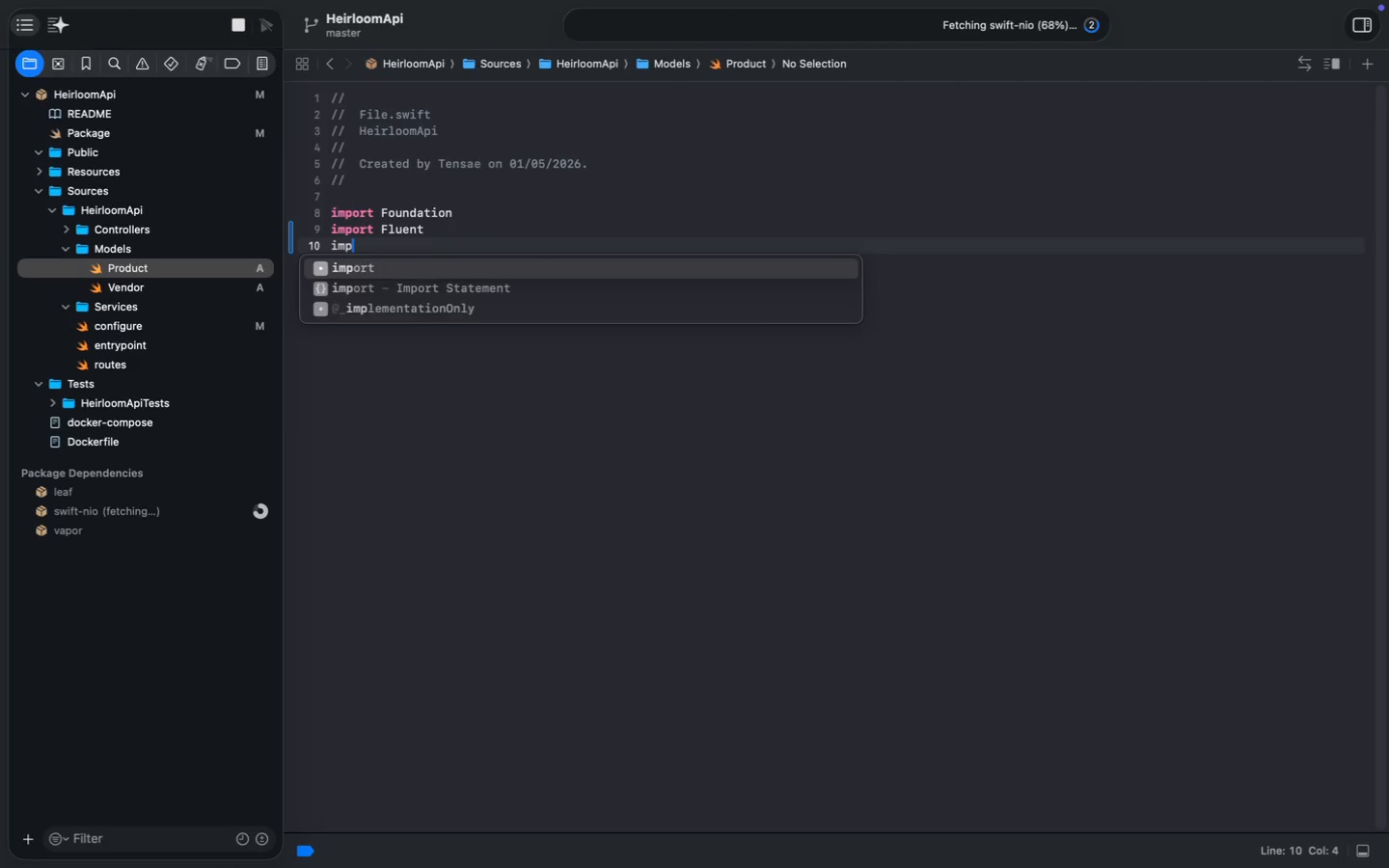 
type(Im)
key(Backspace)
key(Backspace)
type(import Vapor)
 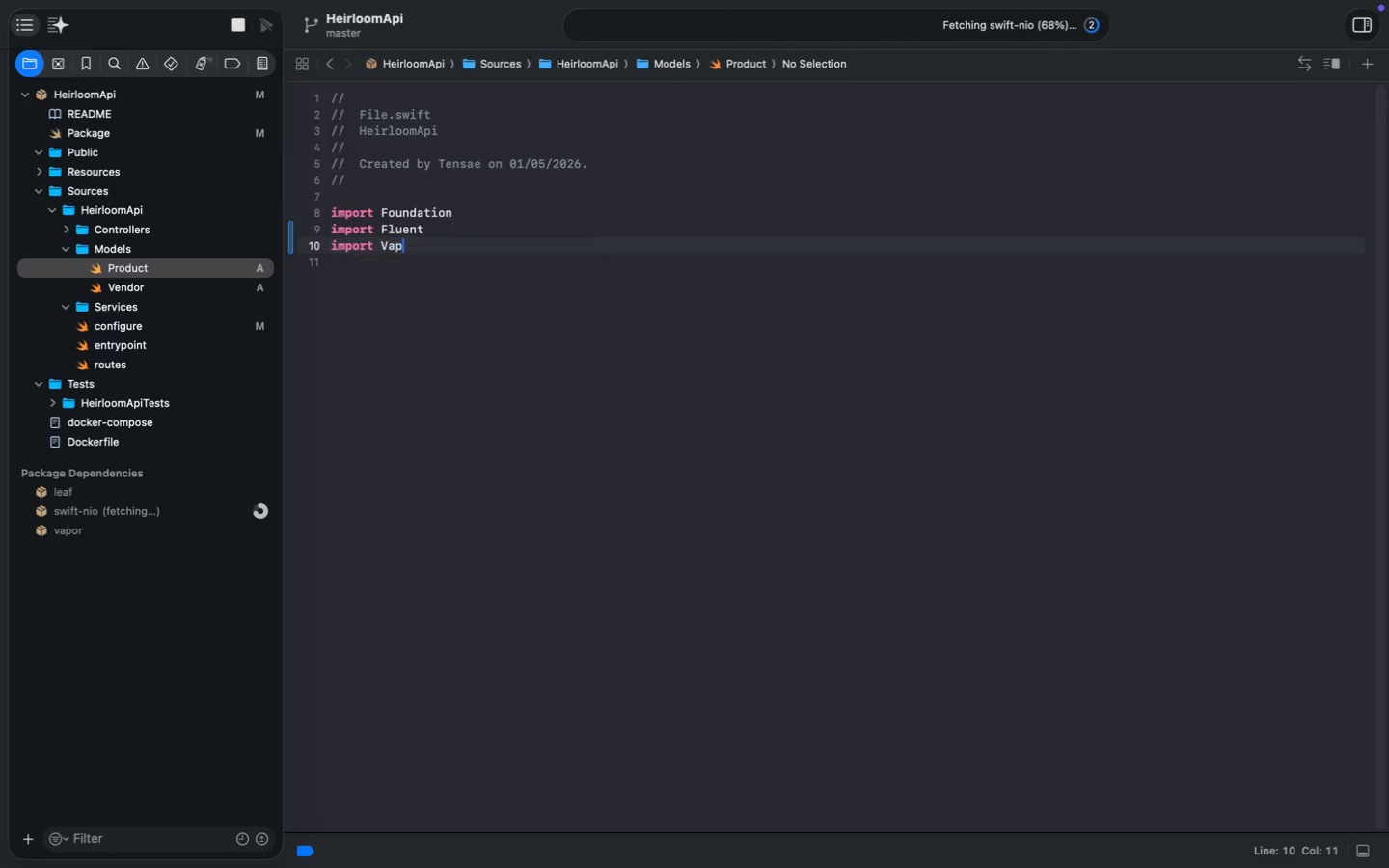 
key(Enter)
 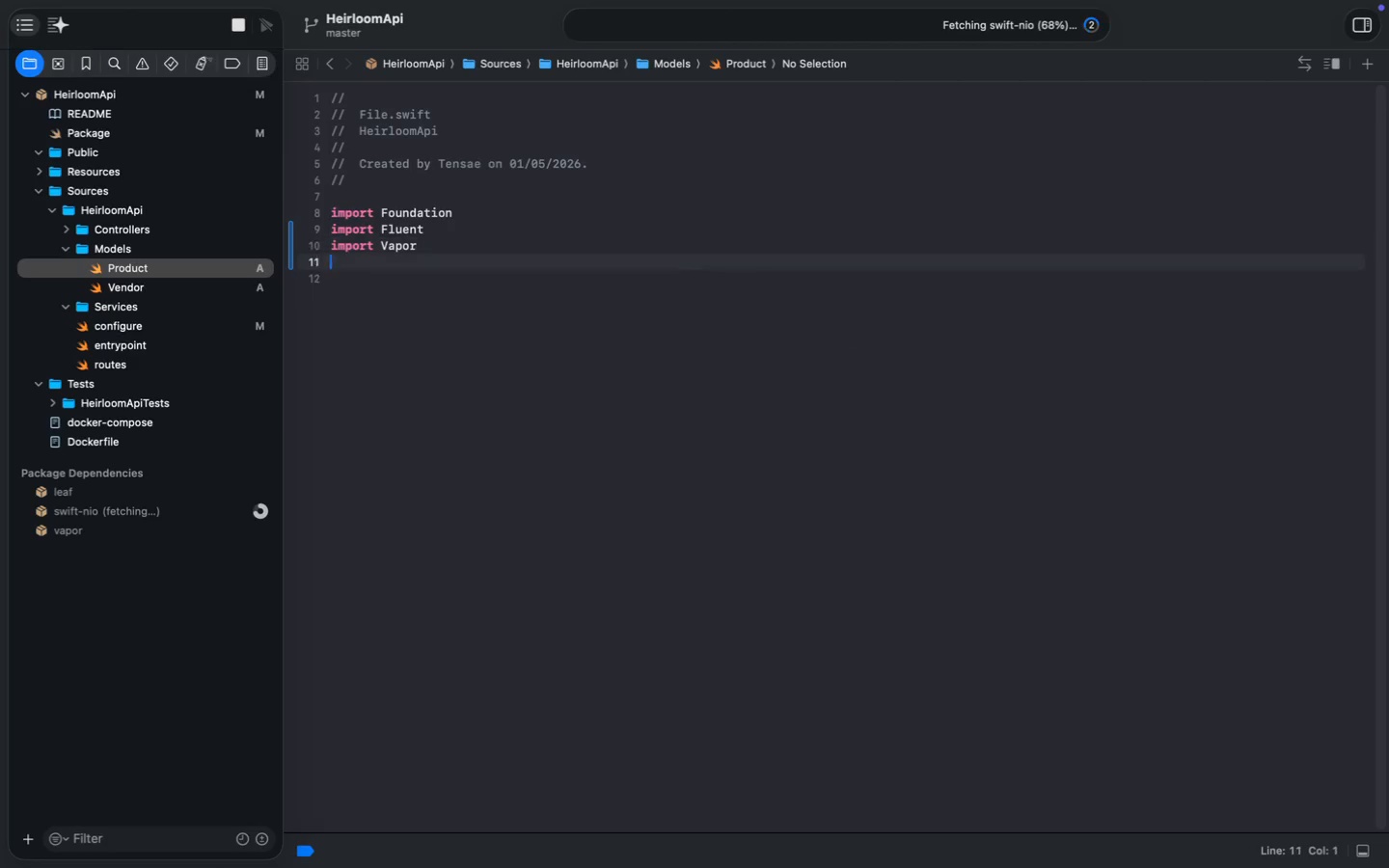 
key(Enter)
 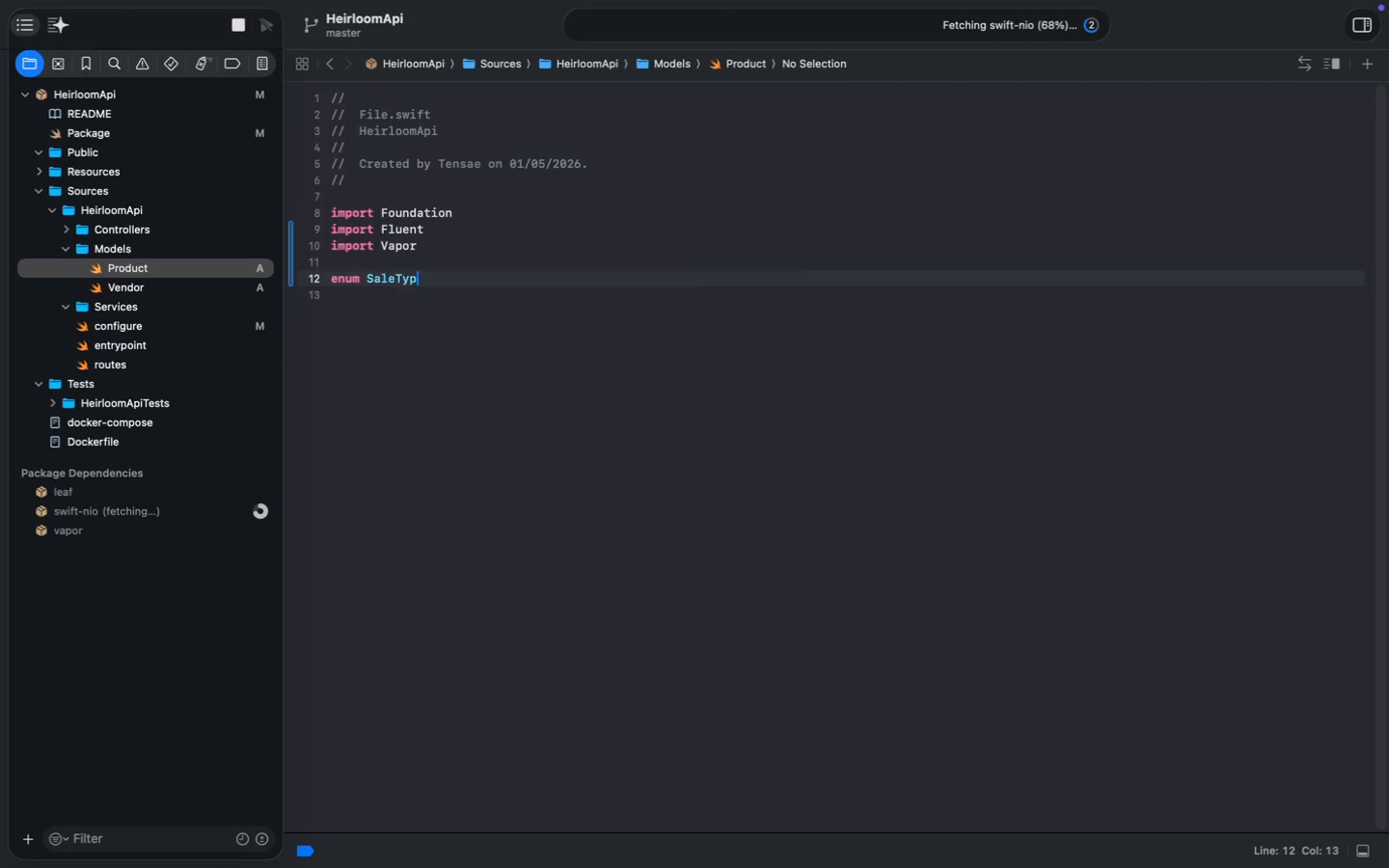 
type(enum SaleTyp)
 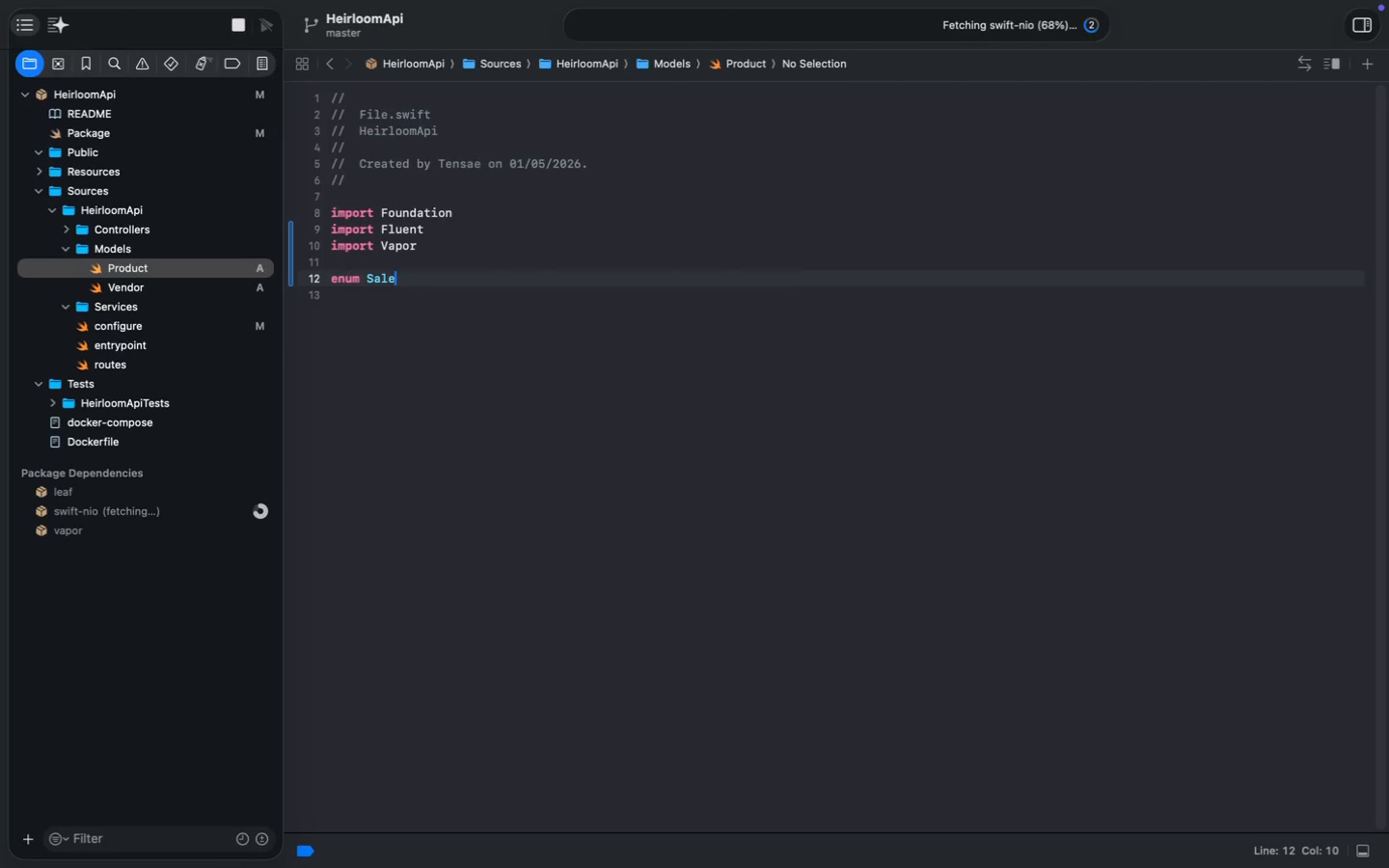 
wait(6.1)
 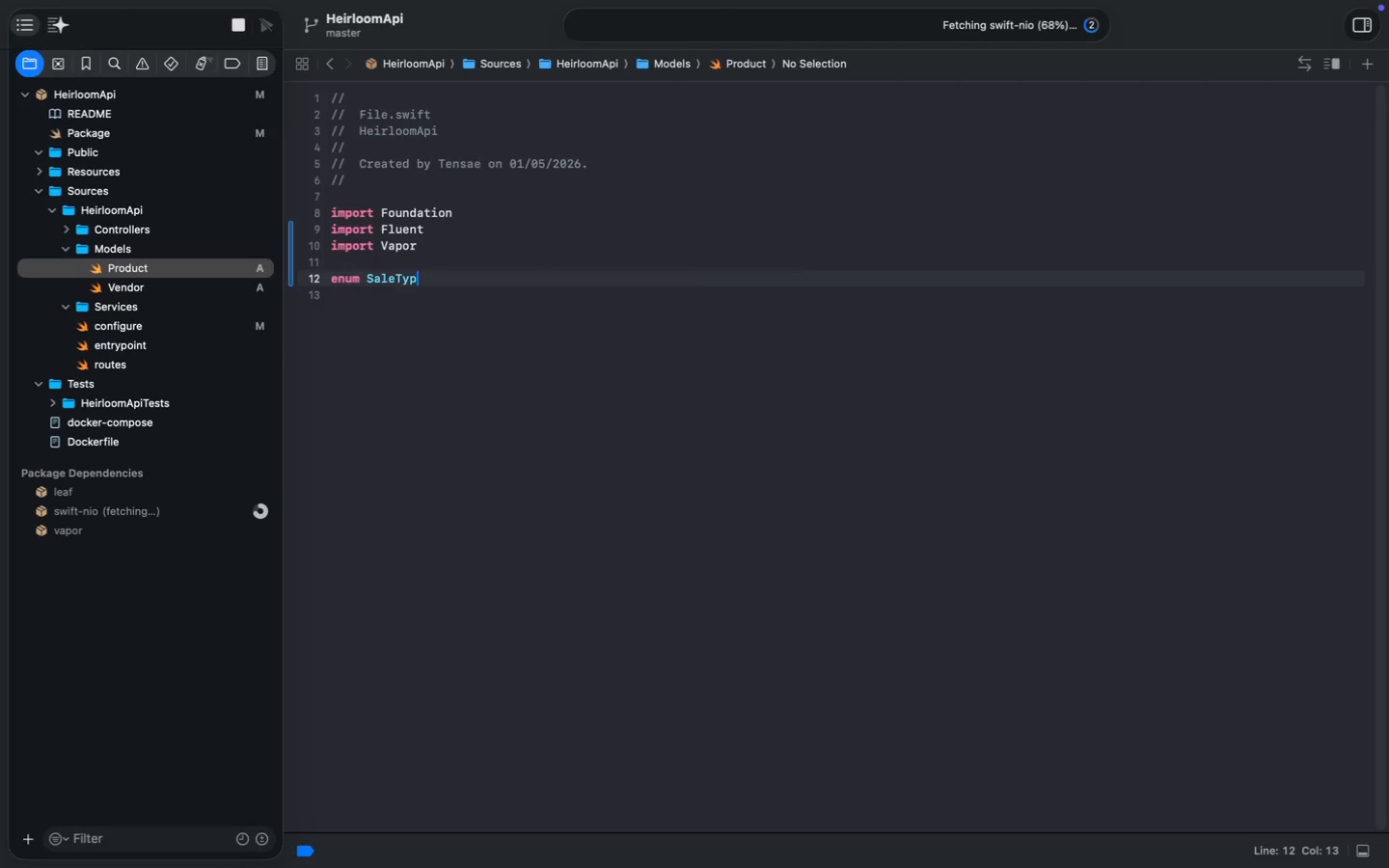 
key(Tab)
 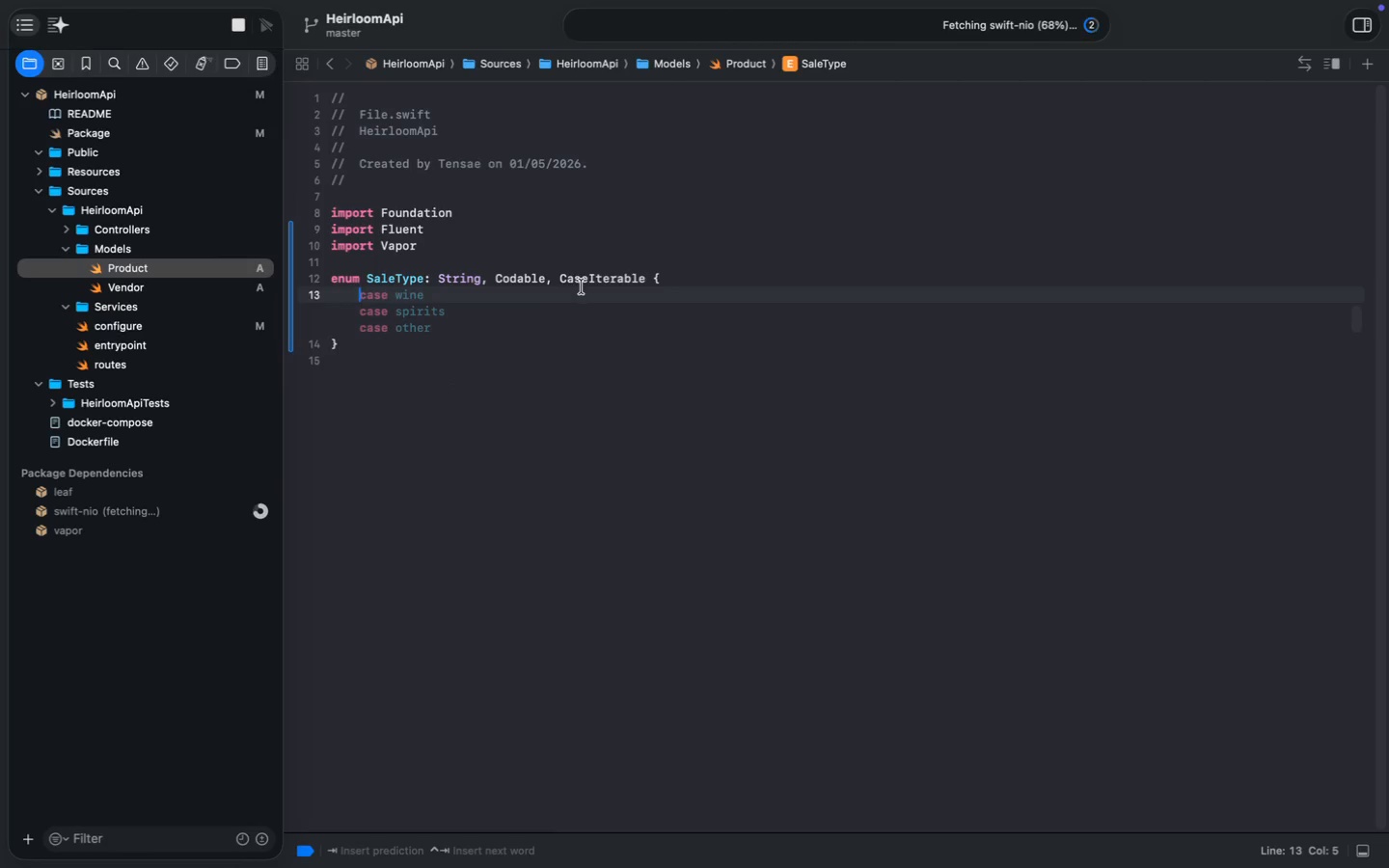 
double_click([595, 278])
 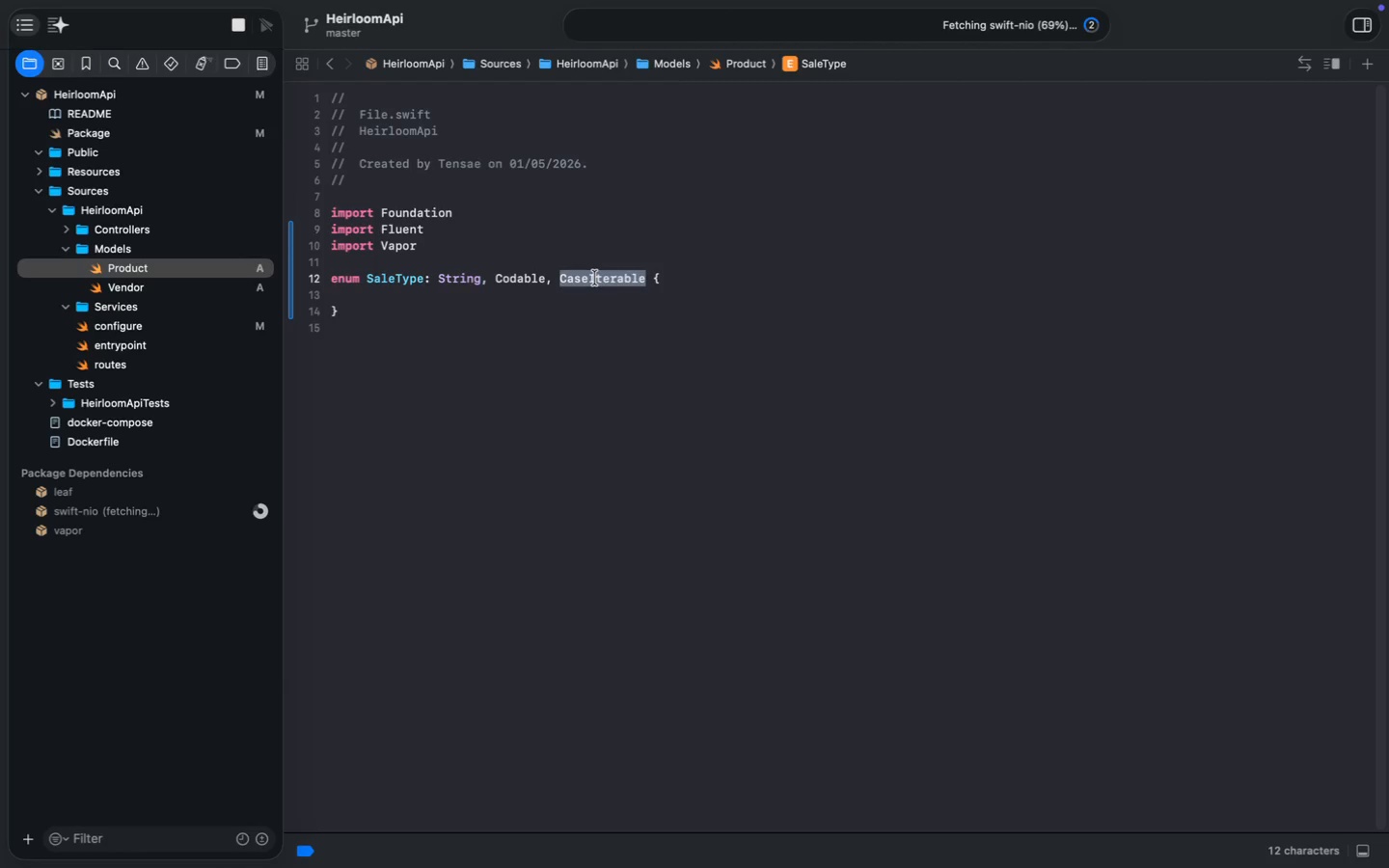 
key(Backspace)
 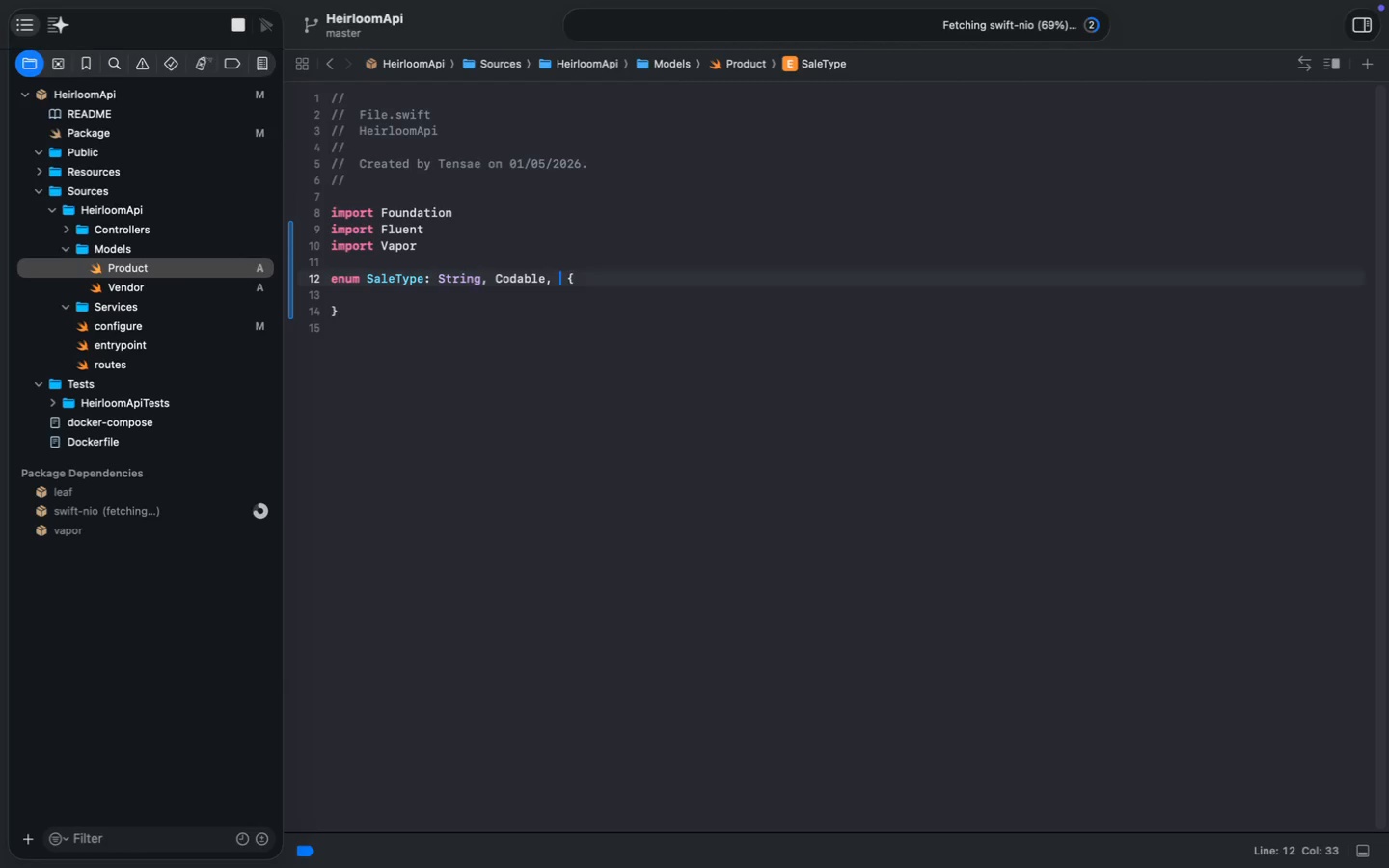 
key(Backspace)
 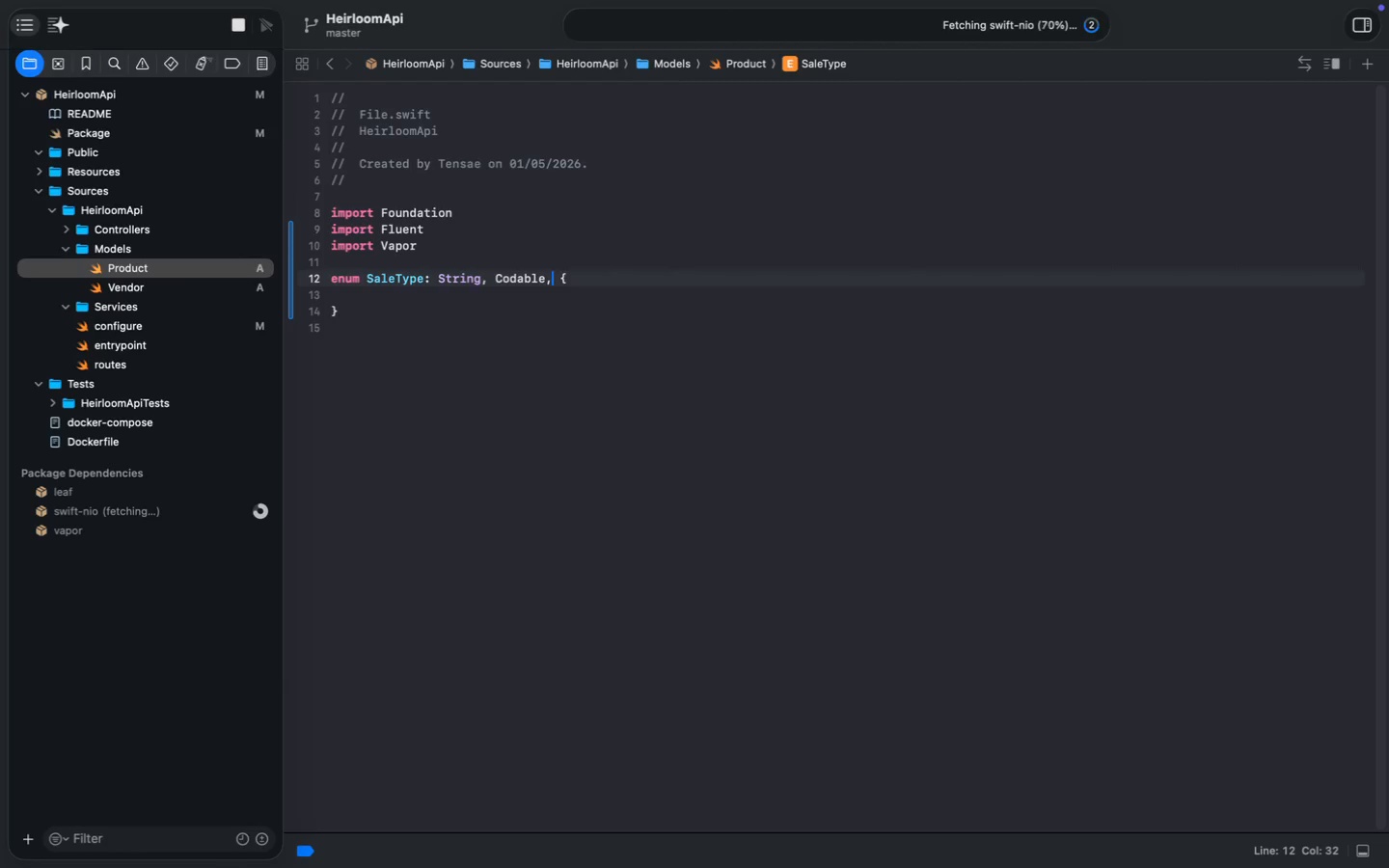 
key(Backspace)
 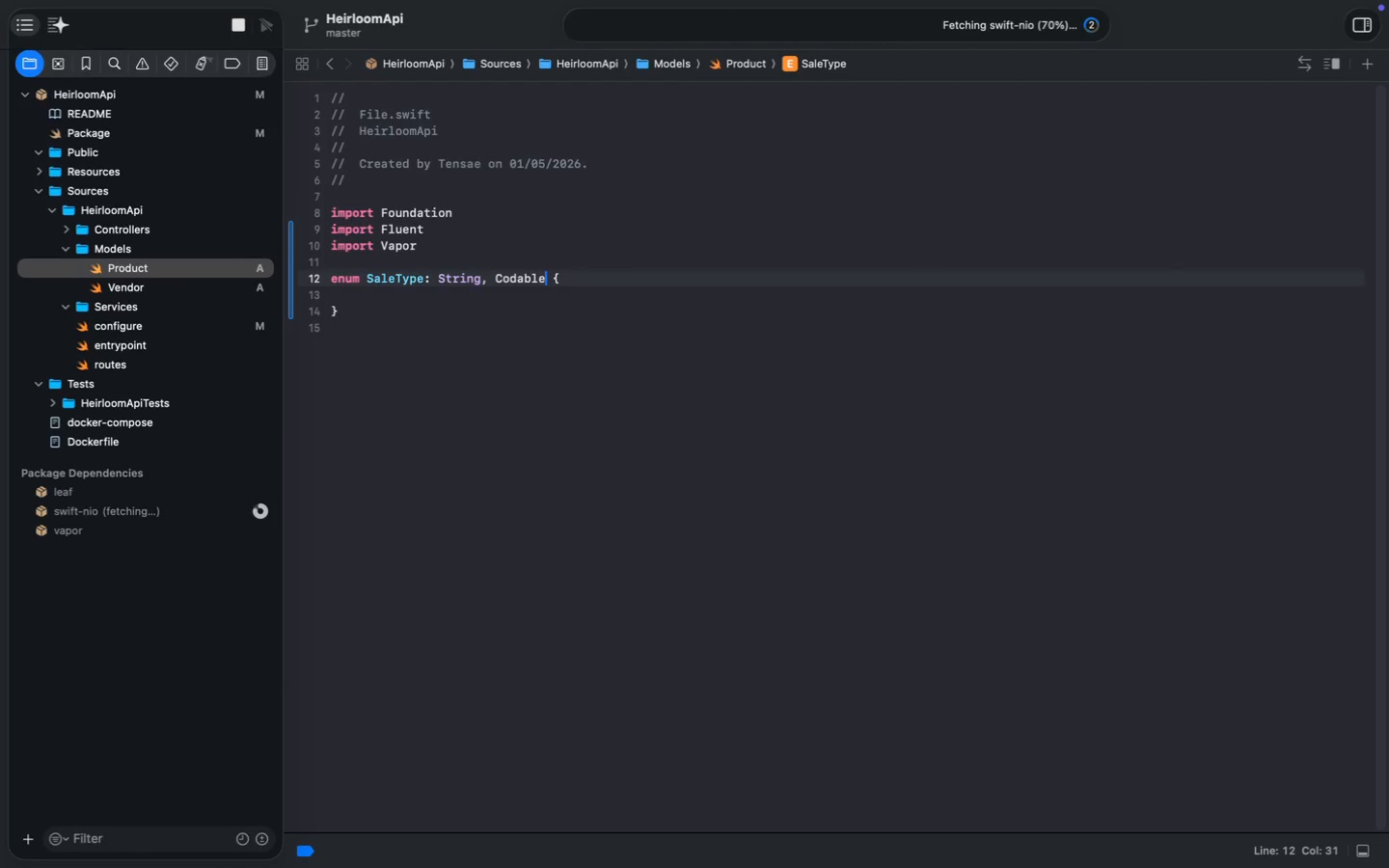 
key(ArrowDown)
 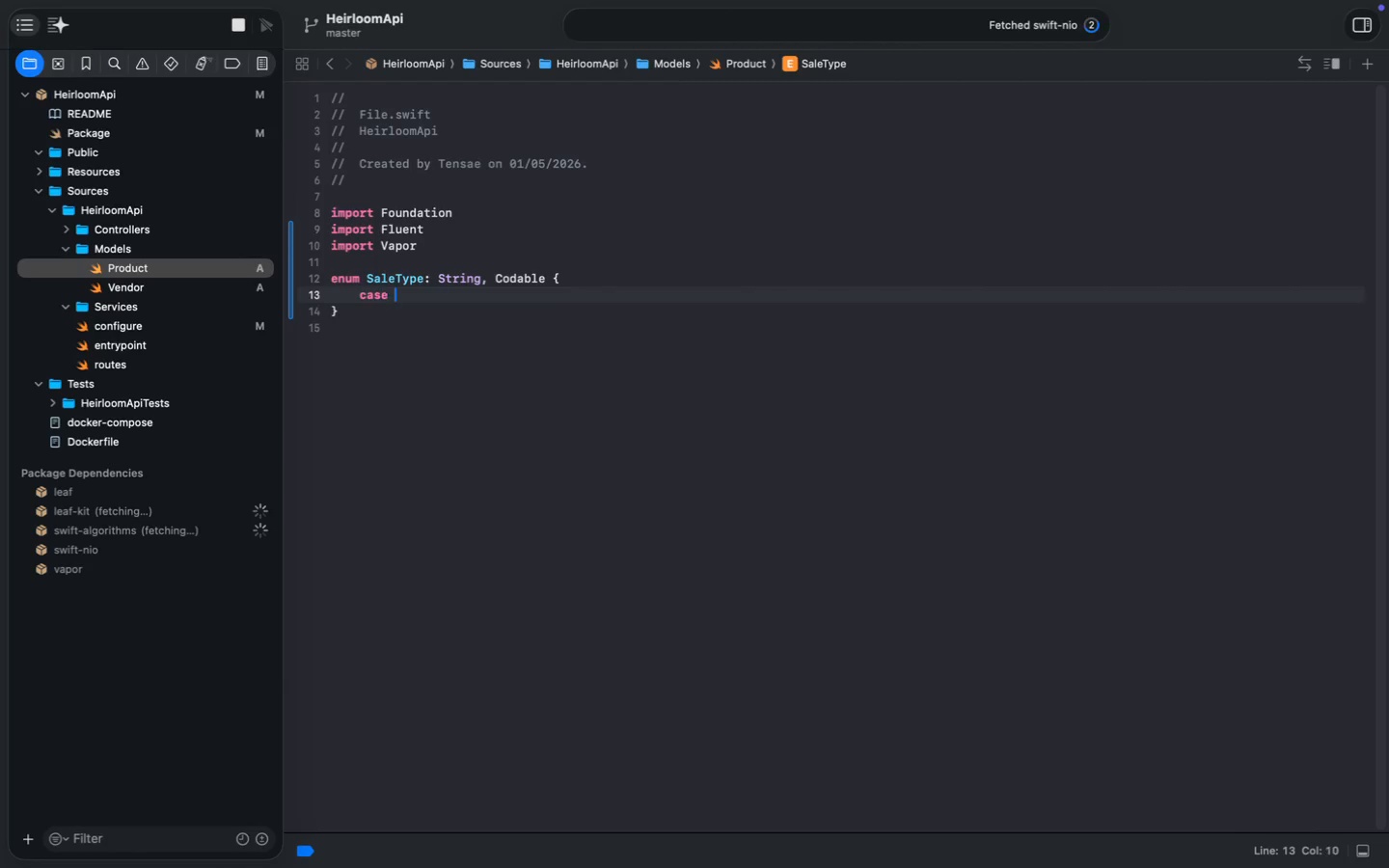 
type(case unit)
 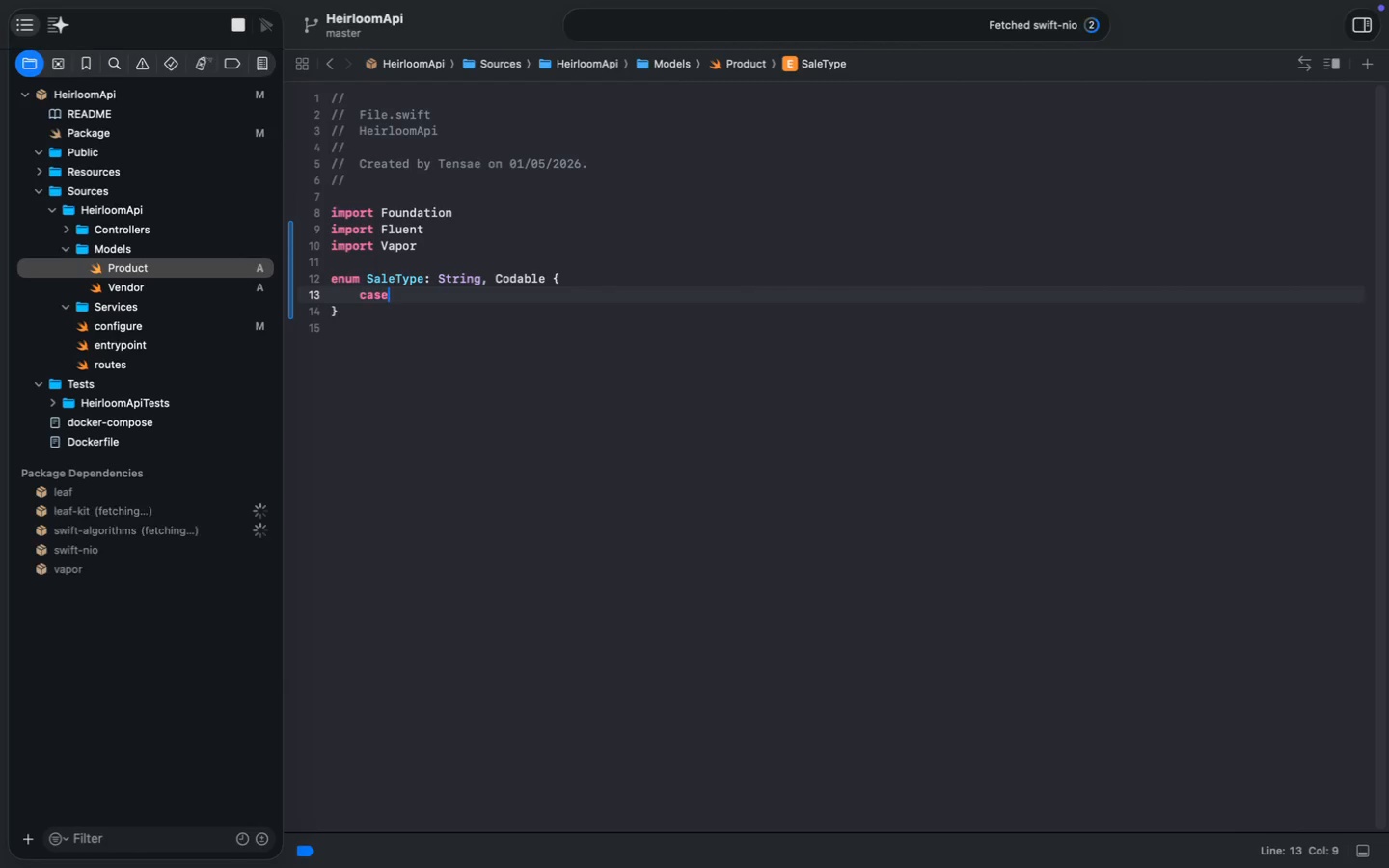 
key(Enter)
 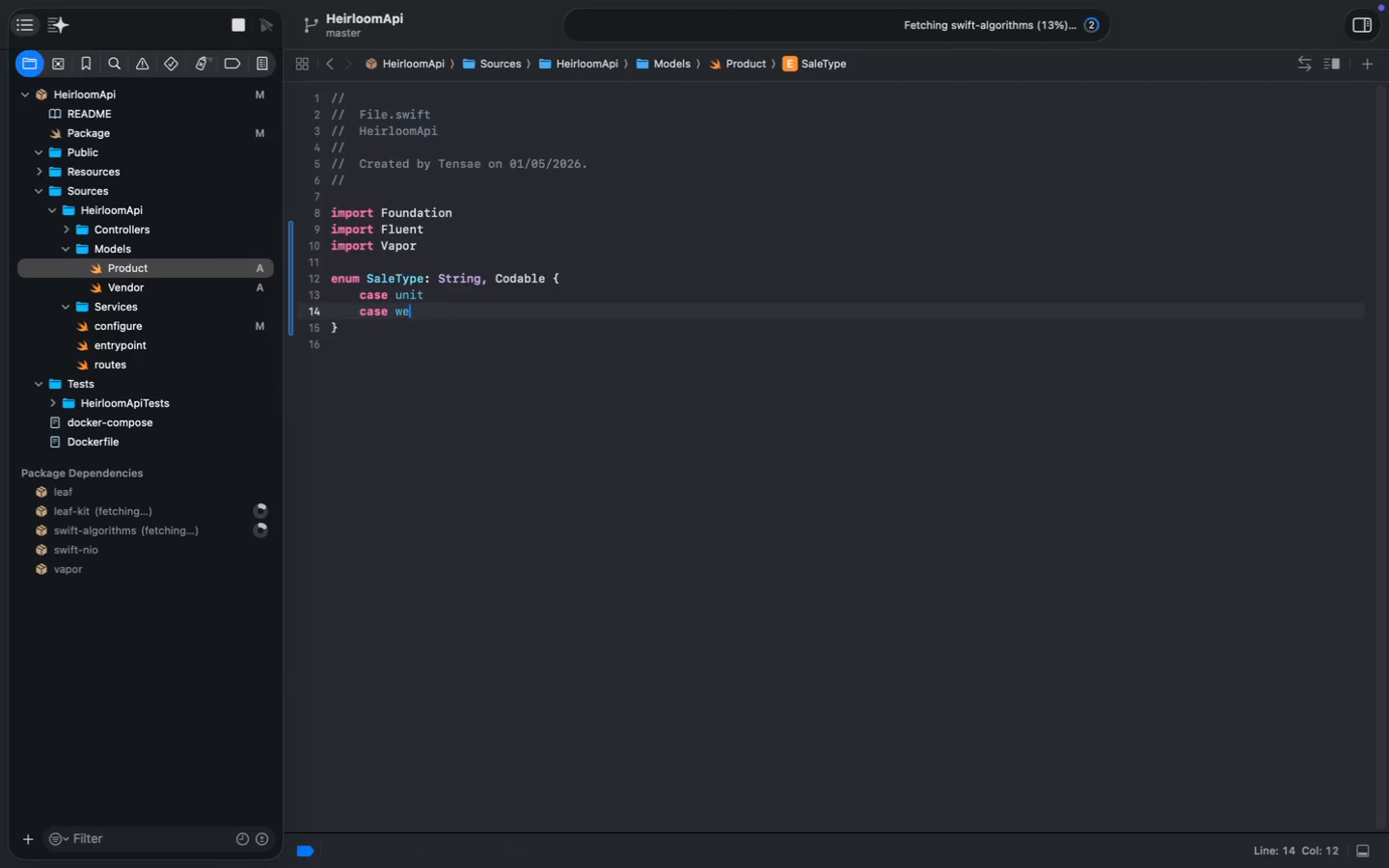 
type(case weight)
 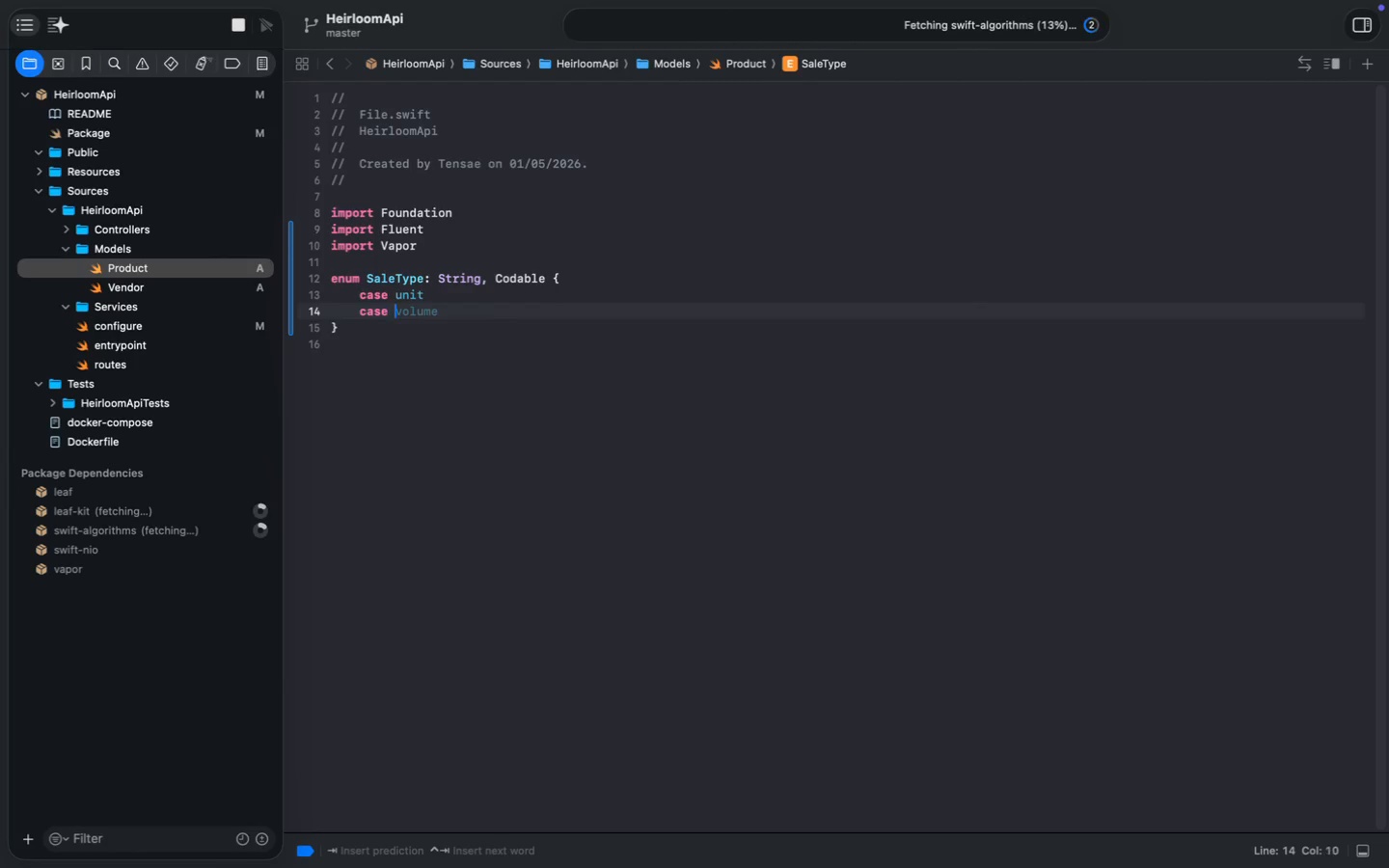 
key(ArrowDown)
 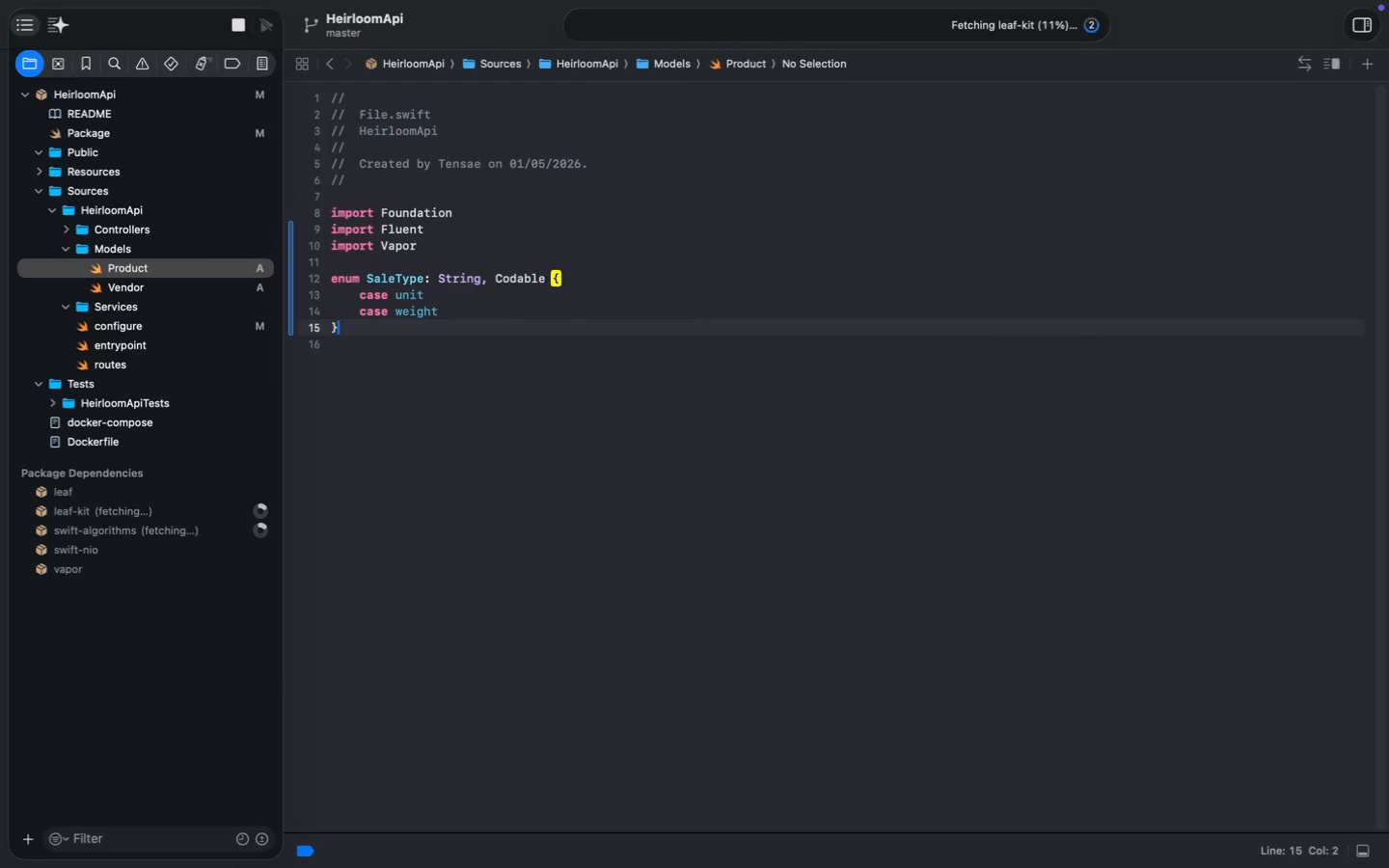 
key(Enter)
 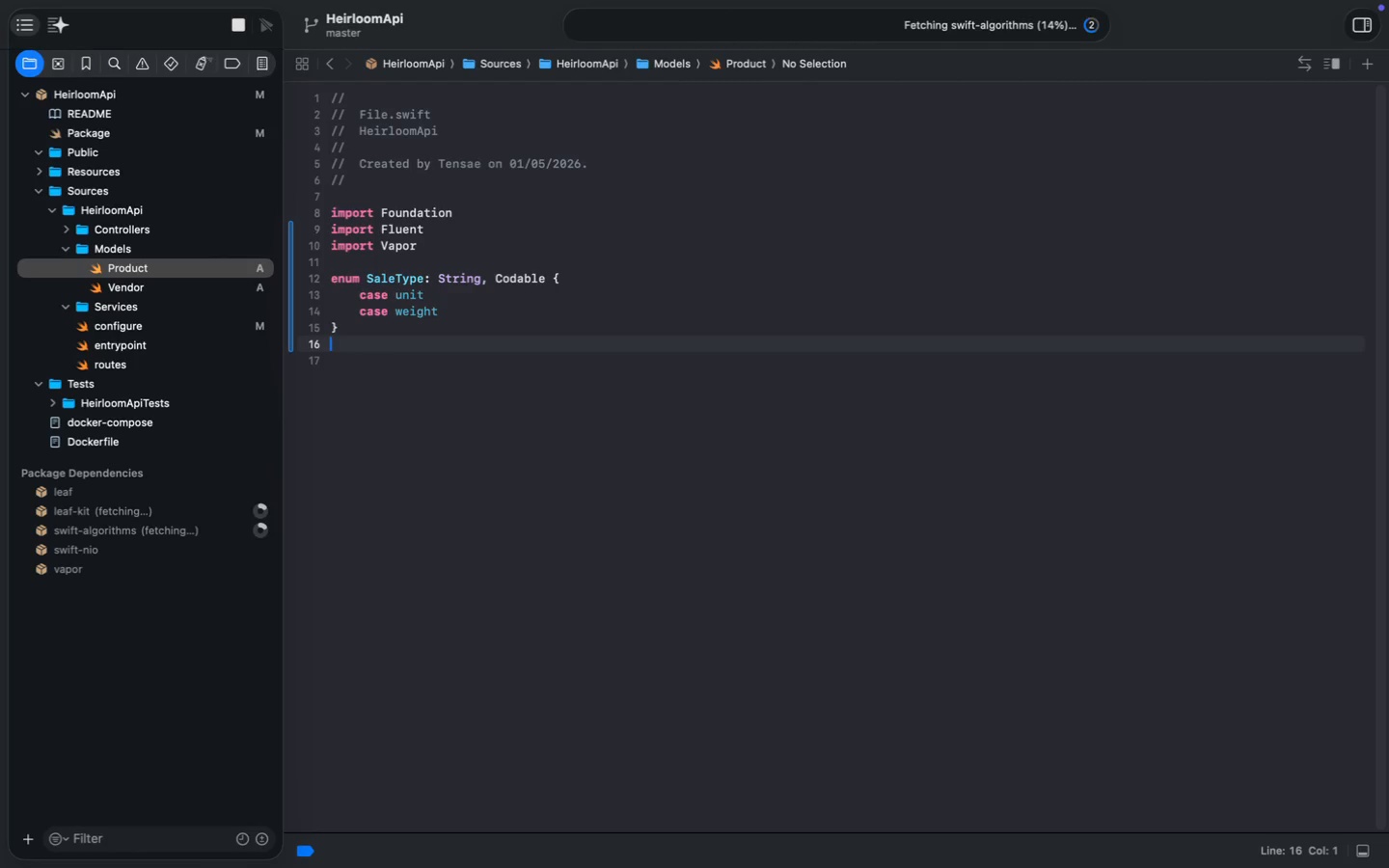 
key(Enter)
 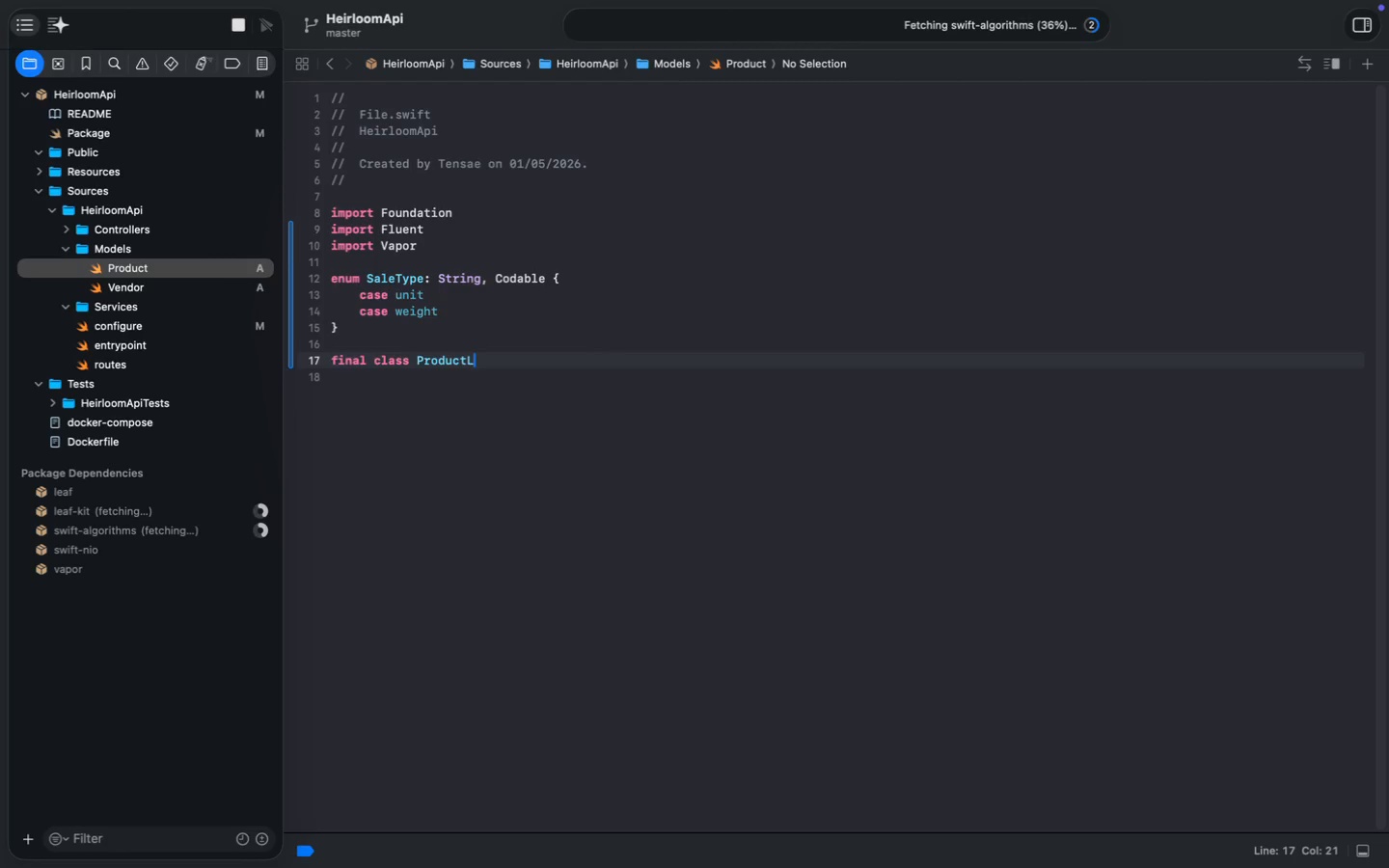 
type(final class ProductL Md)
key(Backspace)
type(odel, COntent)
 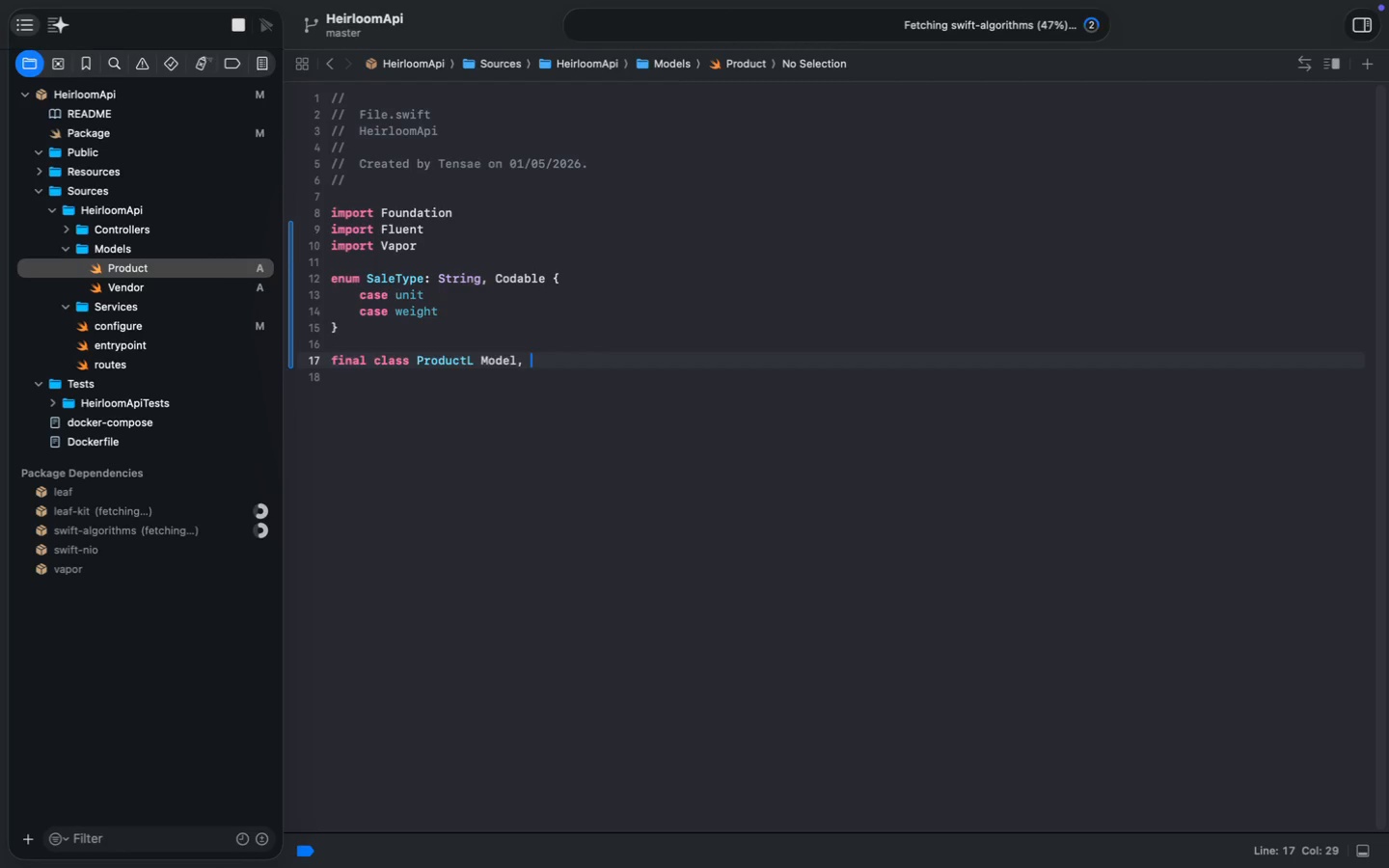 
key(Alt+AltRight)
 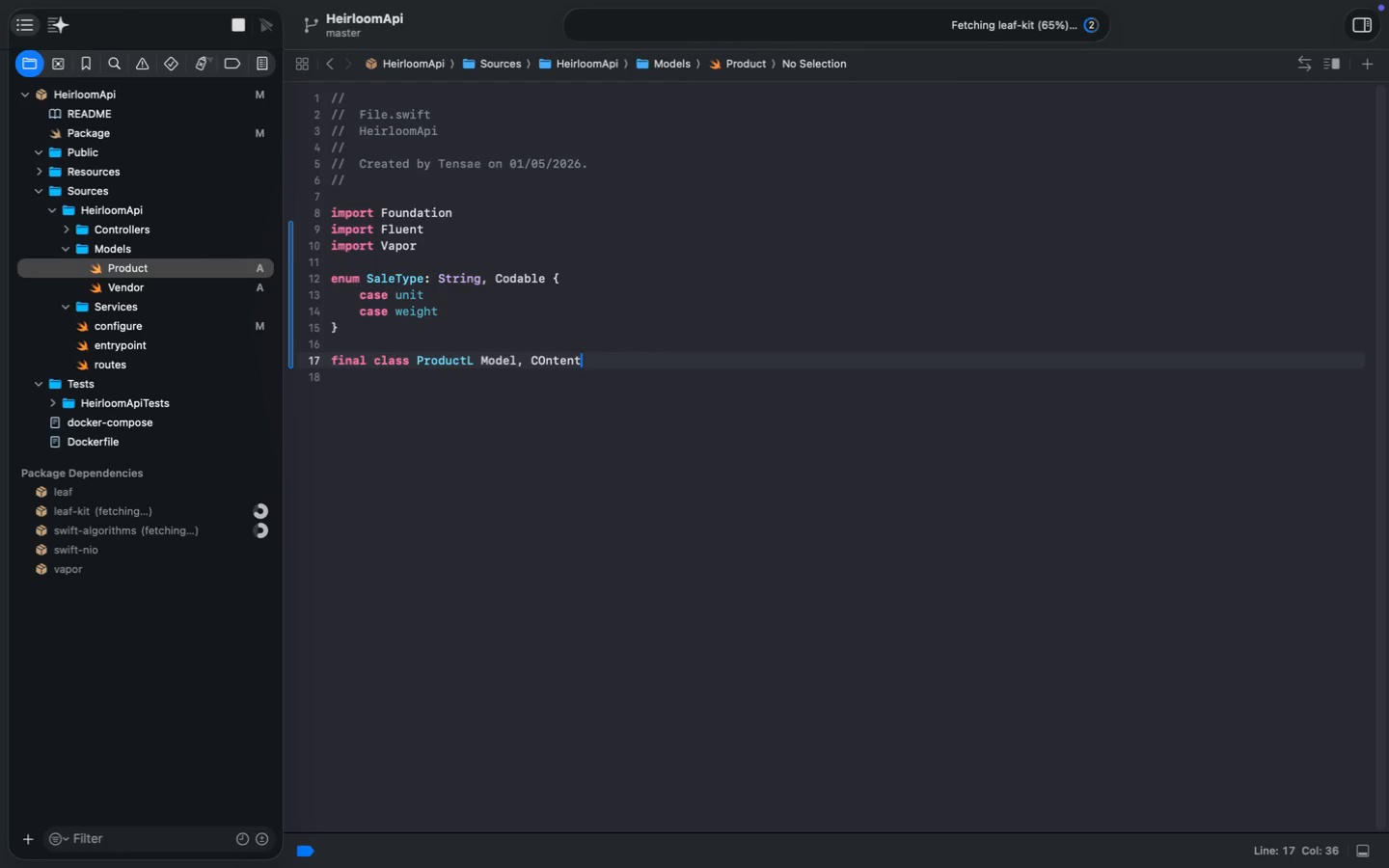 
key(Alt+ArrowLeft)
 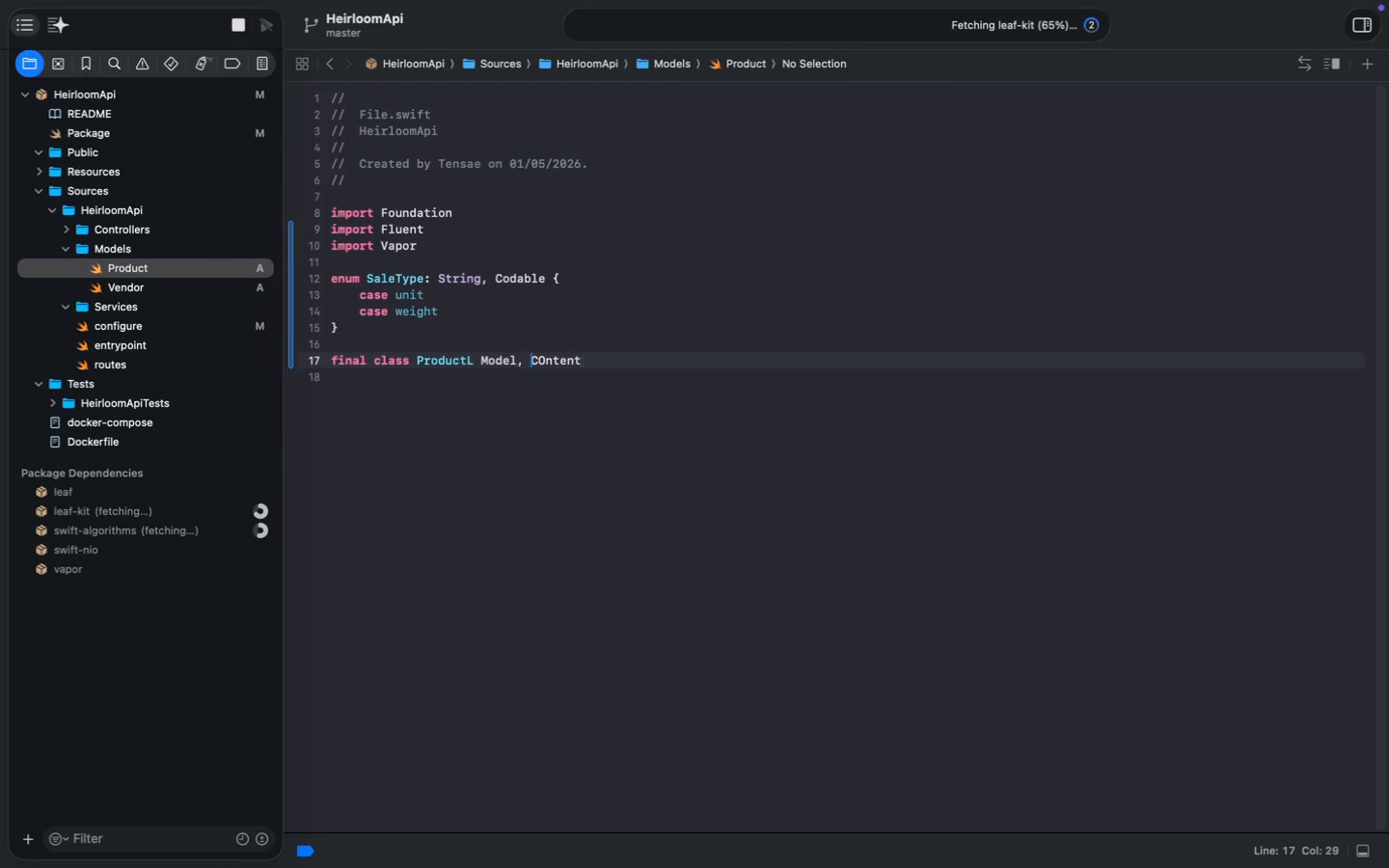 
key(ArrowRight)
 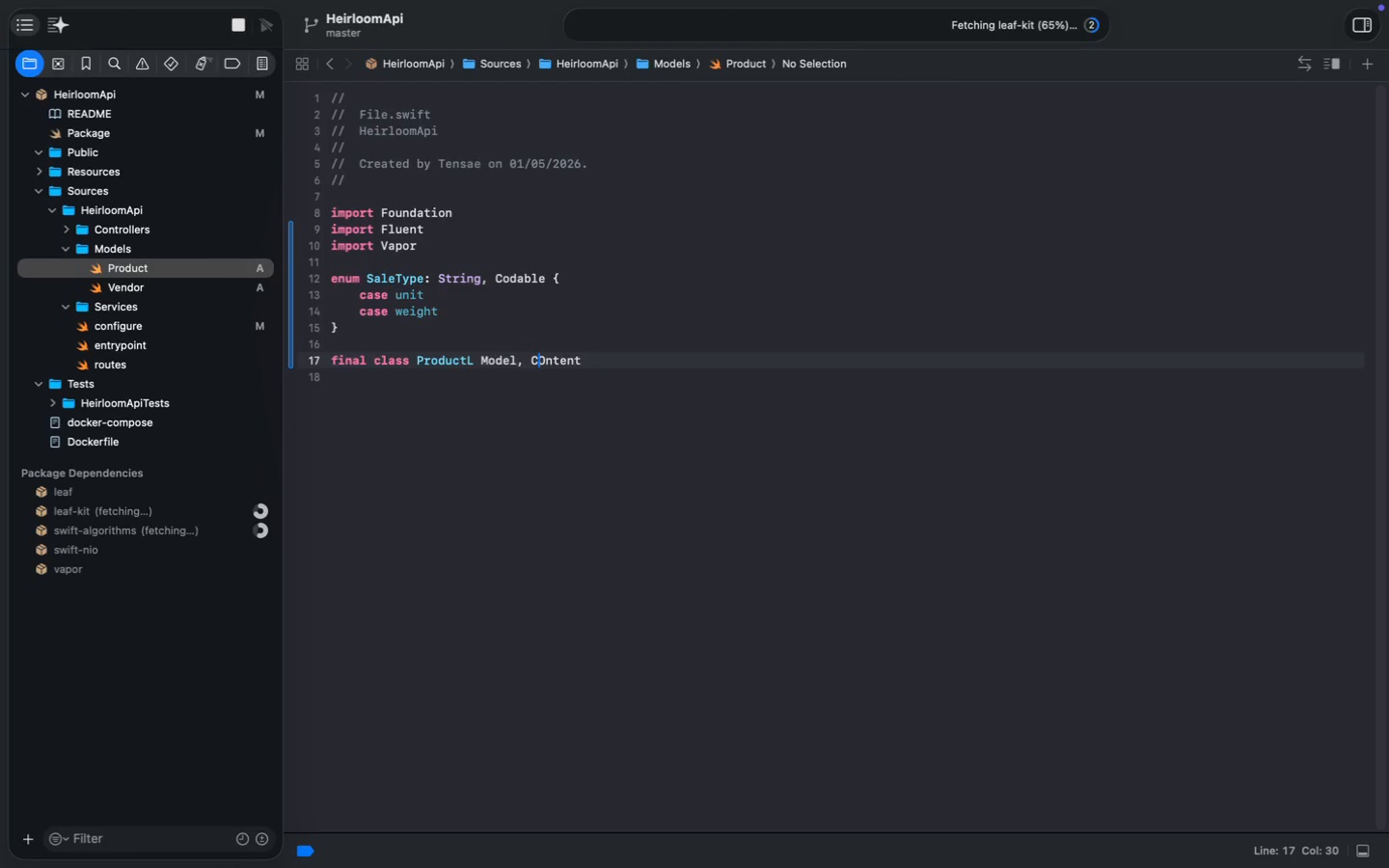 
key(ArrowRight)
 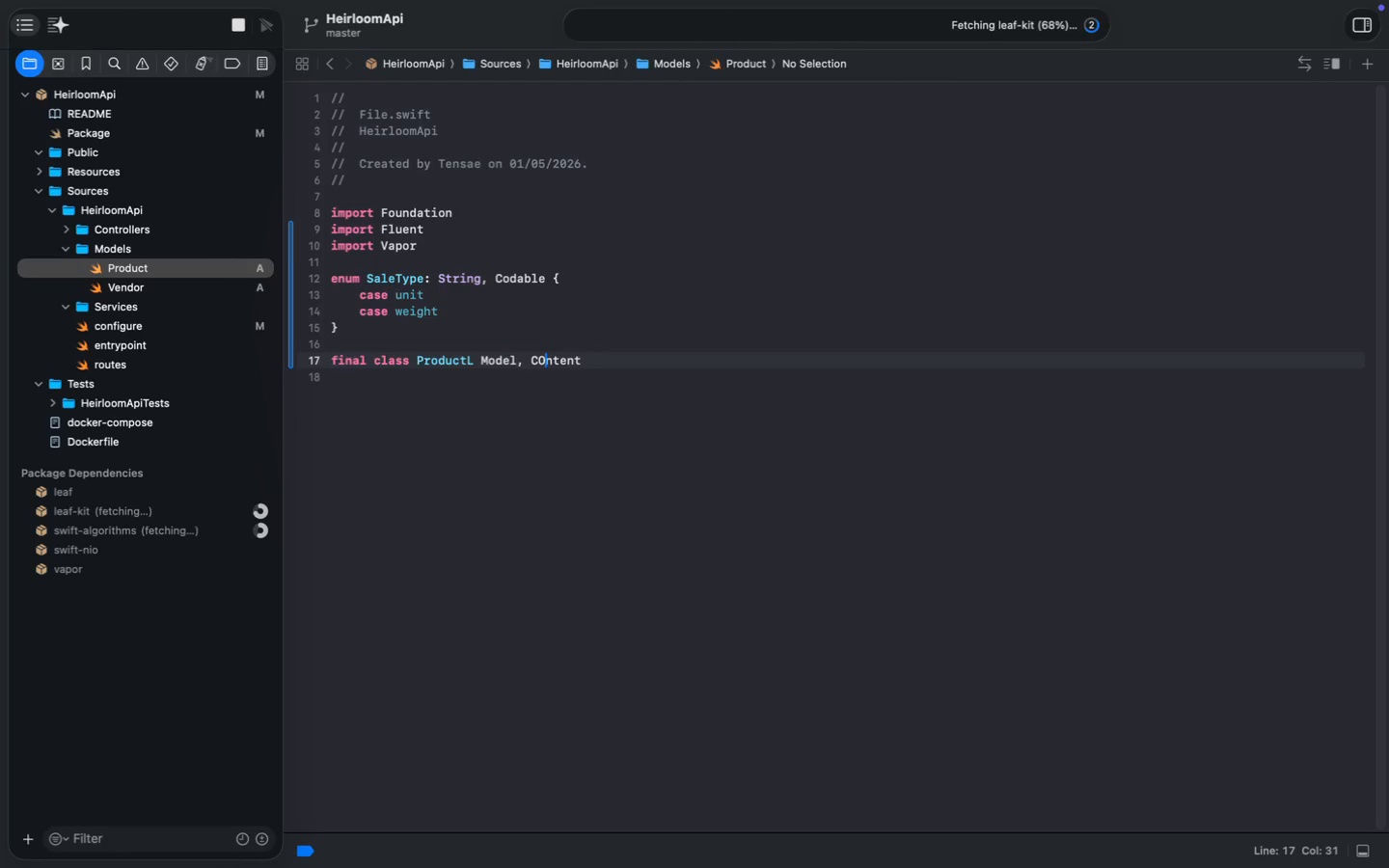 
key(ArrowRight)
 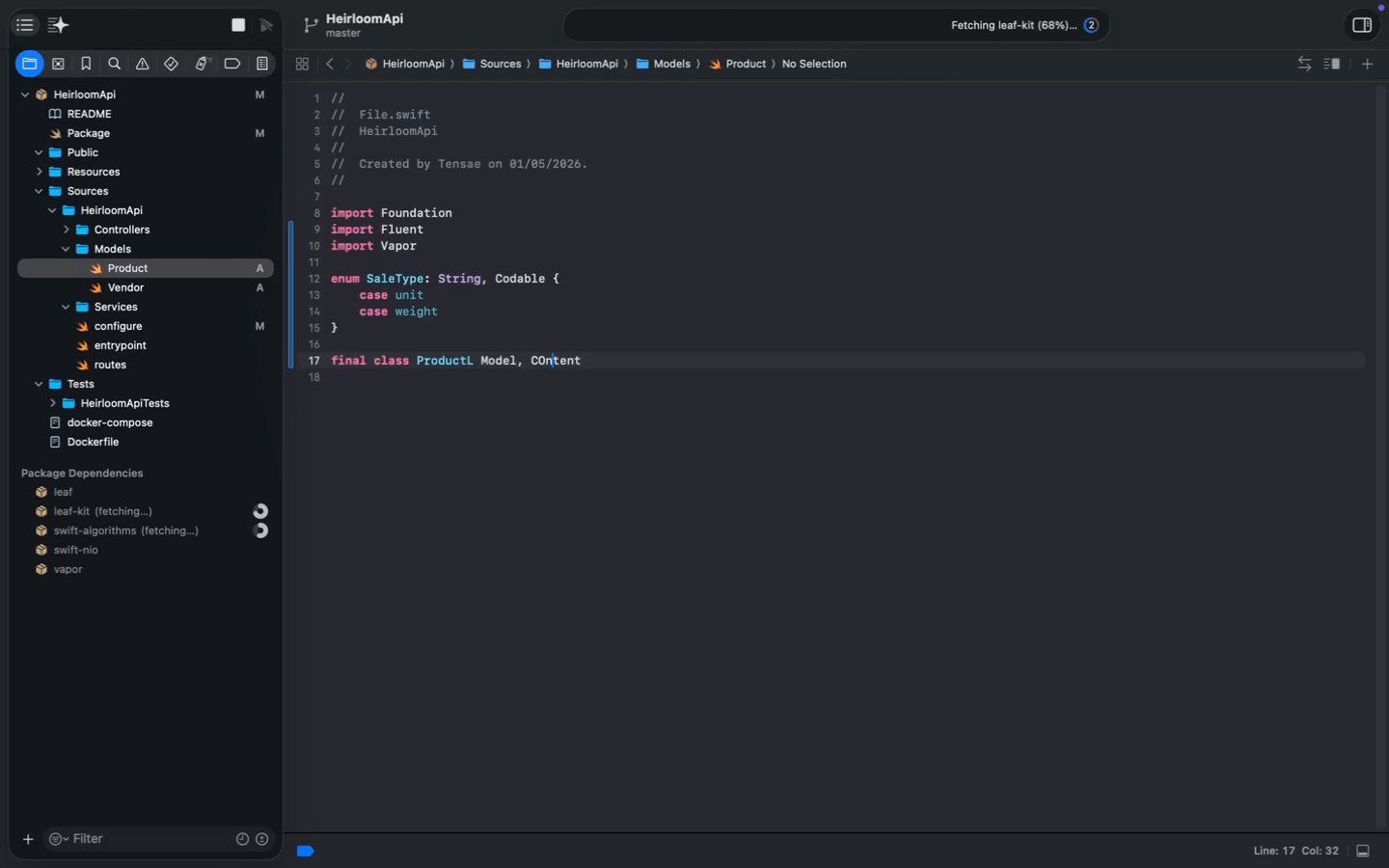 
key(ArrowLeft)
 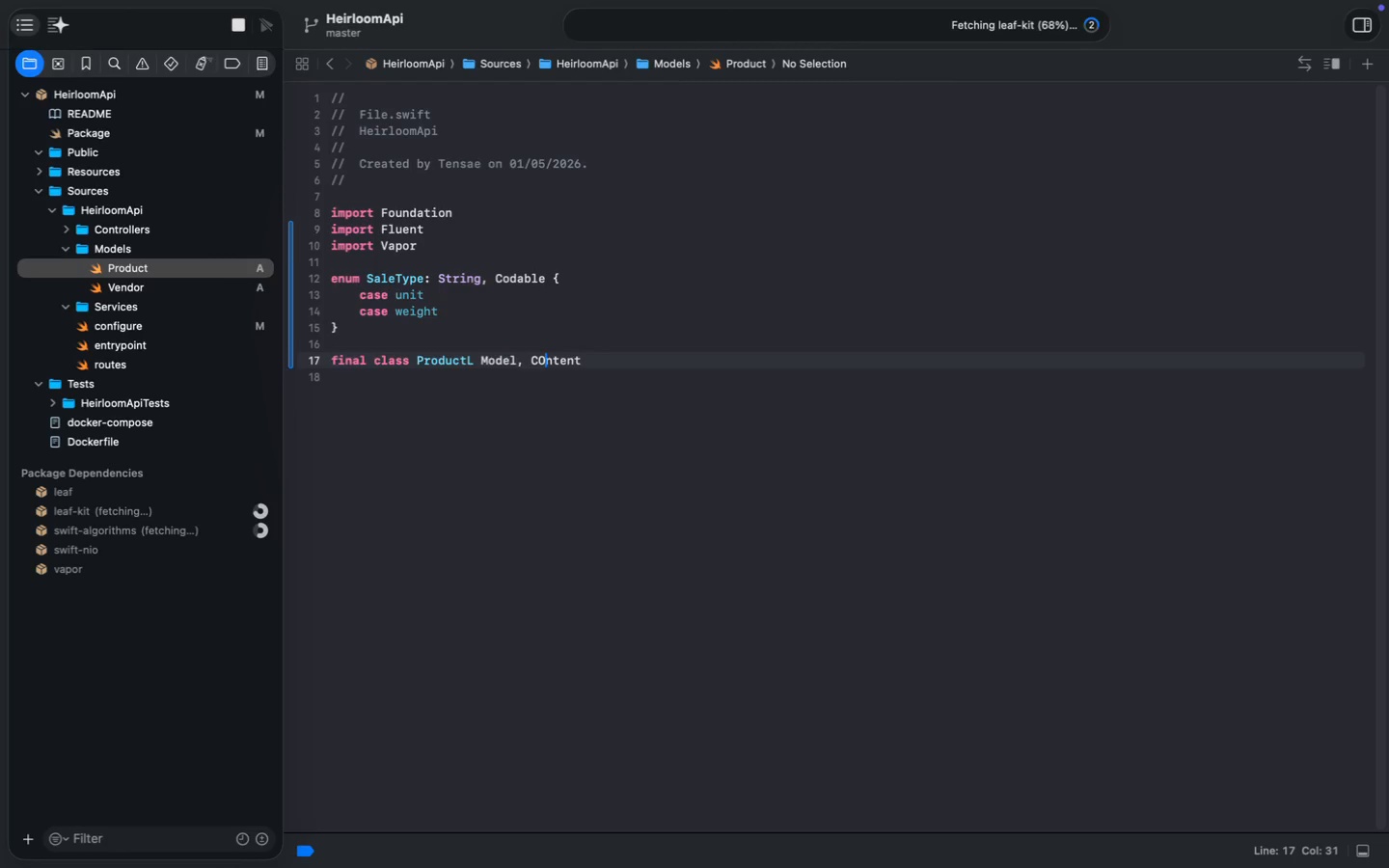 
key(Backspace)
 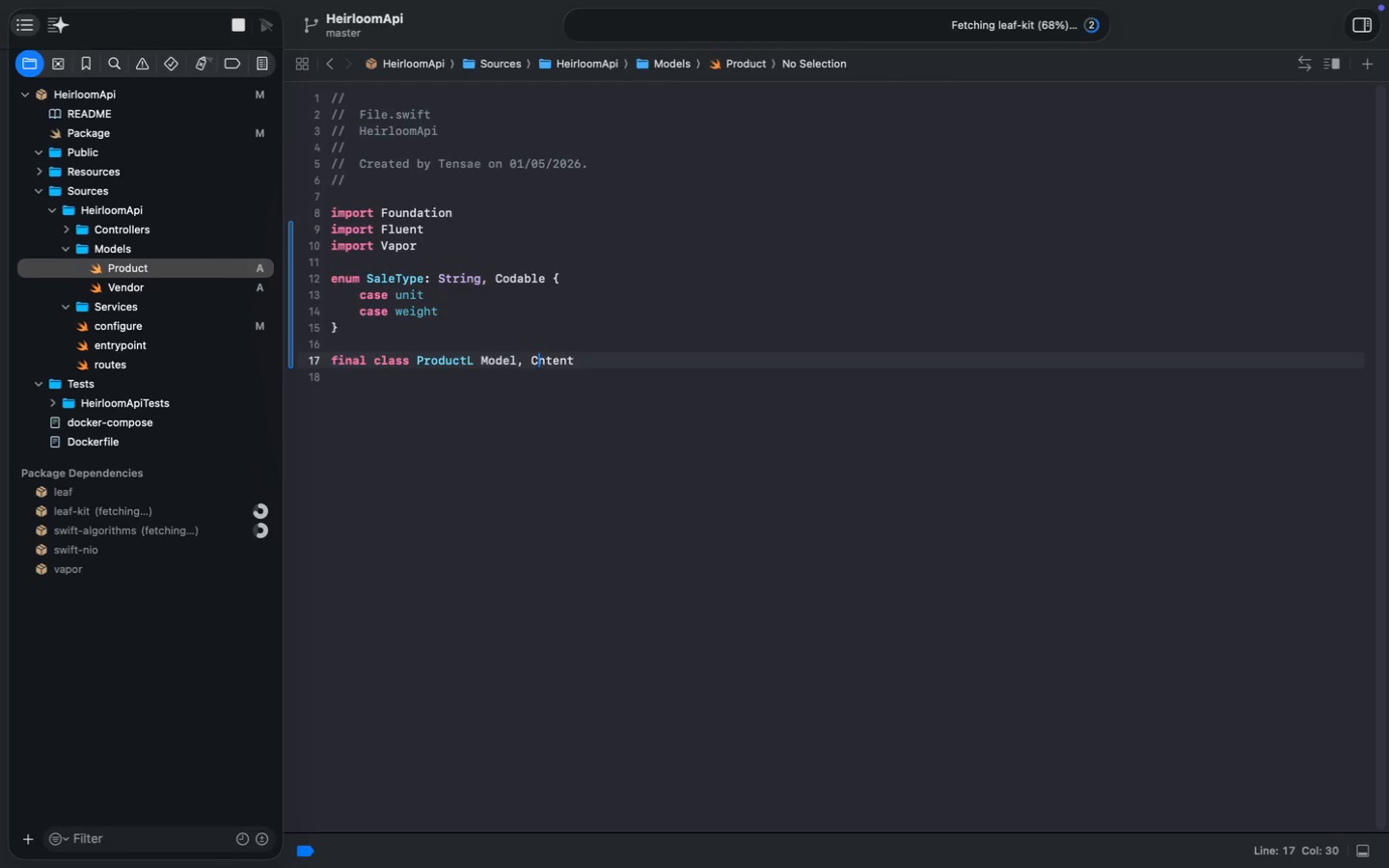 
key(O)
 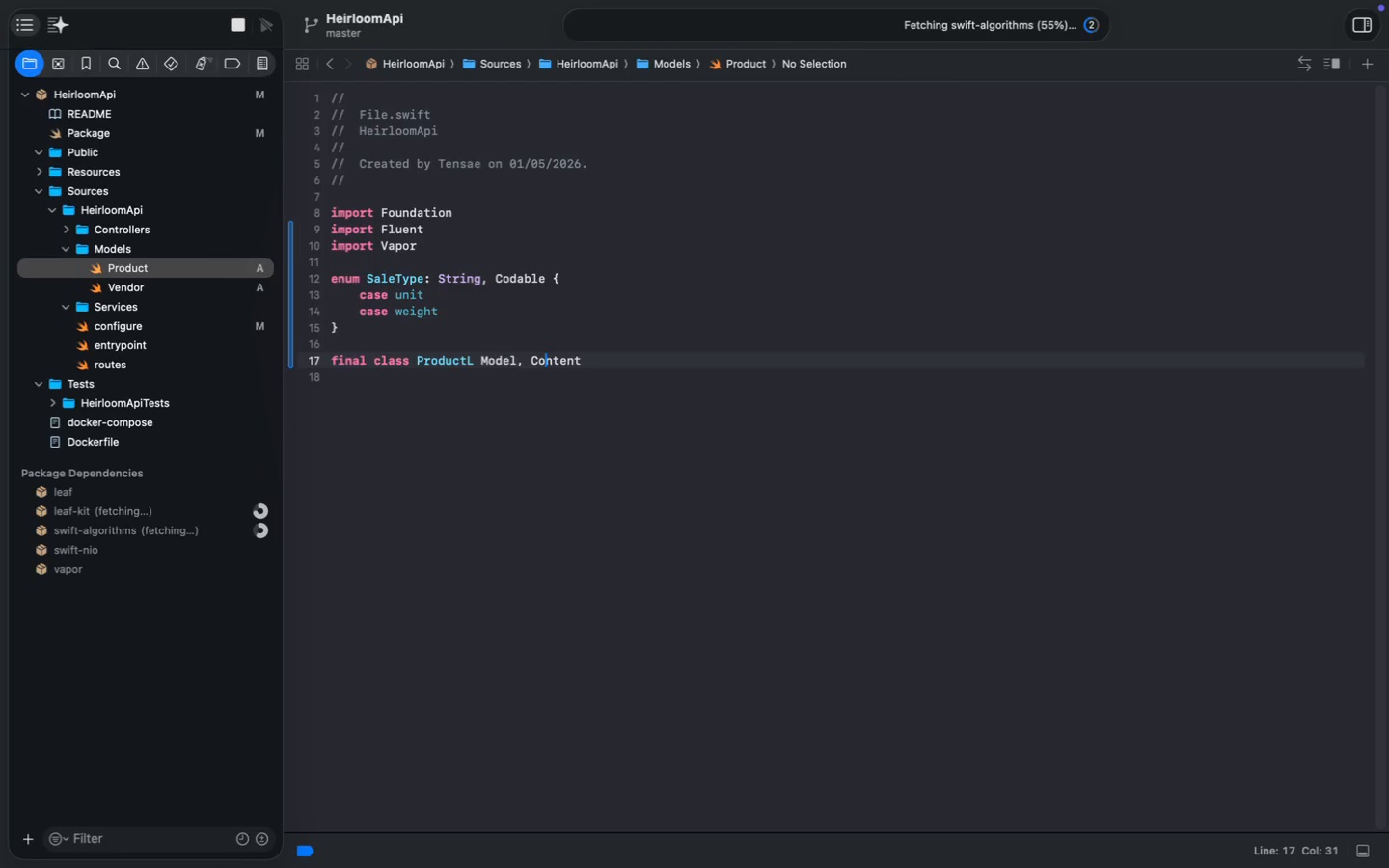 
key(Meta+MetaRight)
 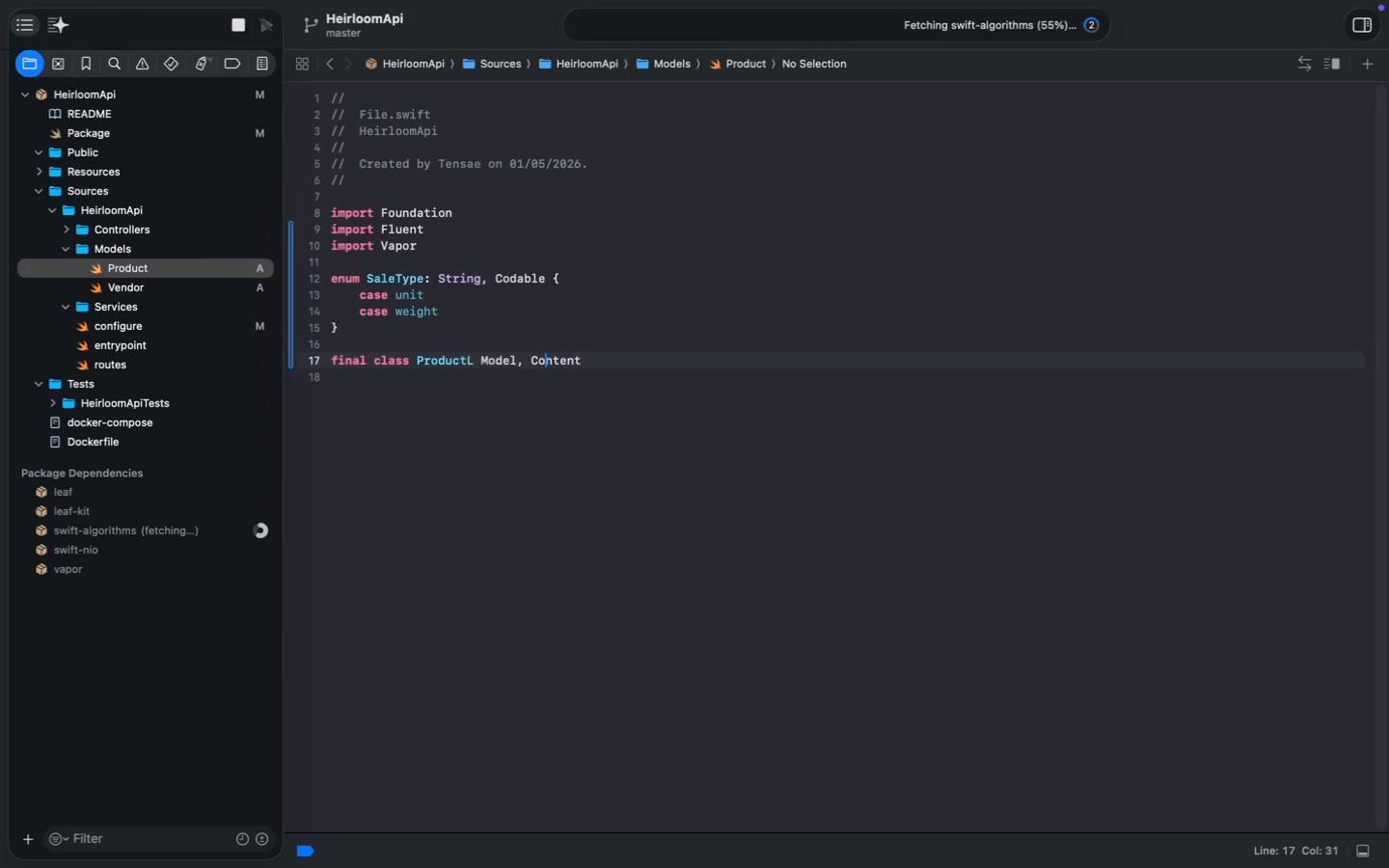 
key(Meta+ArrowRight)
 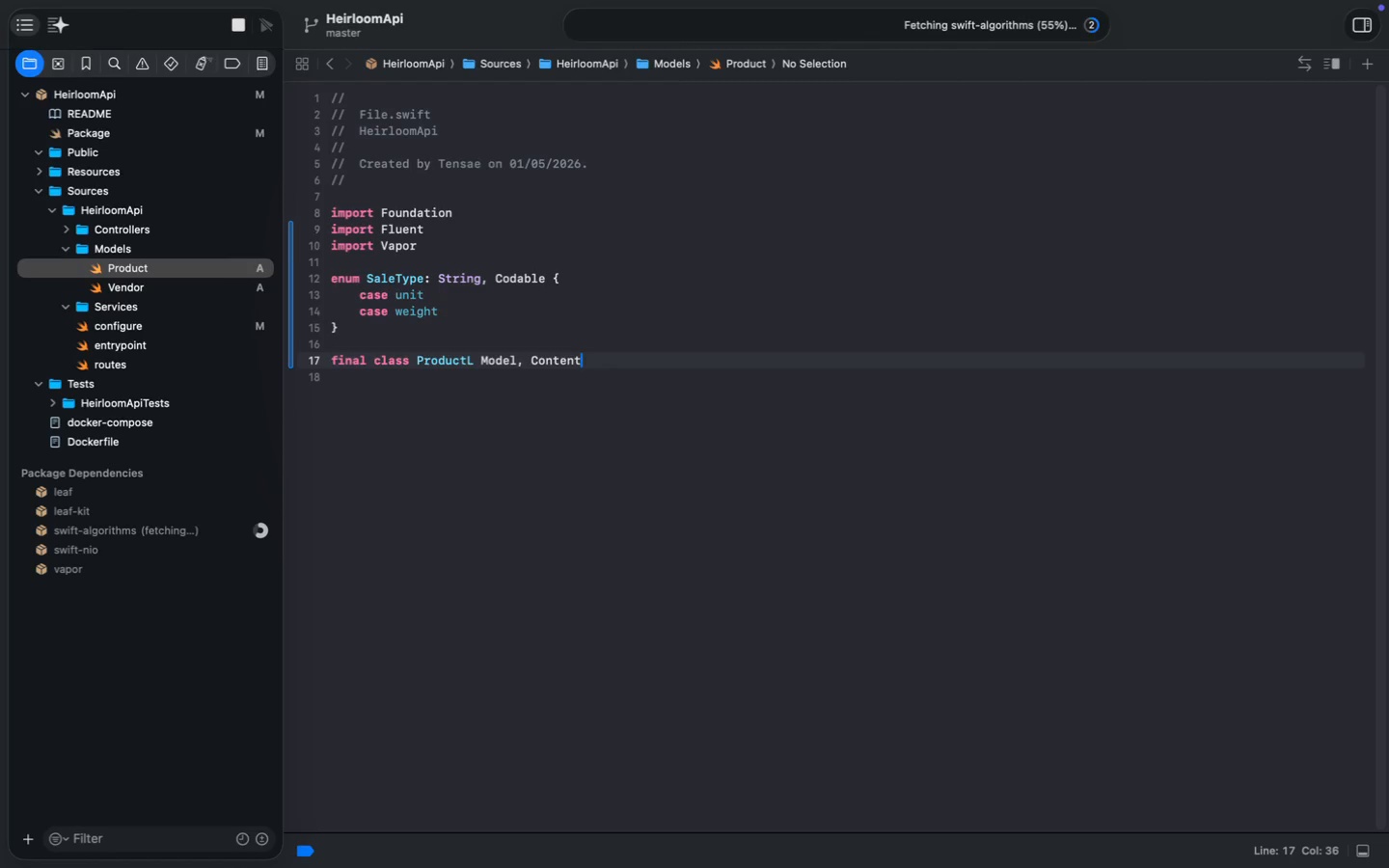 
key(Space)
 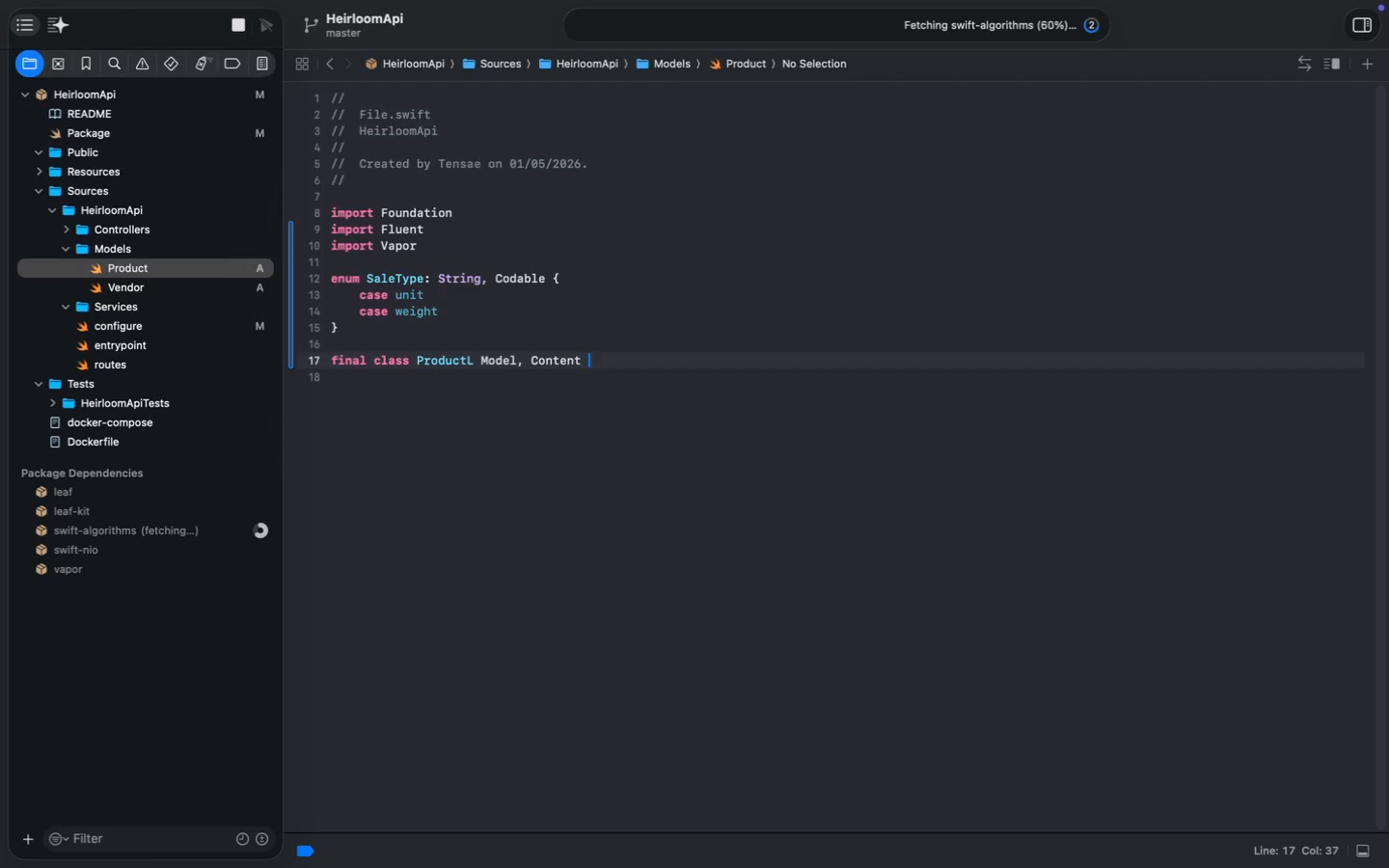 
key(Shift+ShiftLeft)
 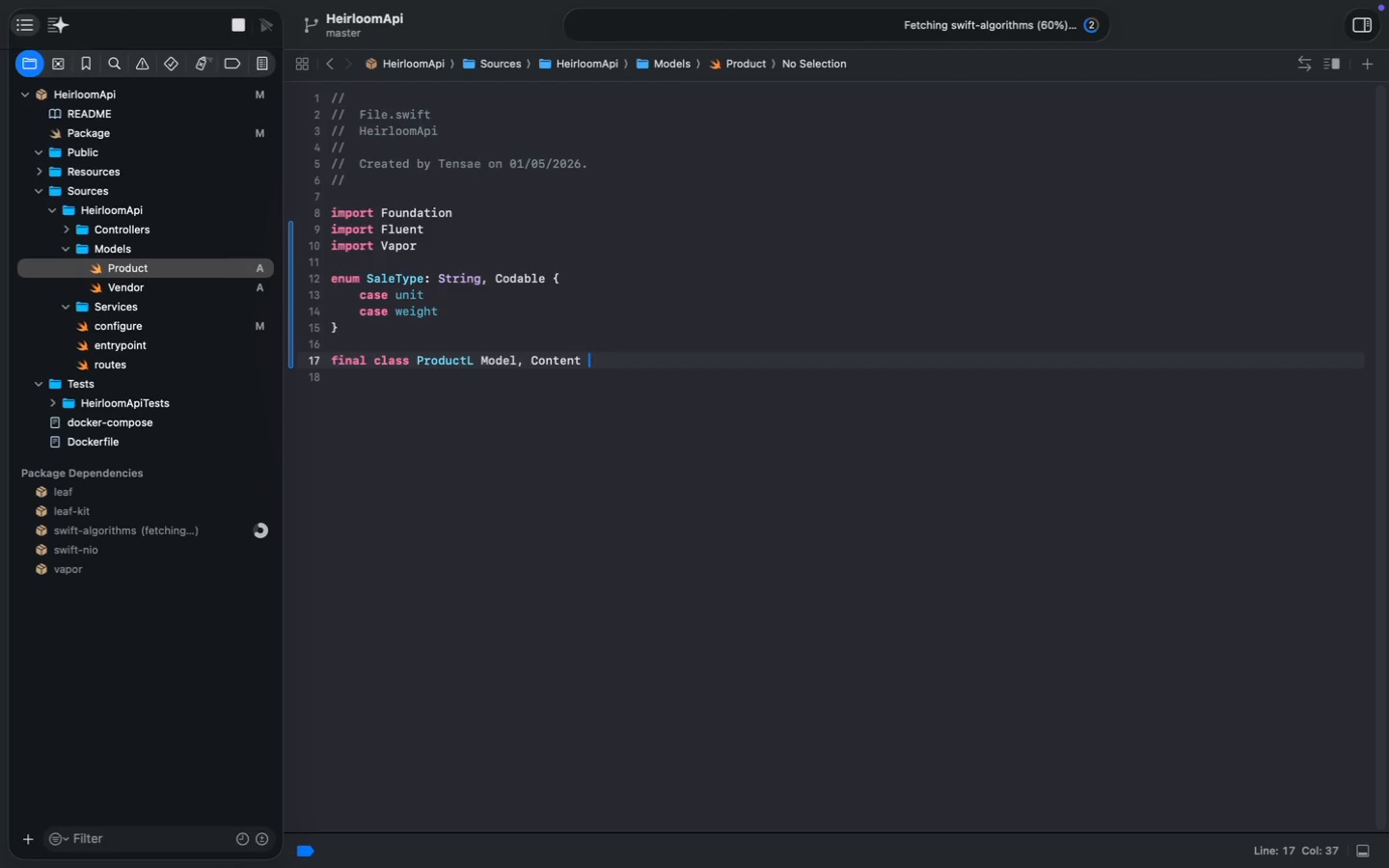 
key(Shift+BracketLeft)
 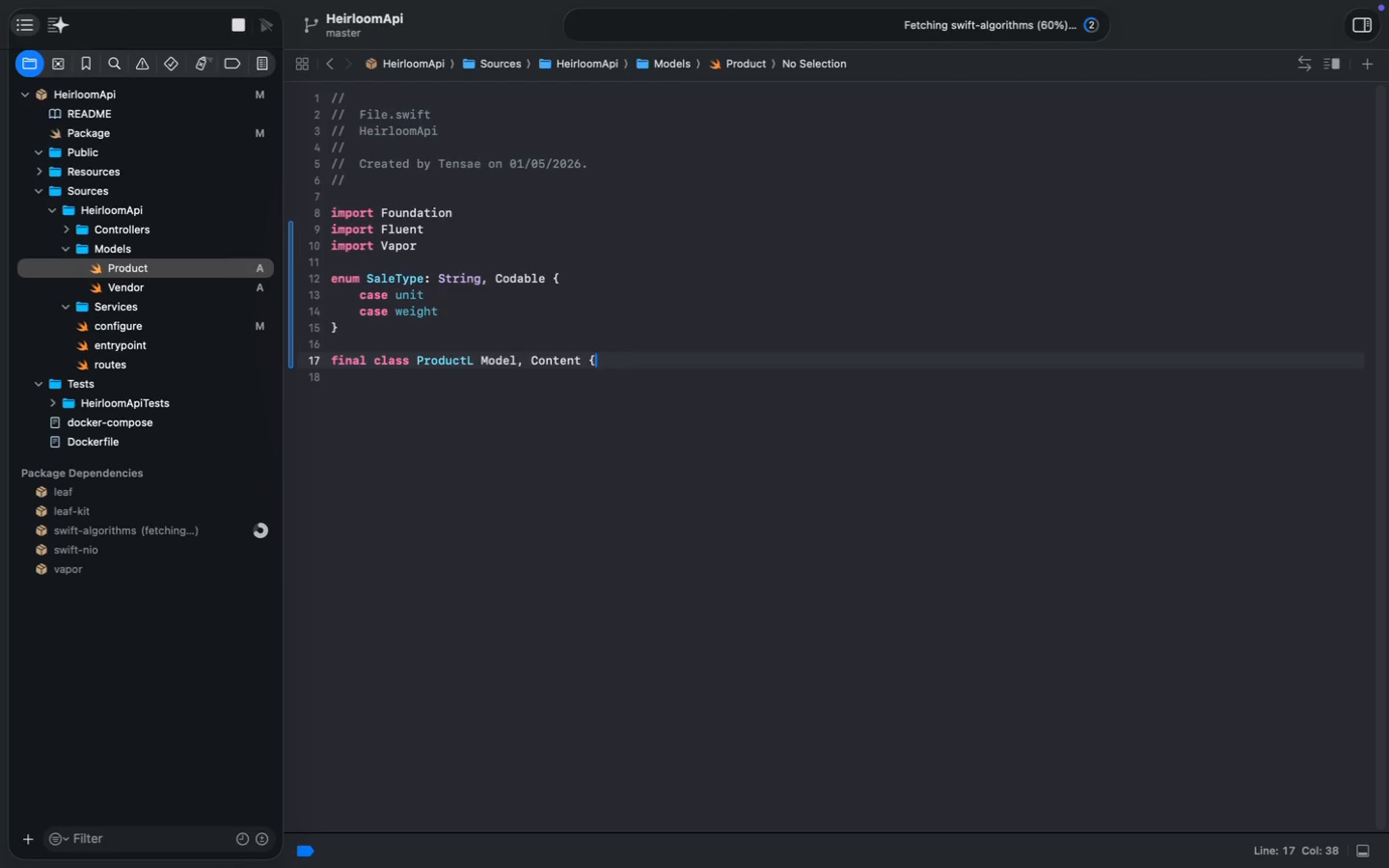 
key(Enter)
 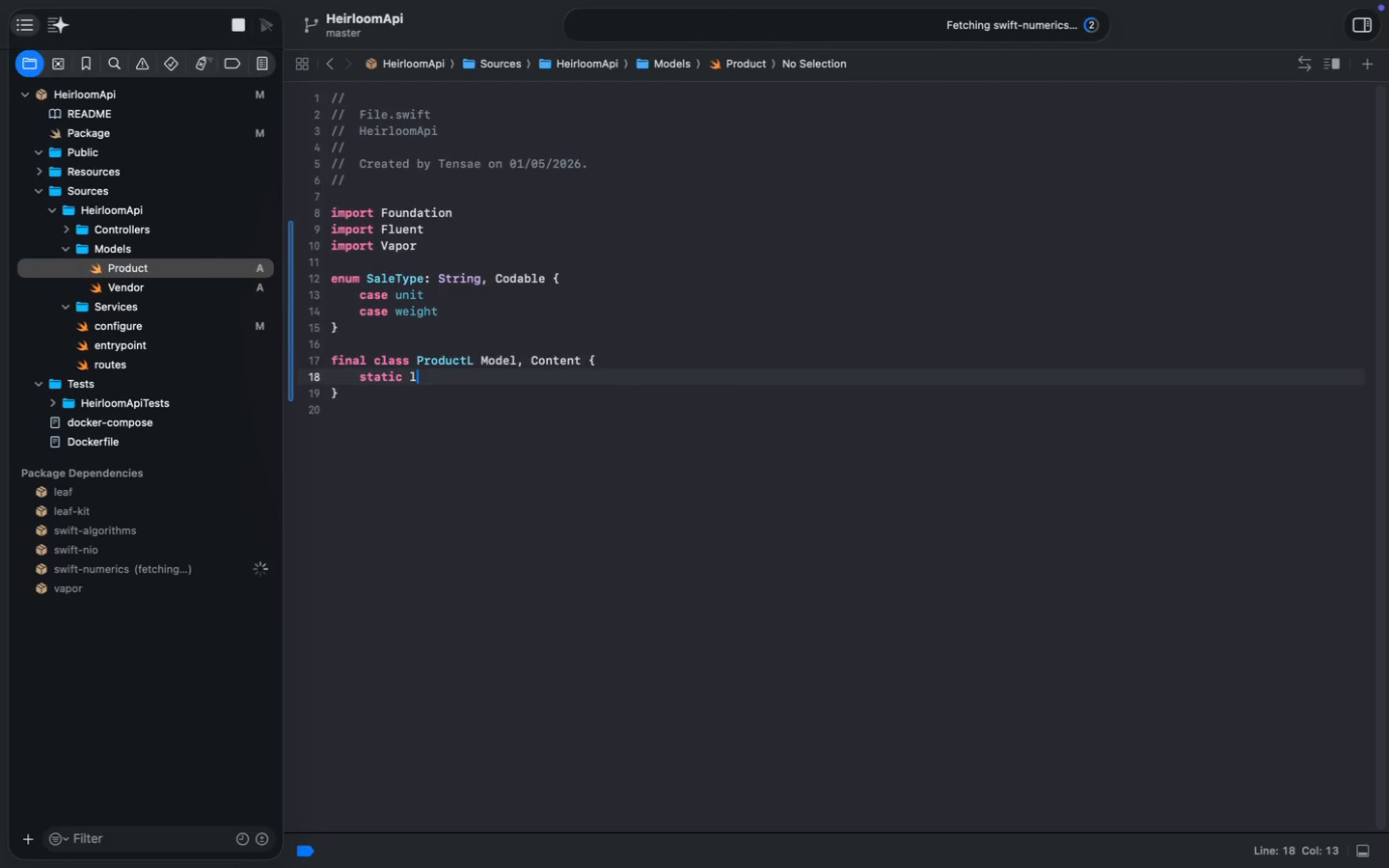 
type(static let schema = )
key(Tab)
 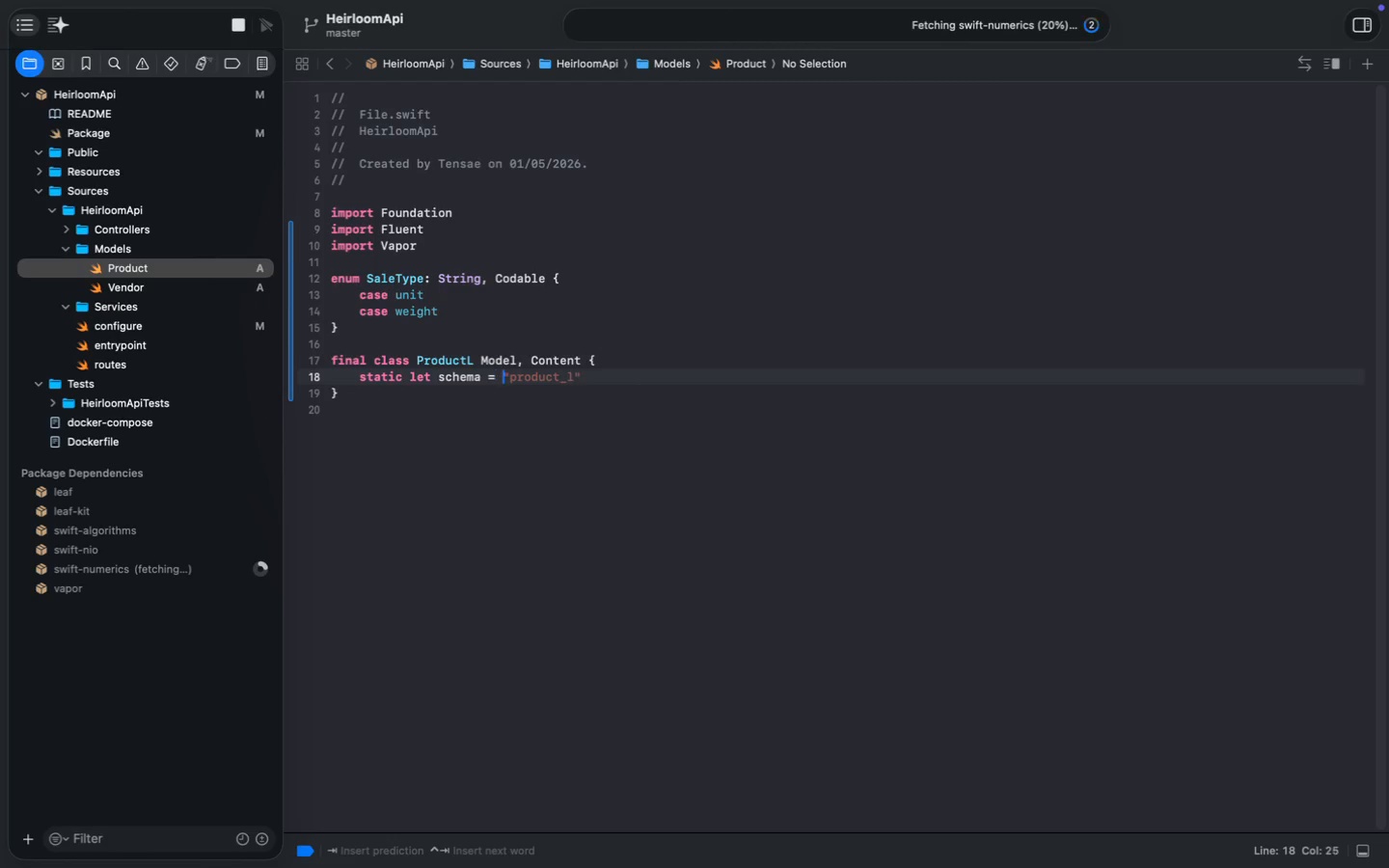 
key(ArrowLeft)
 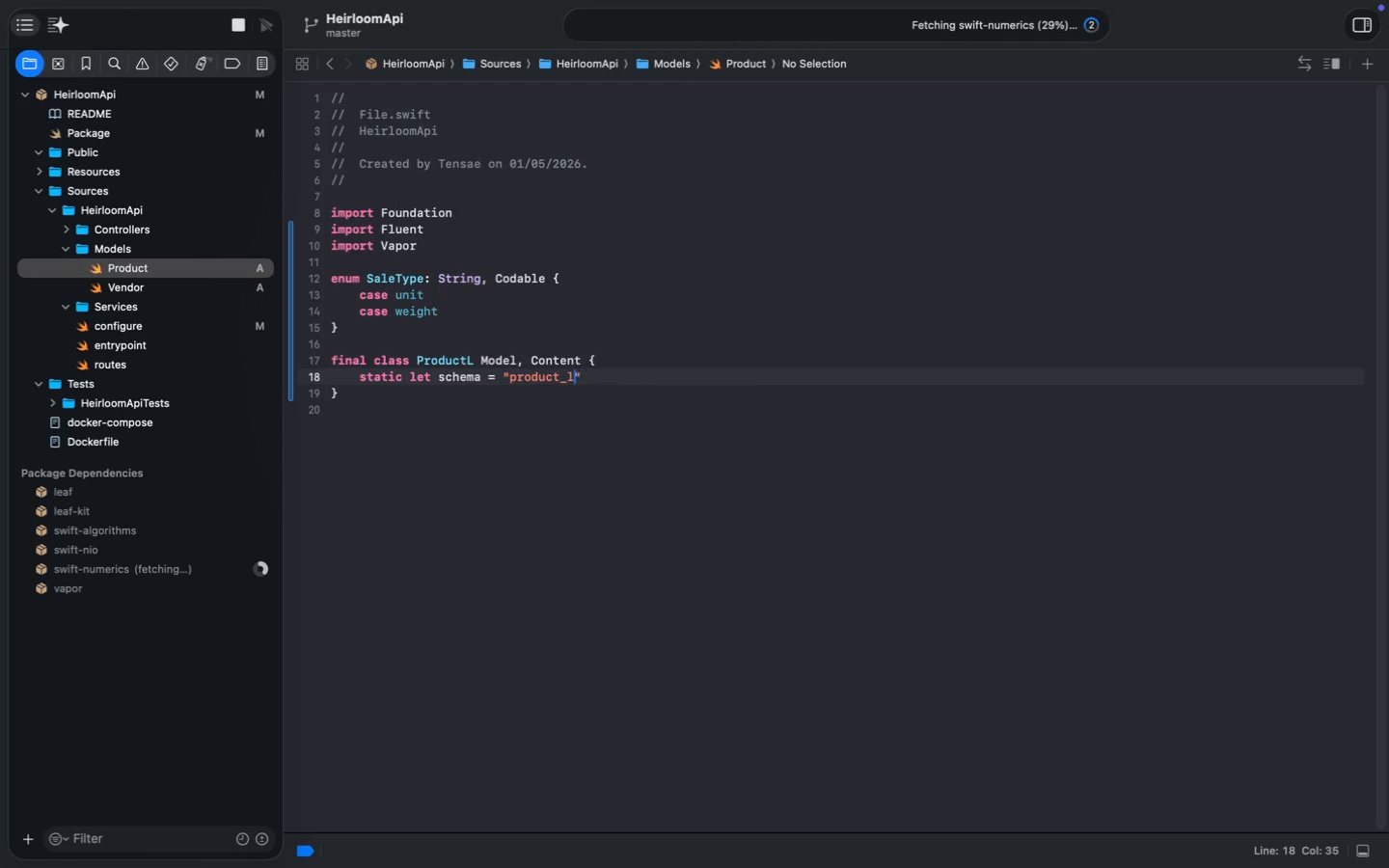 
key(ArrowLeft)
 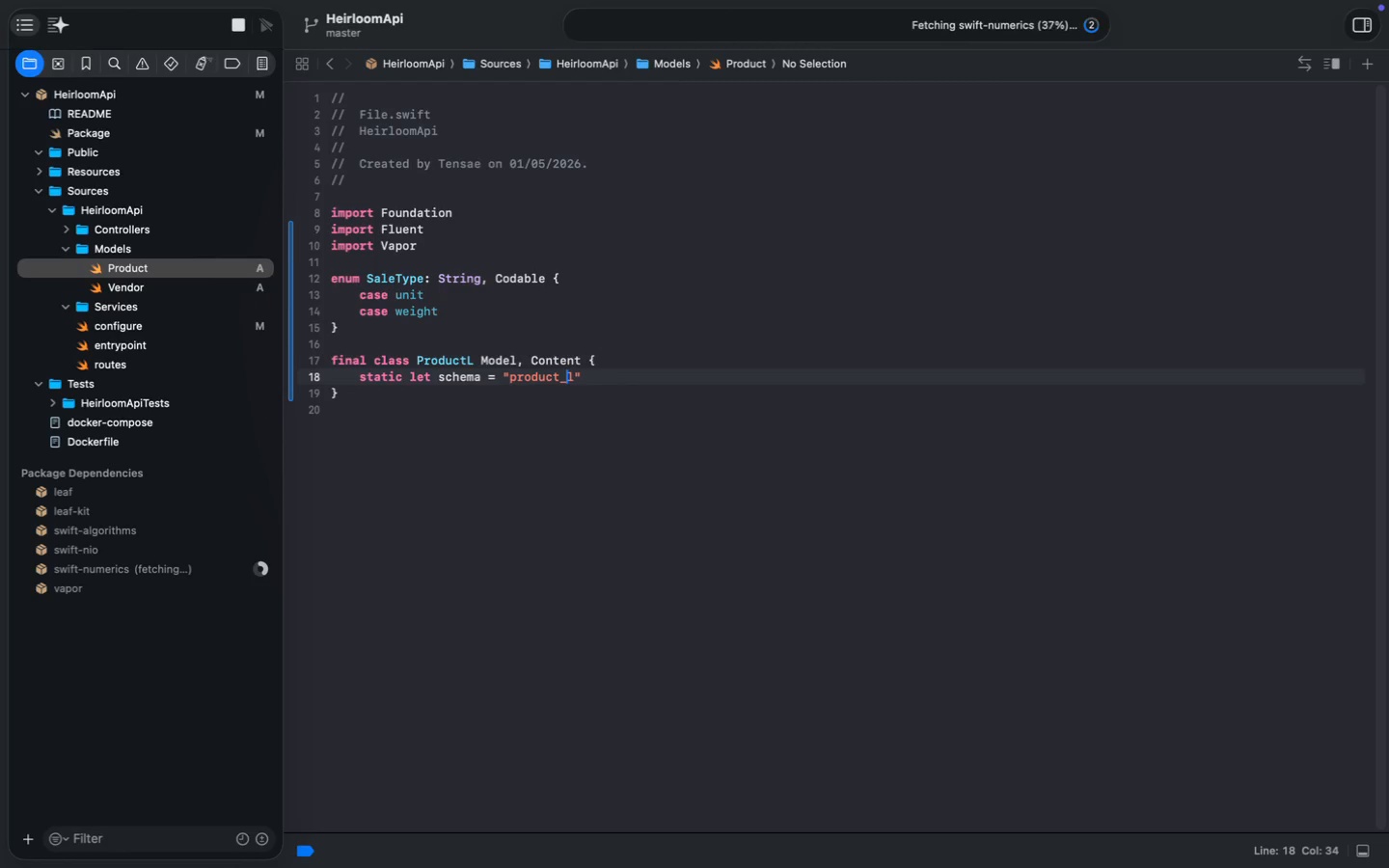 
key(ArrowRight)
 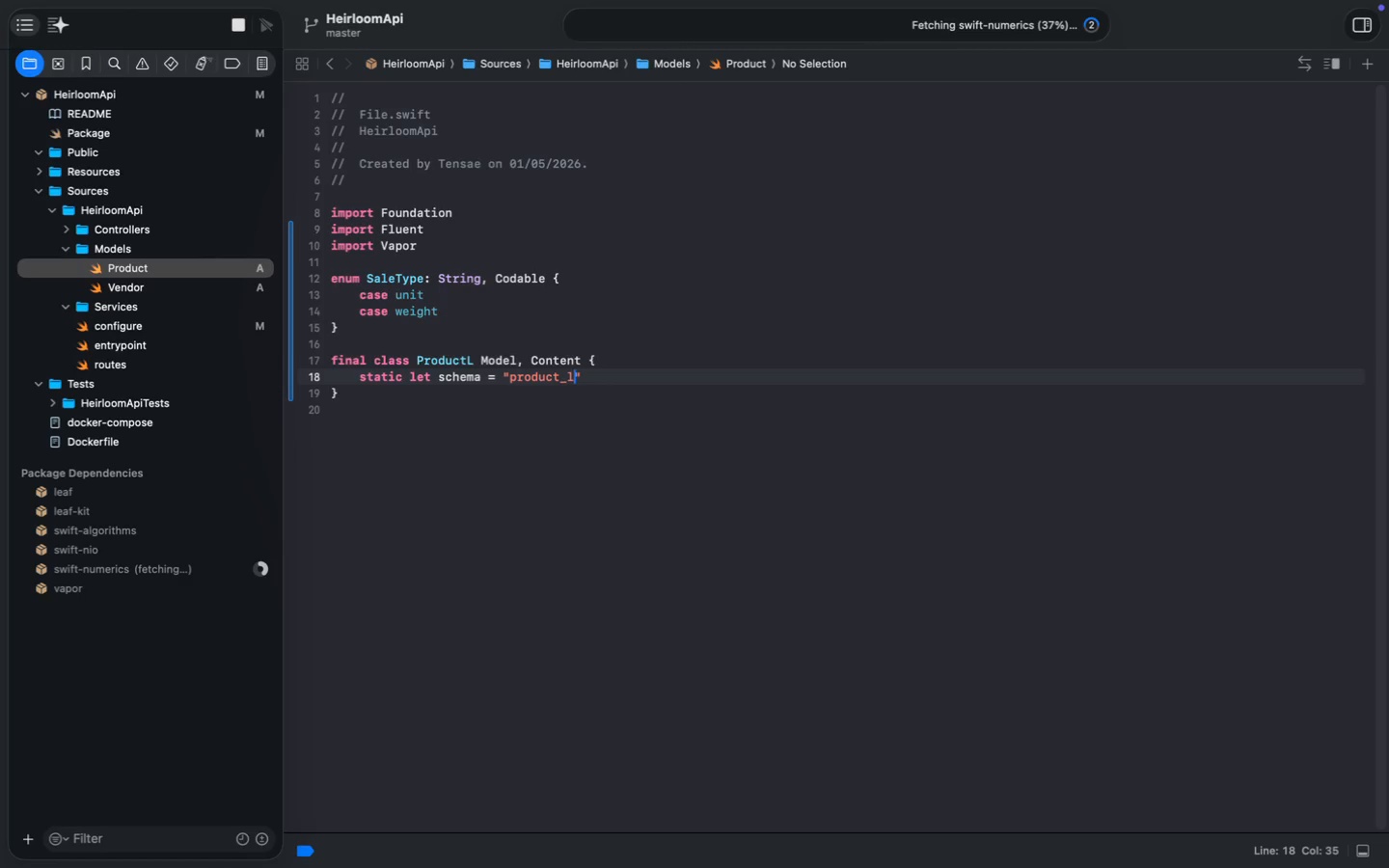 
key(Backspace)
 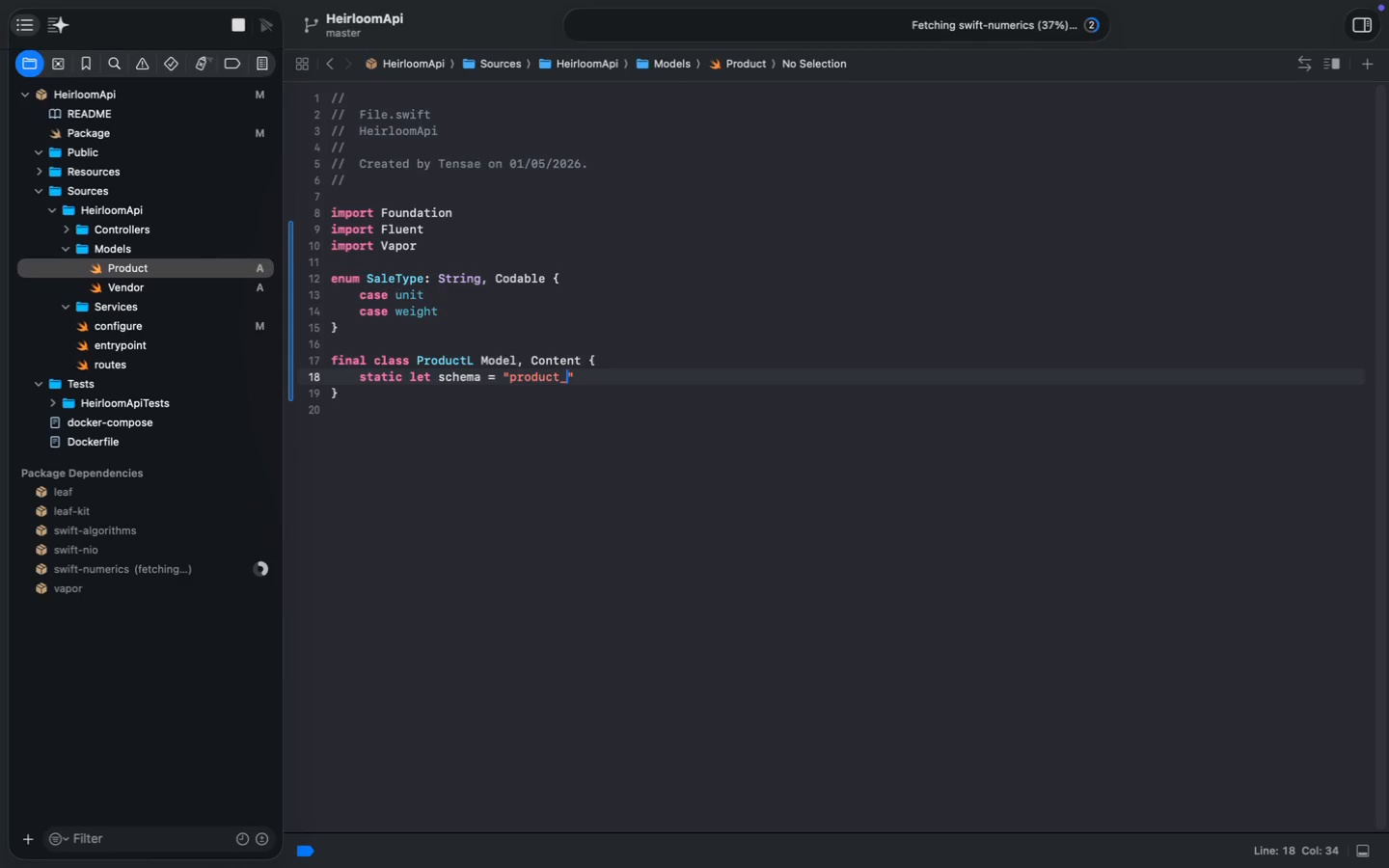 
key(Backspace)
 